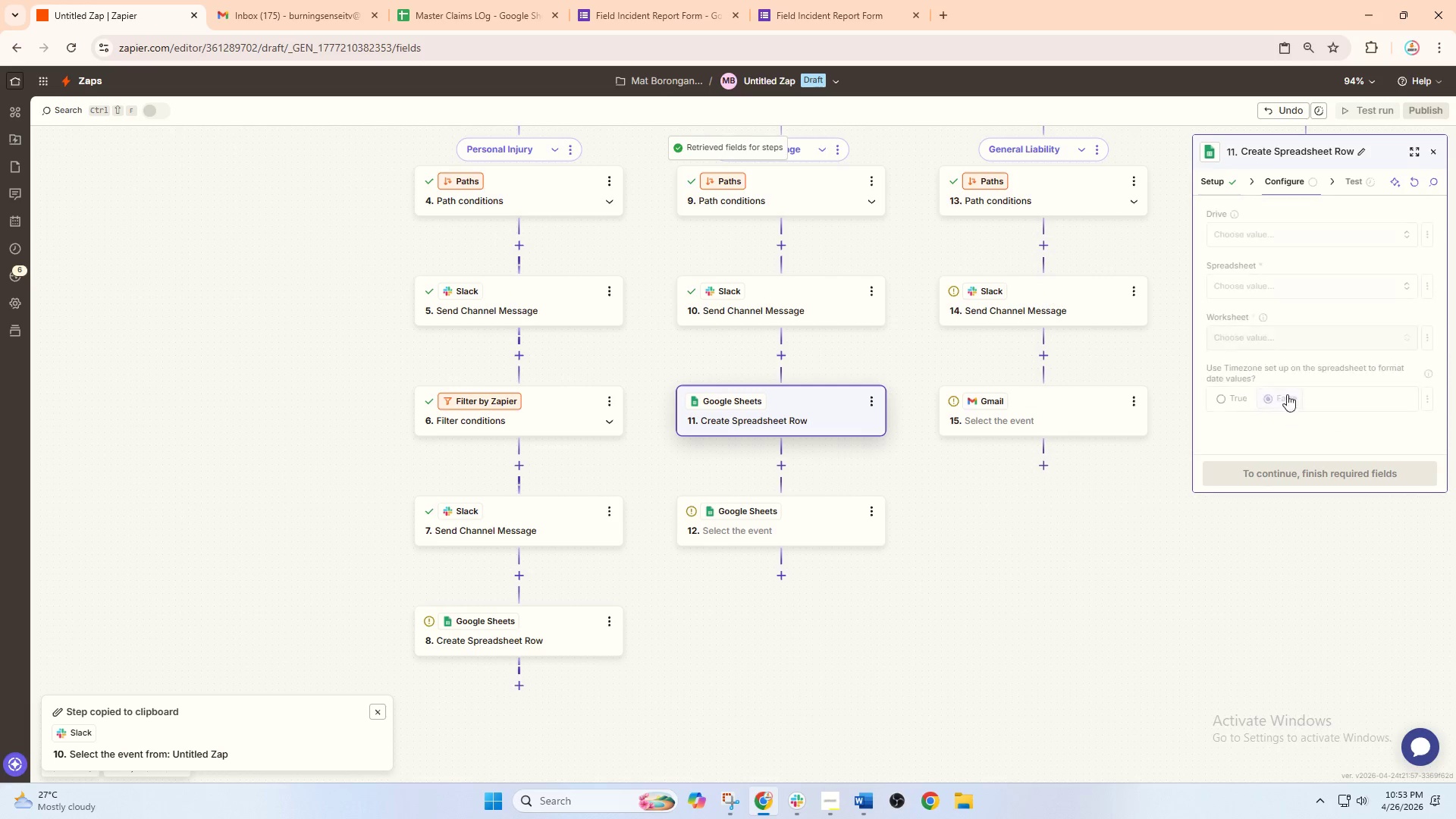 
left_click([1262, 237])
 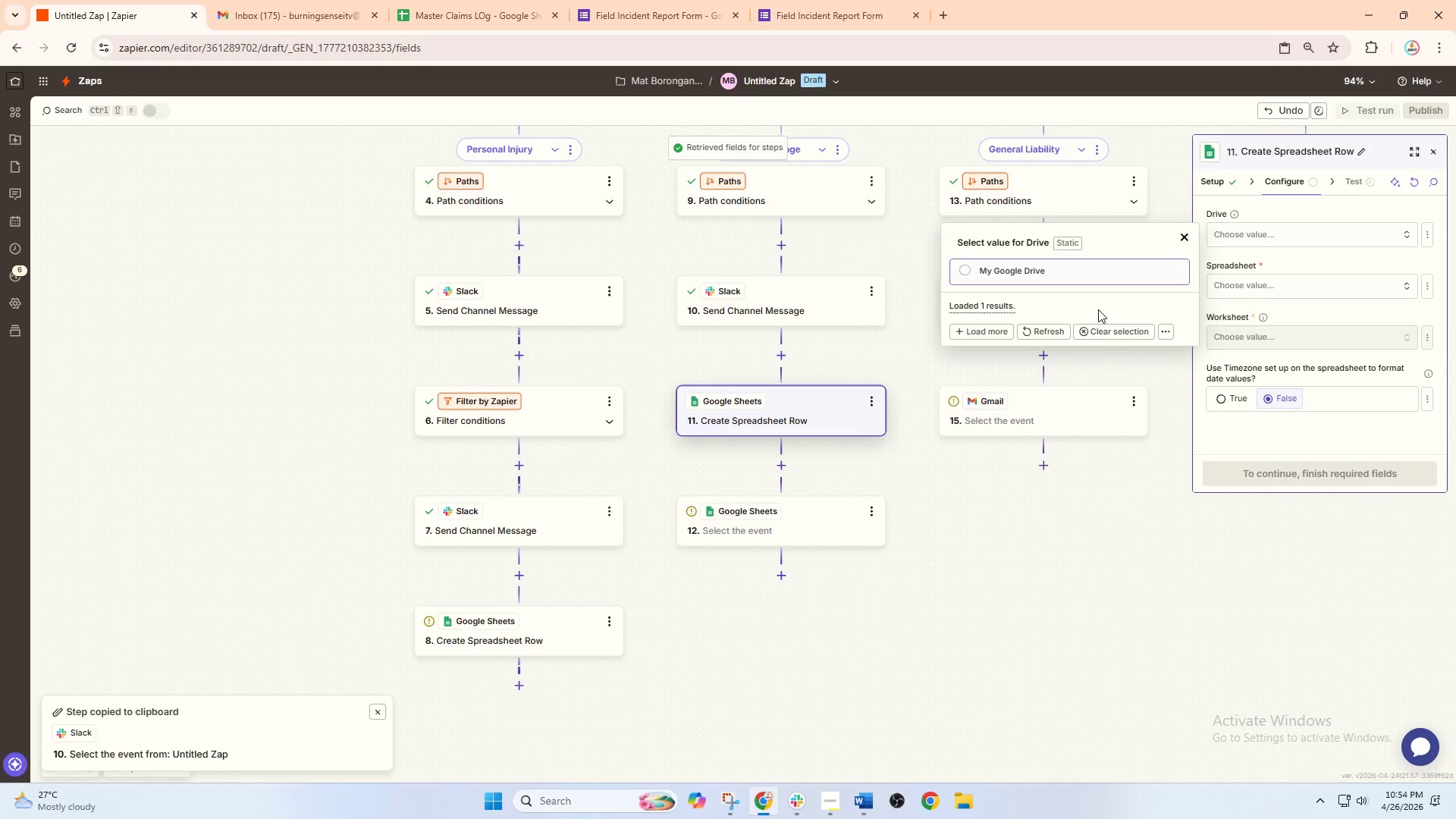 
left_click([1069, 282])
 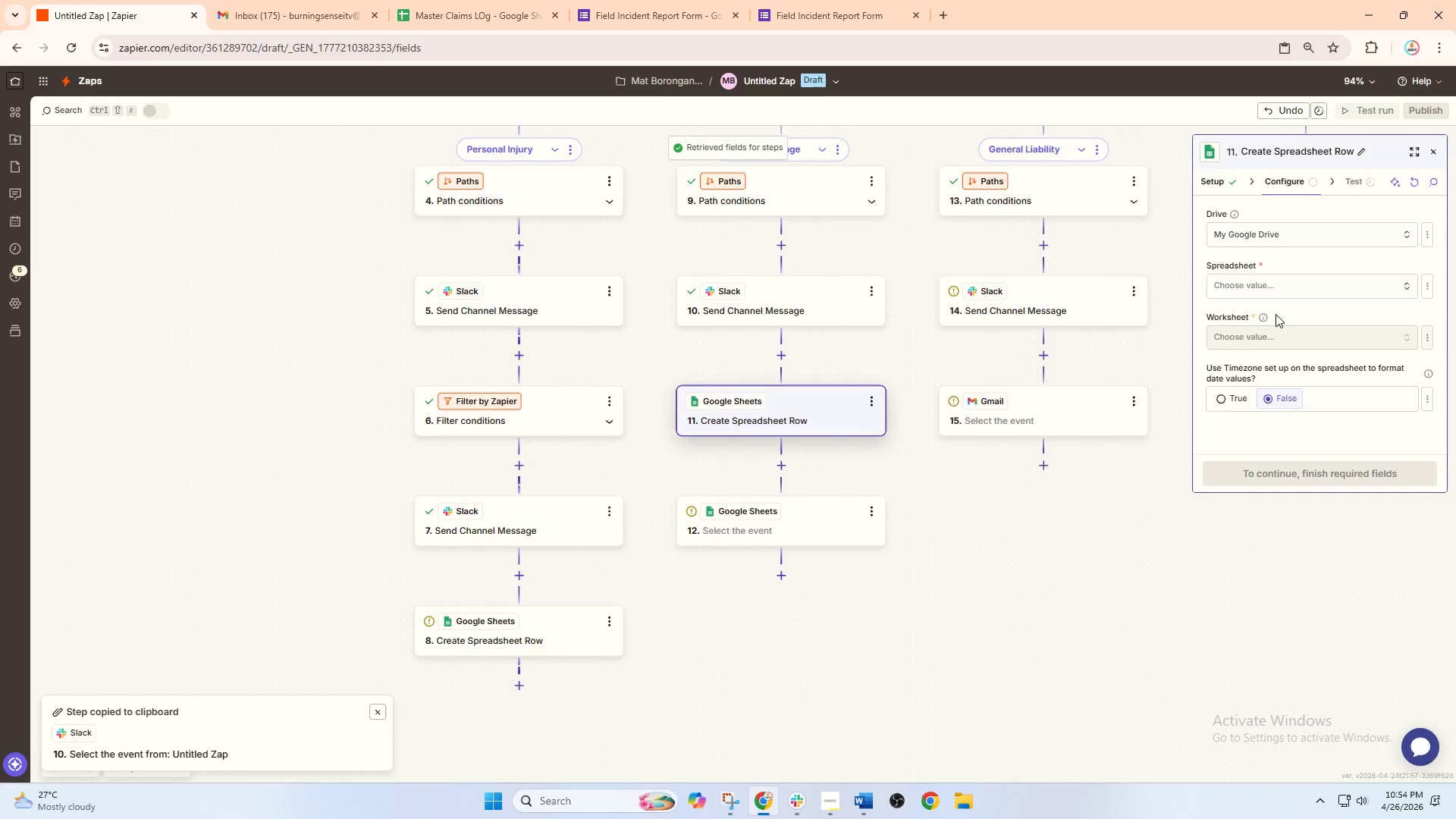 
double_click([1270, 275])
 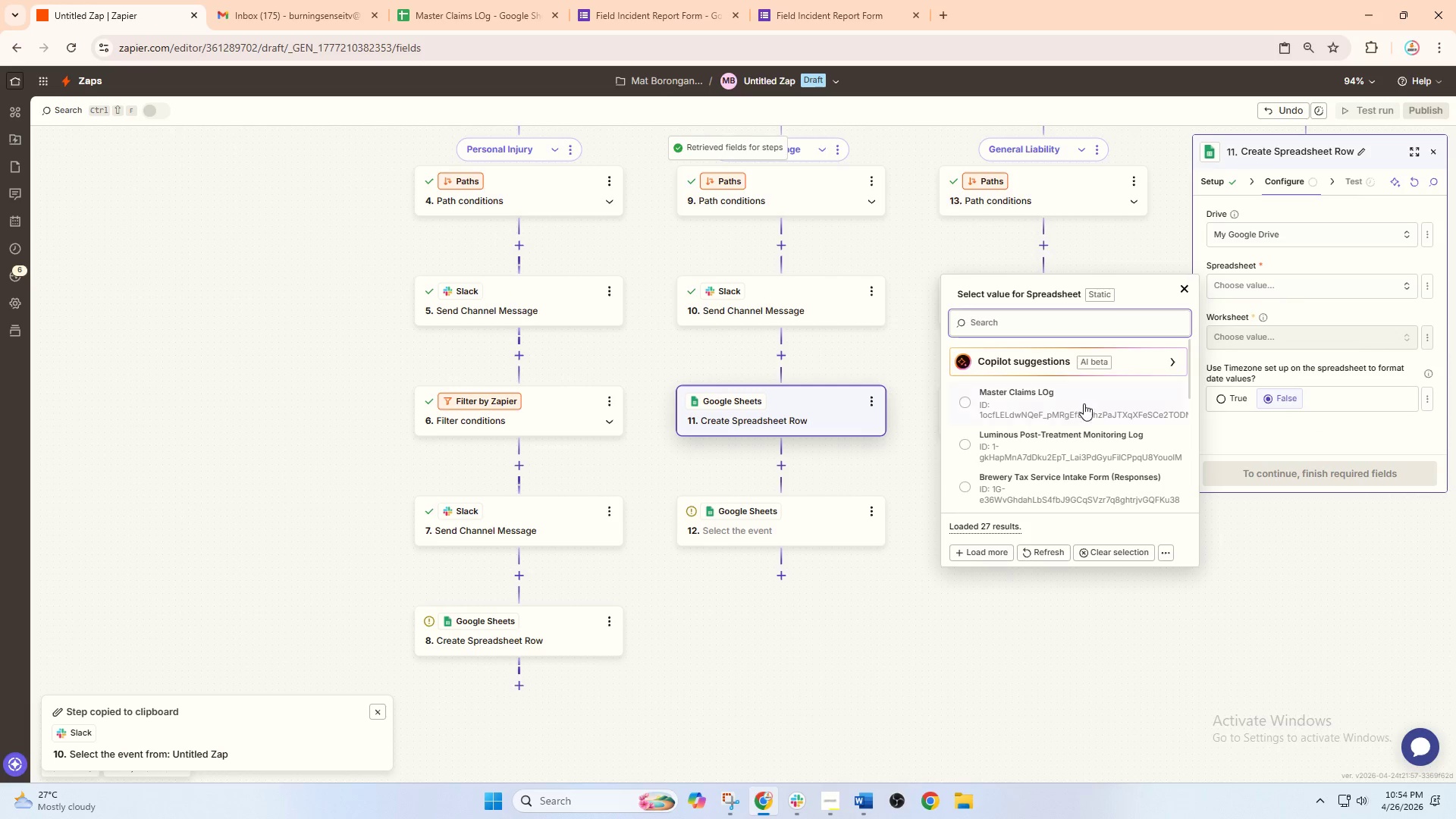 
left_click([1084, 403])
 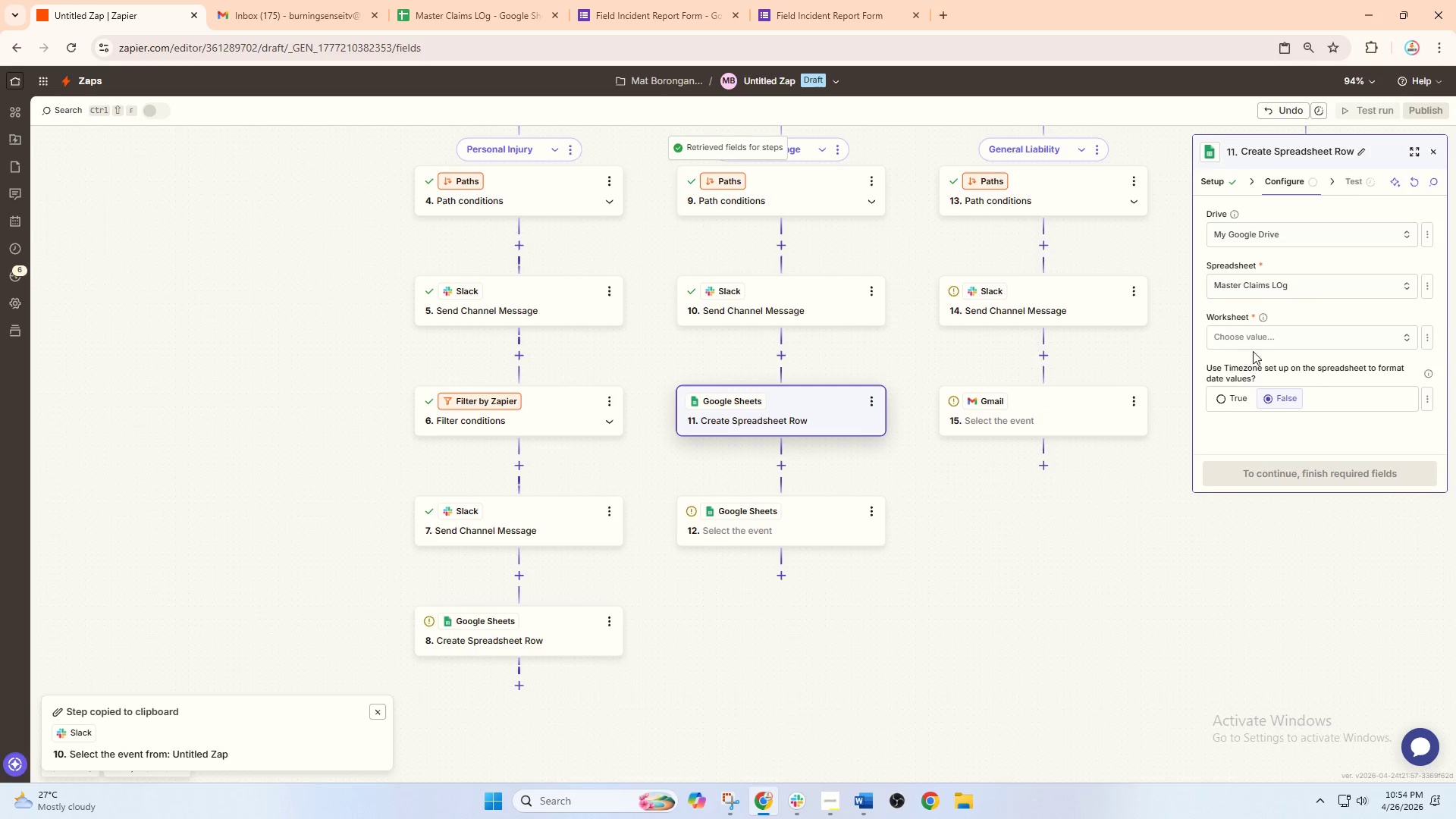 
left_click([1272, 344])
 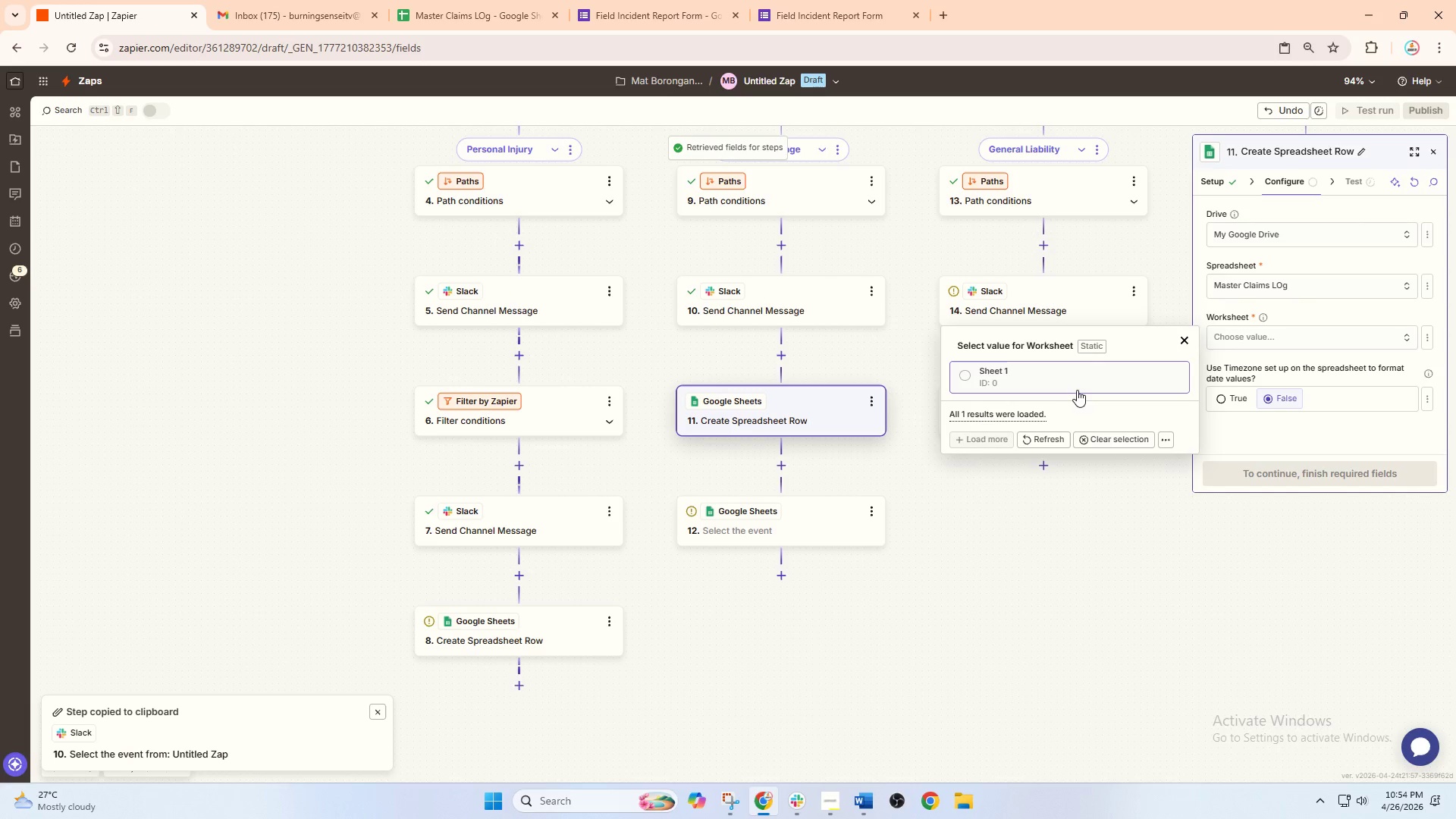 
left_click([1065, 382])
 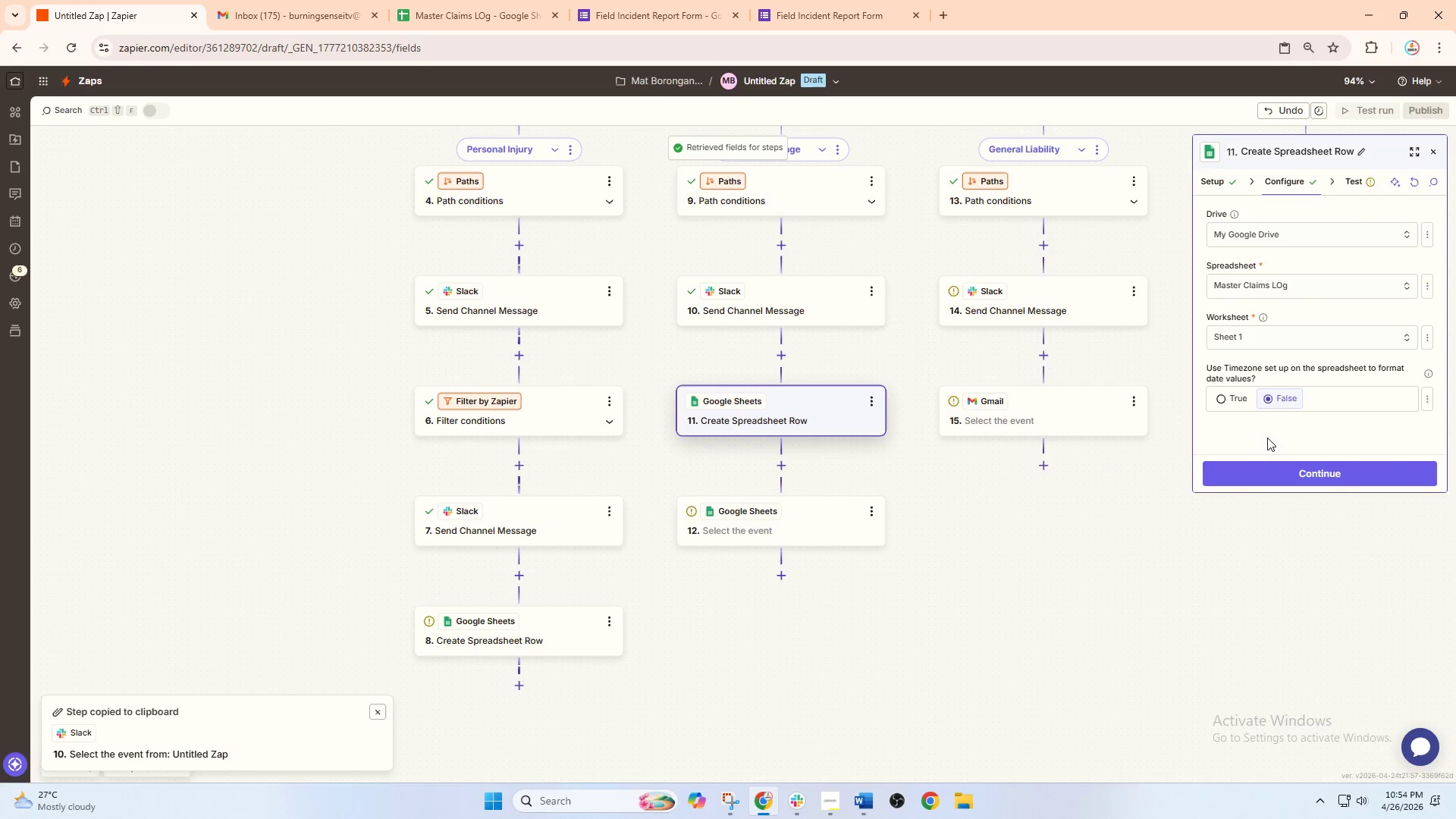 
left_click([1269, 463])
 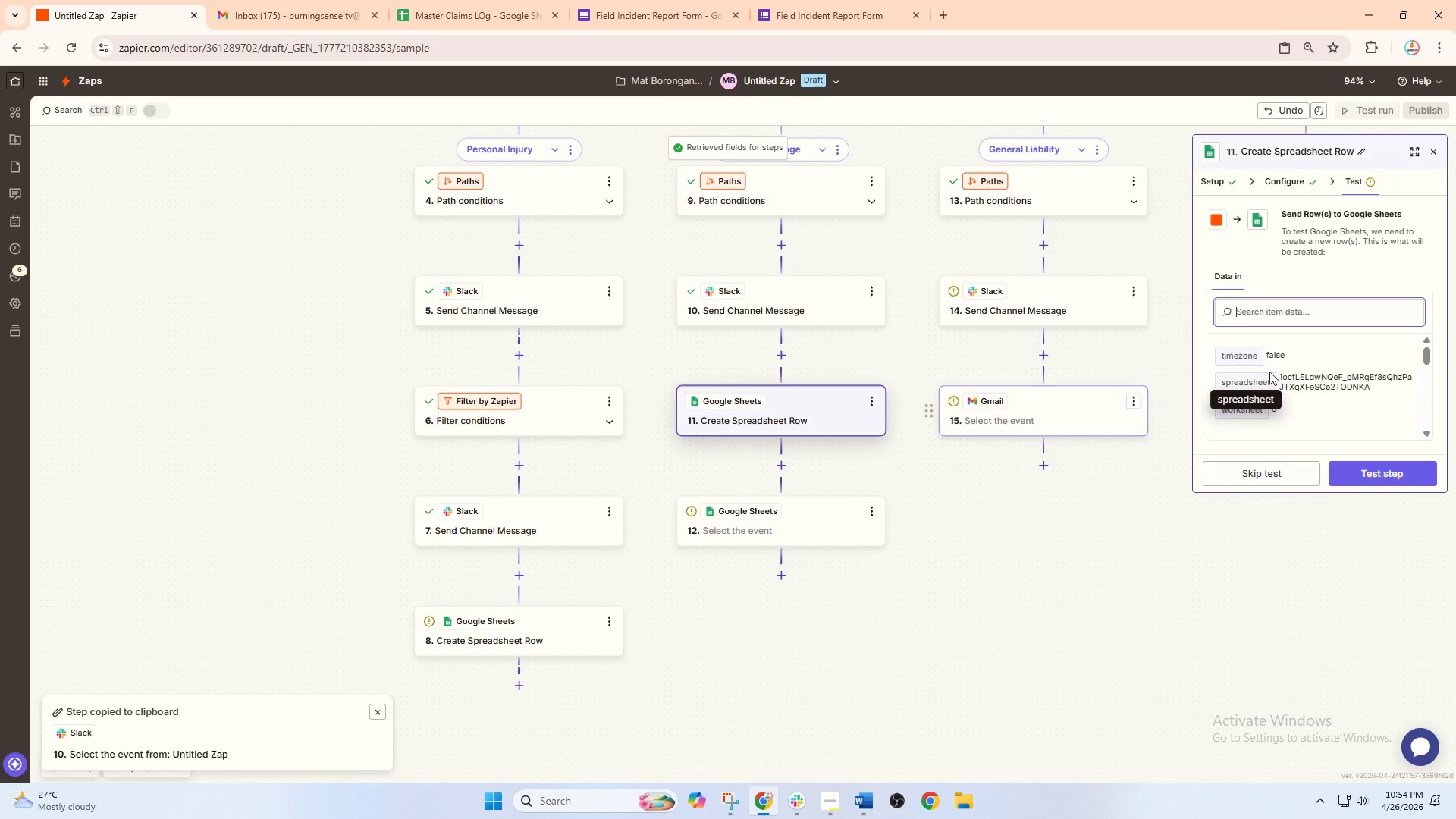 
left_click([1282, 177])
 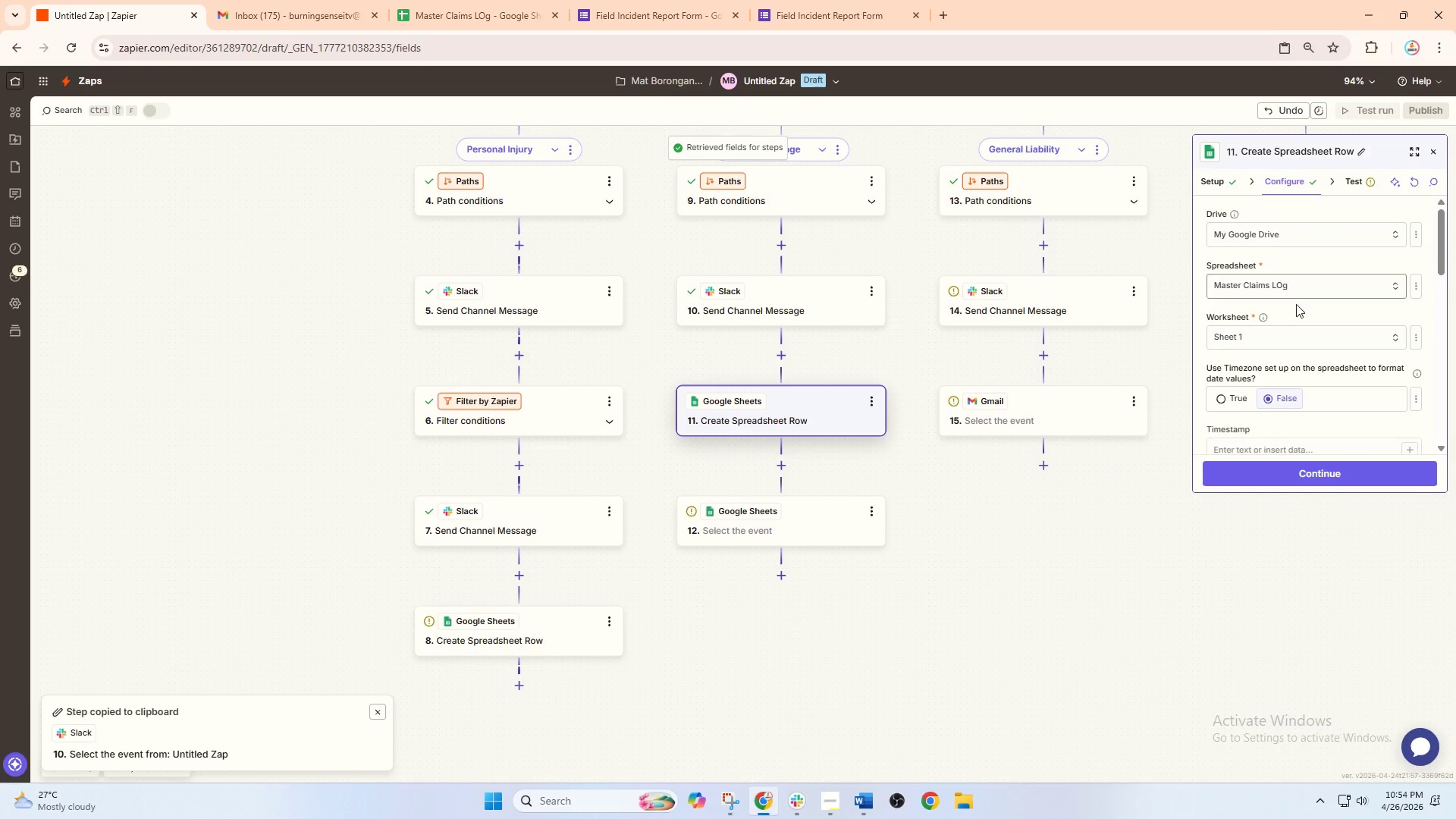 
scroll: coordinate [1287, 335], scroll_direction: down, amount: 2.0
 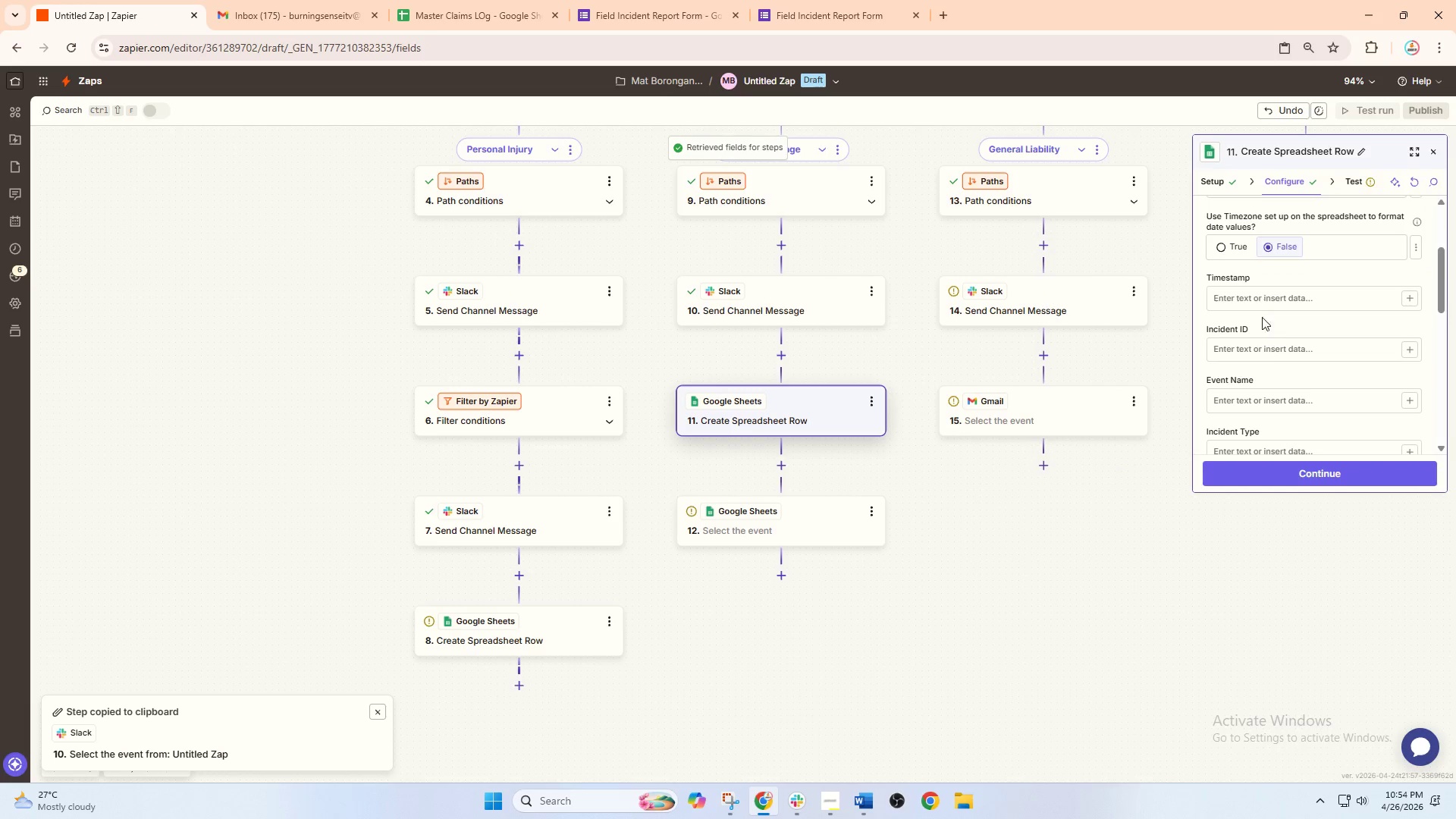 
left_click([1257, 298])
 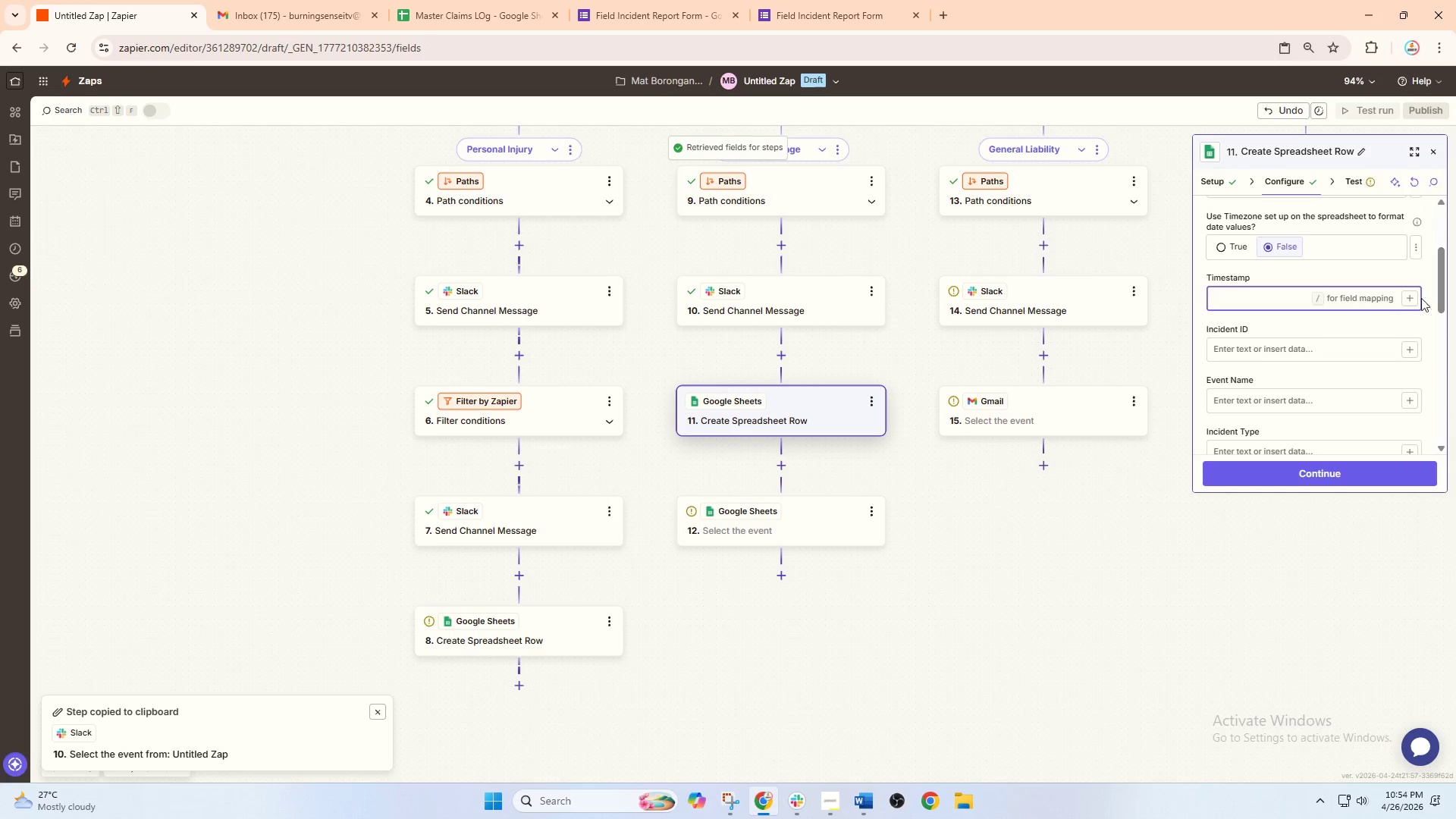 
left_click([1417, 150])
 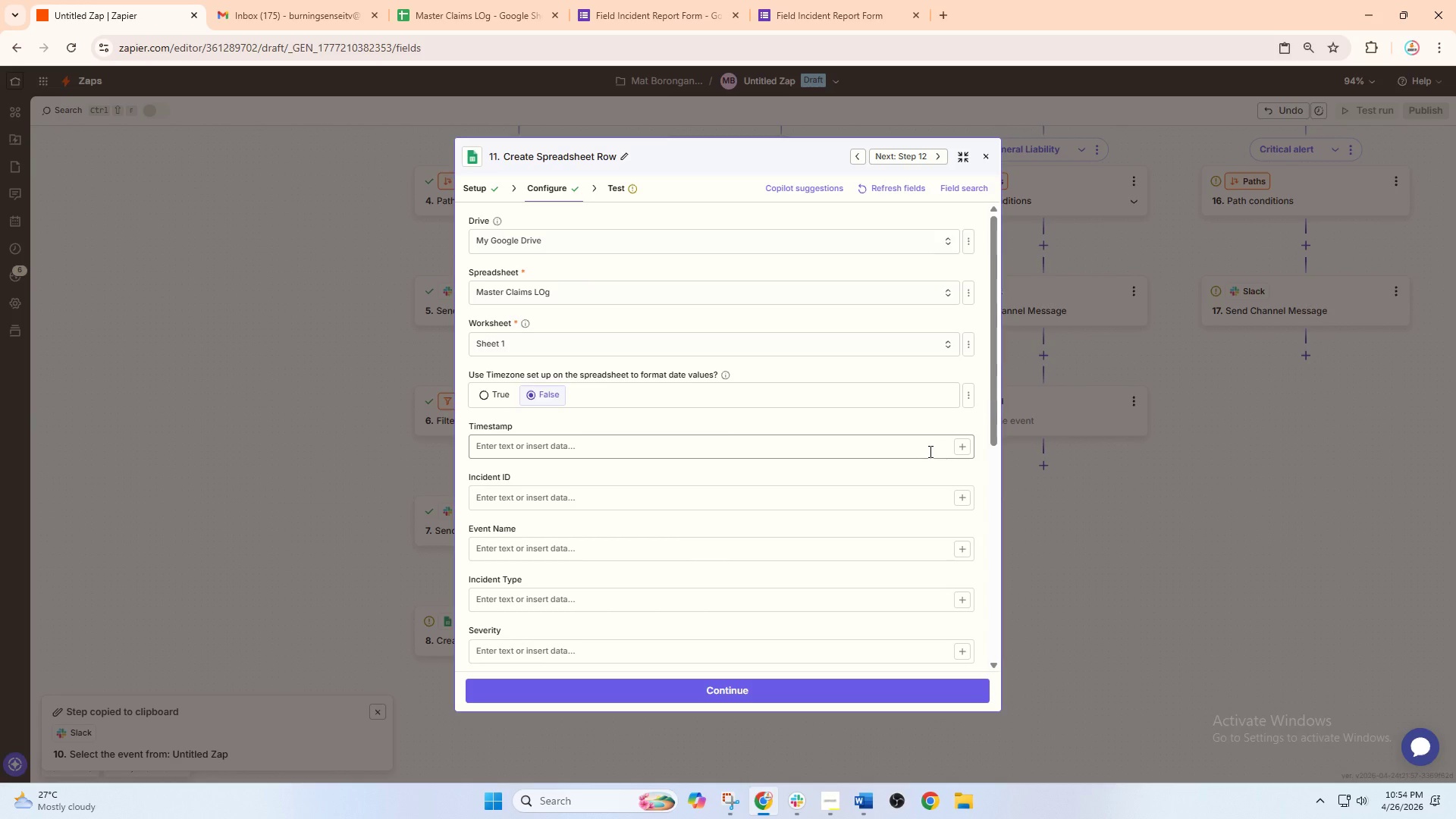 
left_click([960, 440])
 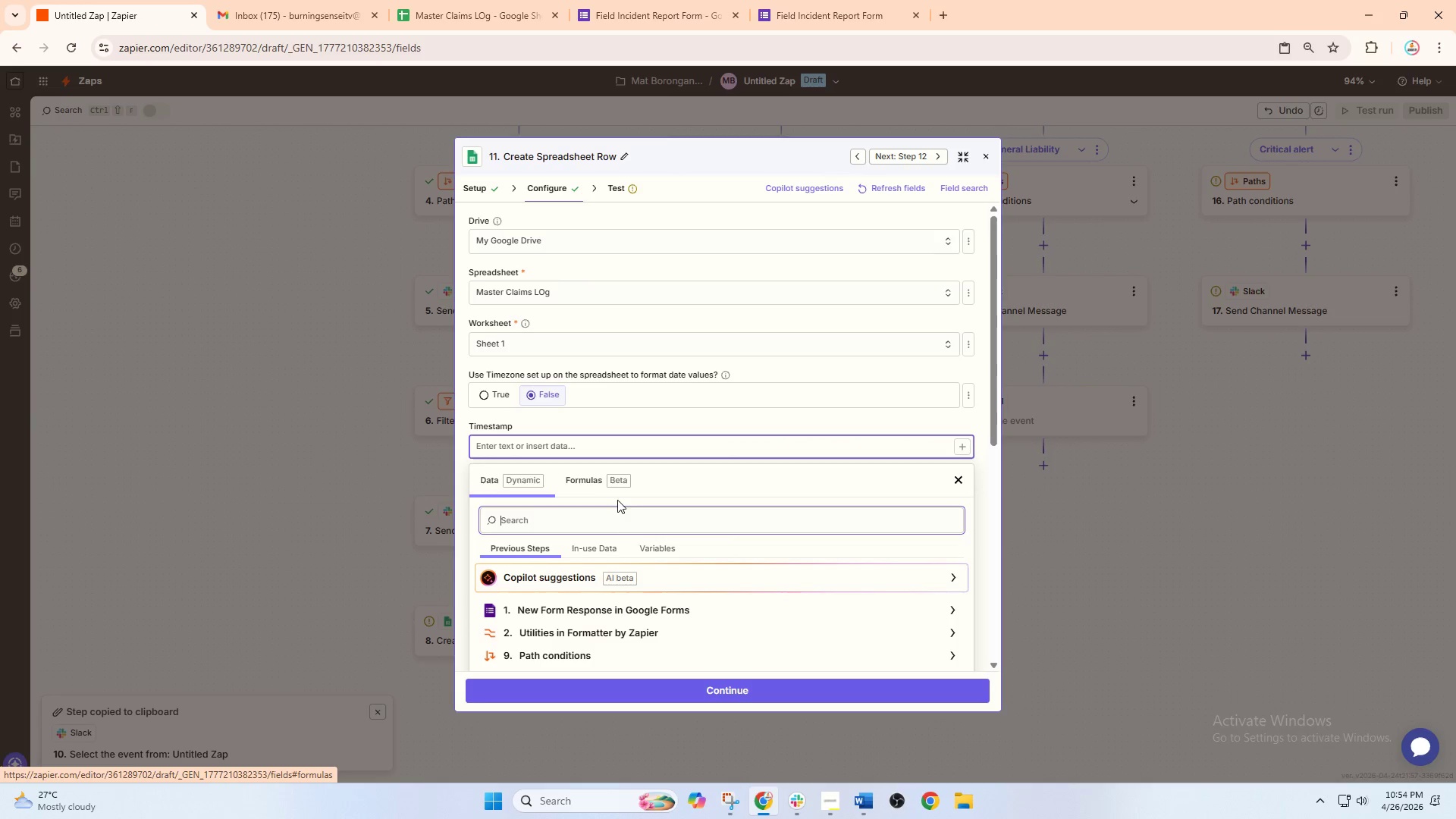 
left_click([653, 540])
 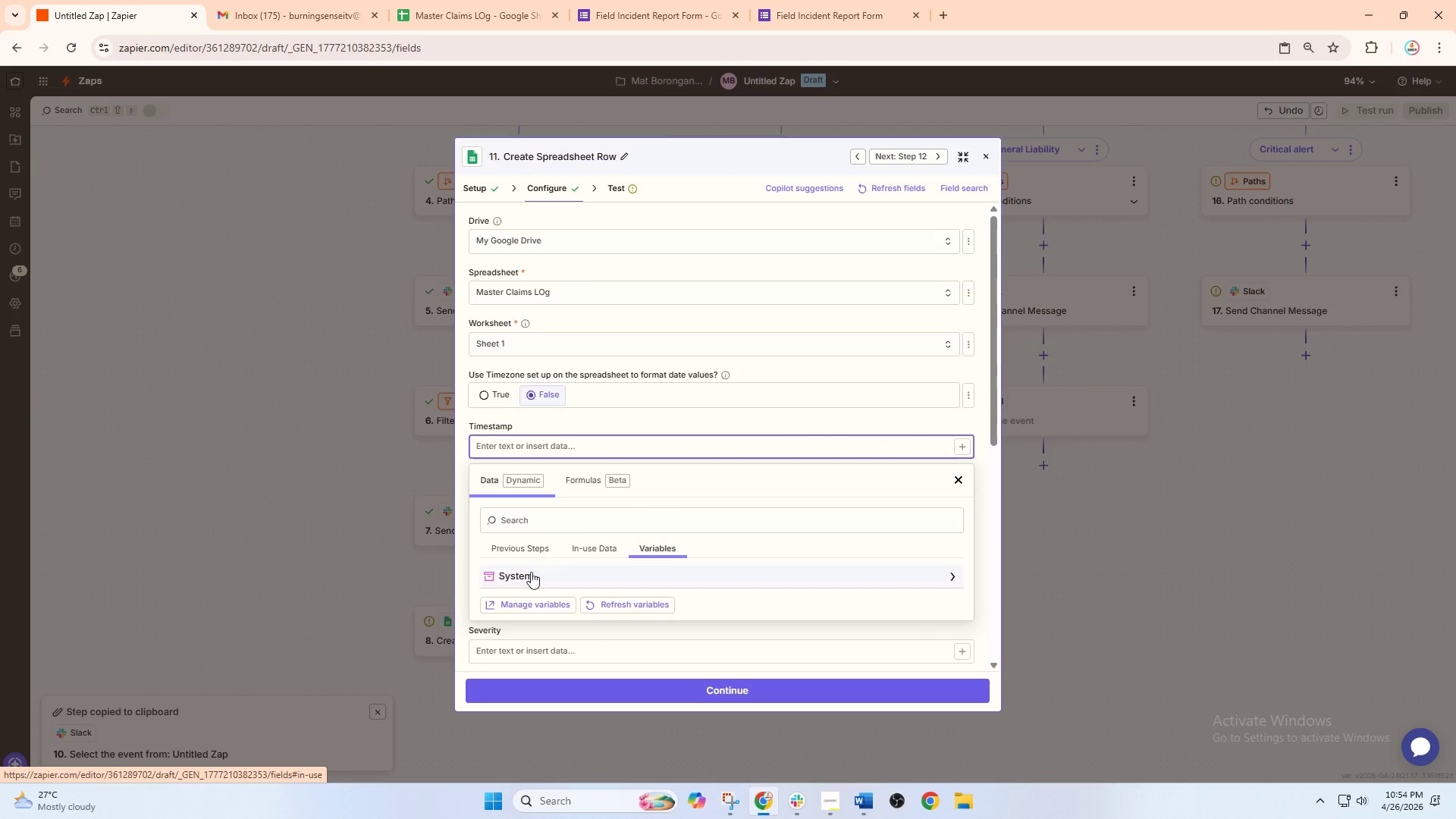 
left_click([515, 575])
 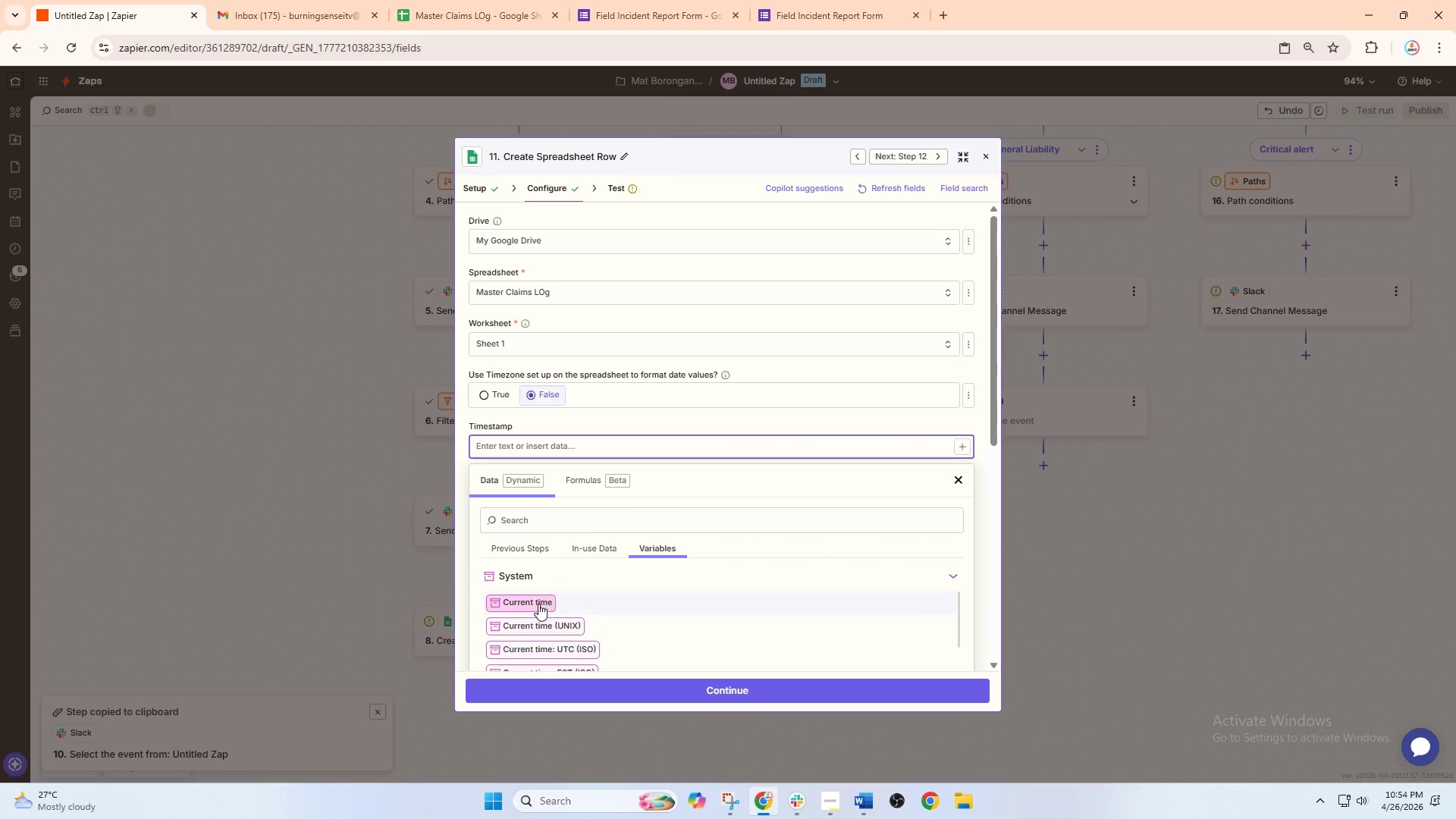 
left_click([538, 607])
 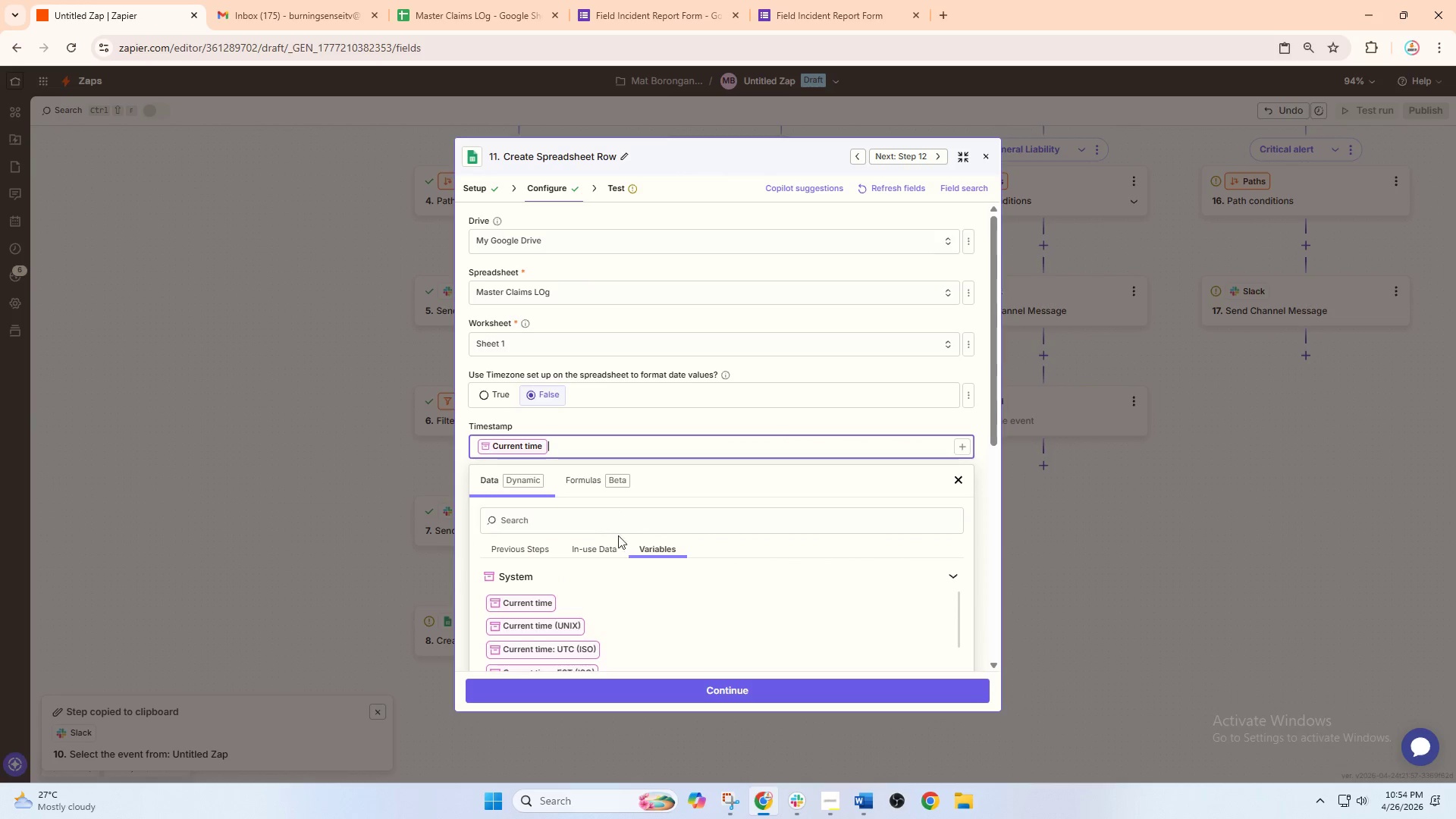 
scroll: coordinate [727, 519], scroll_direction: down, amount: 3.0
 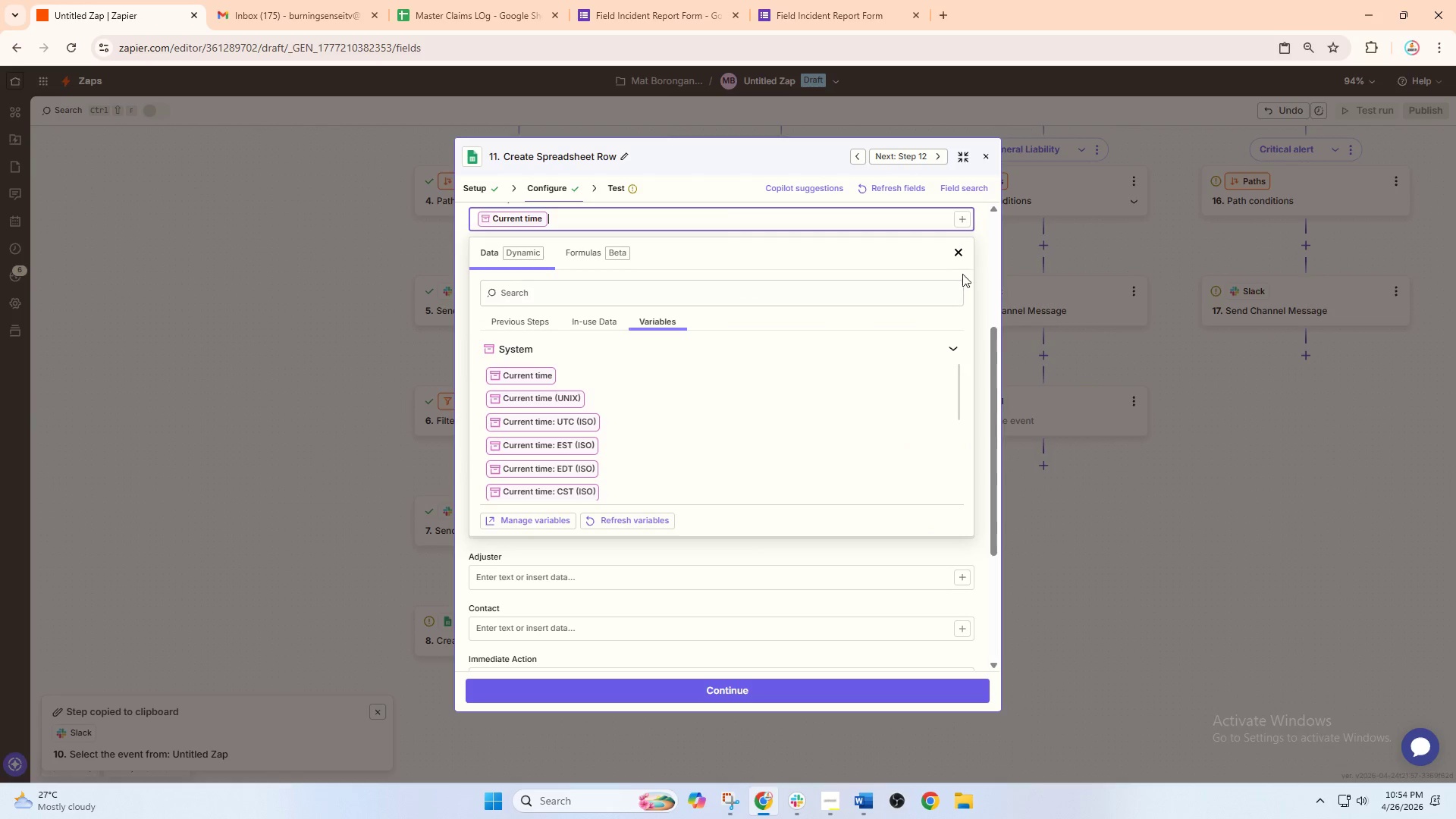 
left_click([962, 256])
 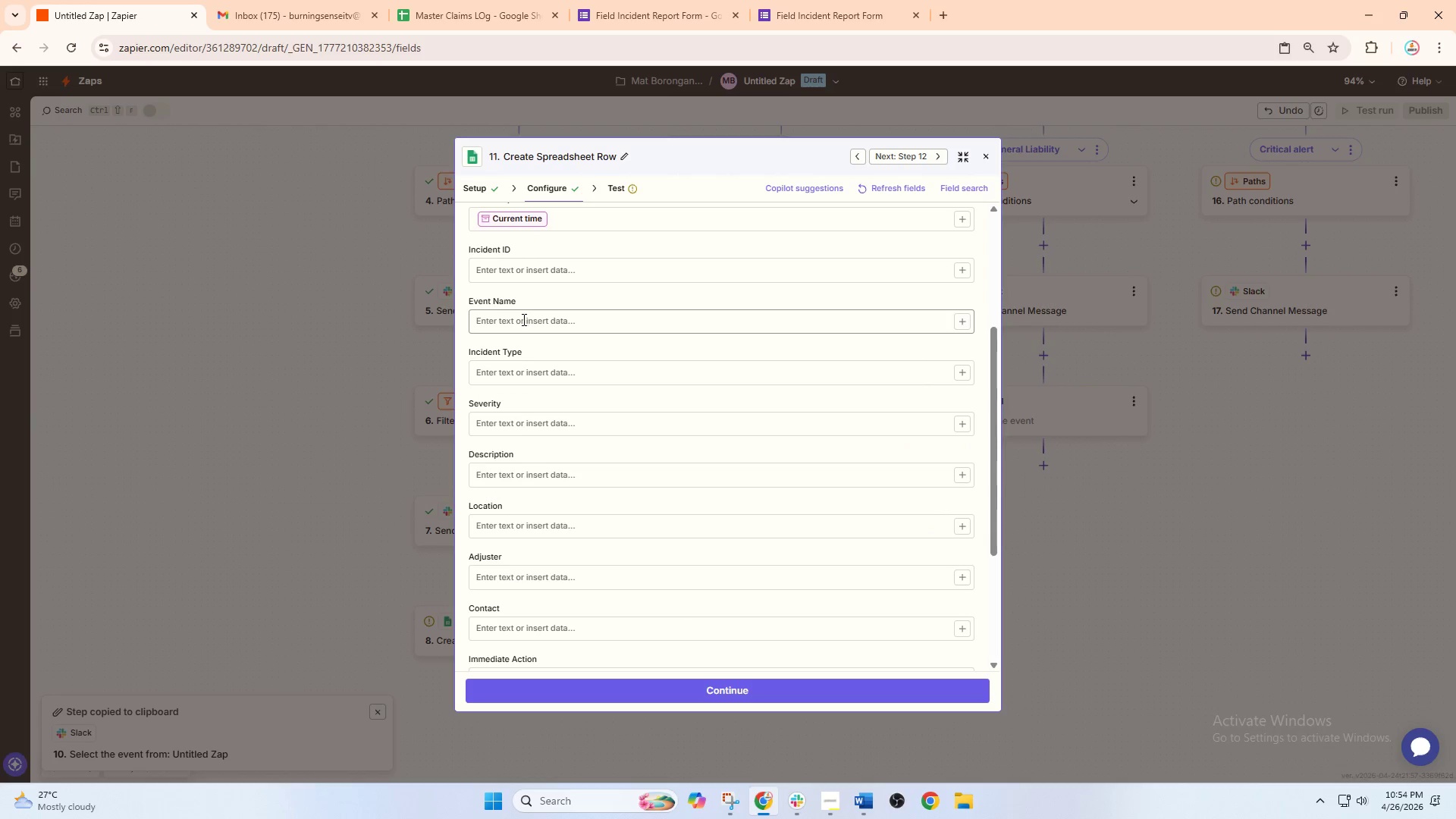 
scroll: coordinate [525, 306], scroll_direction: up, amount: 1.0
 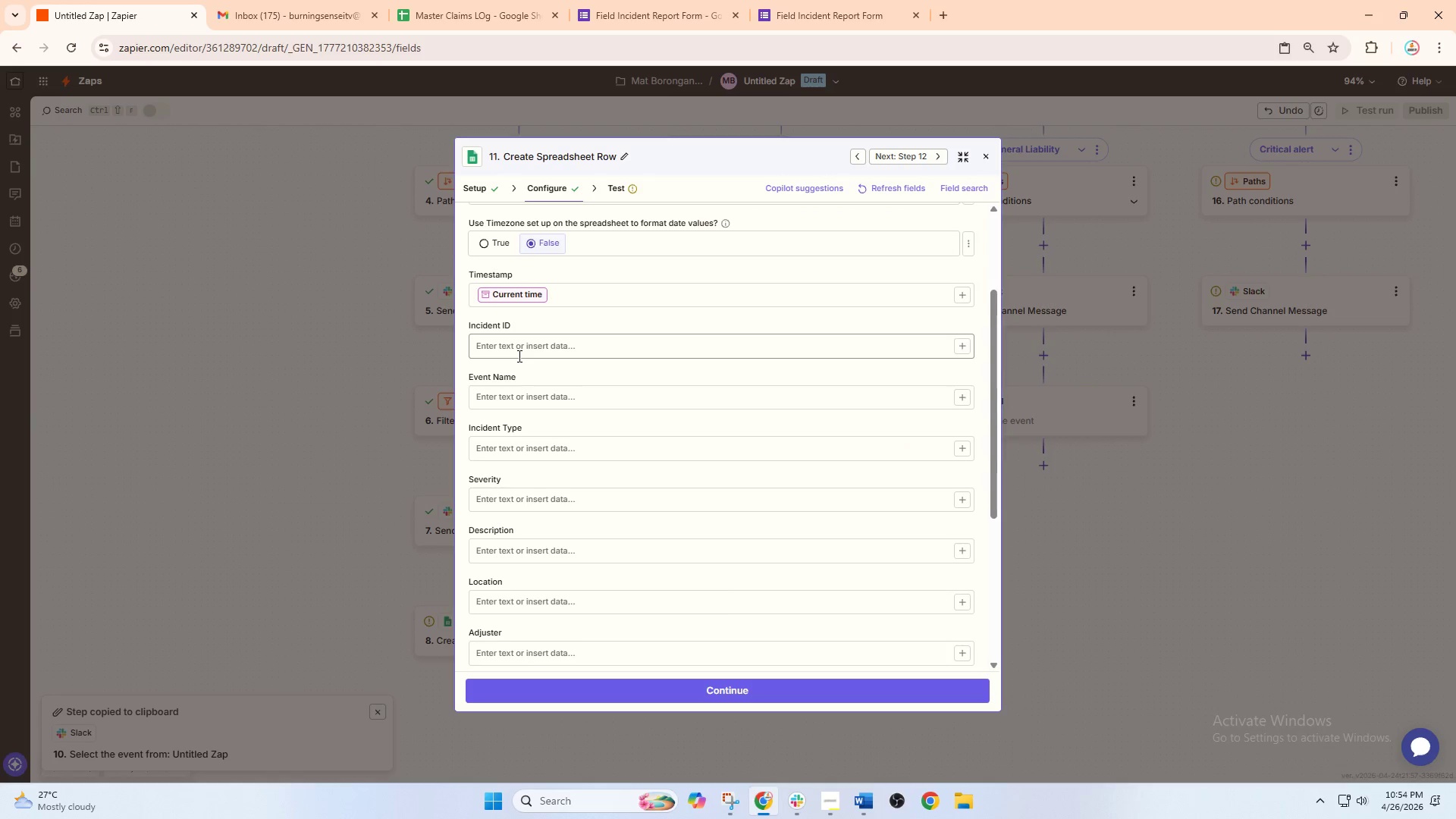 
left_click([522, 341])
 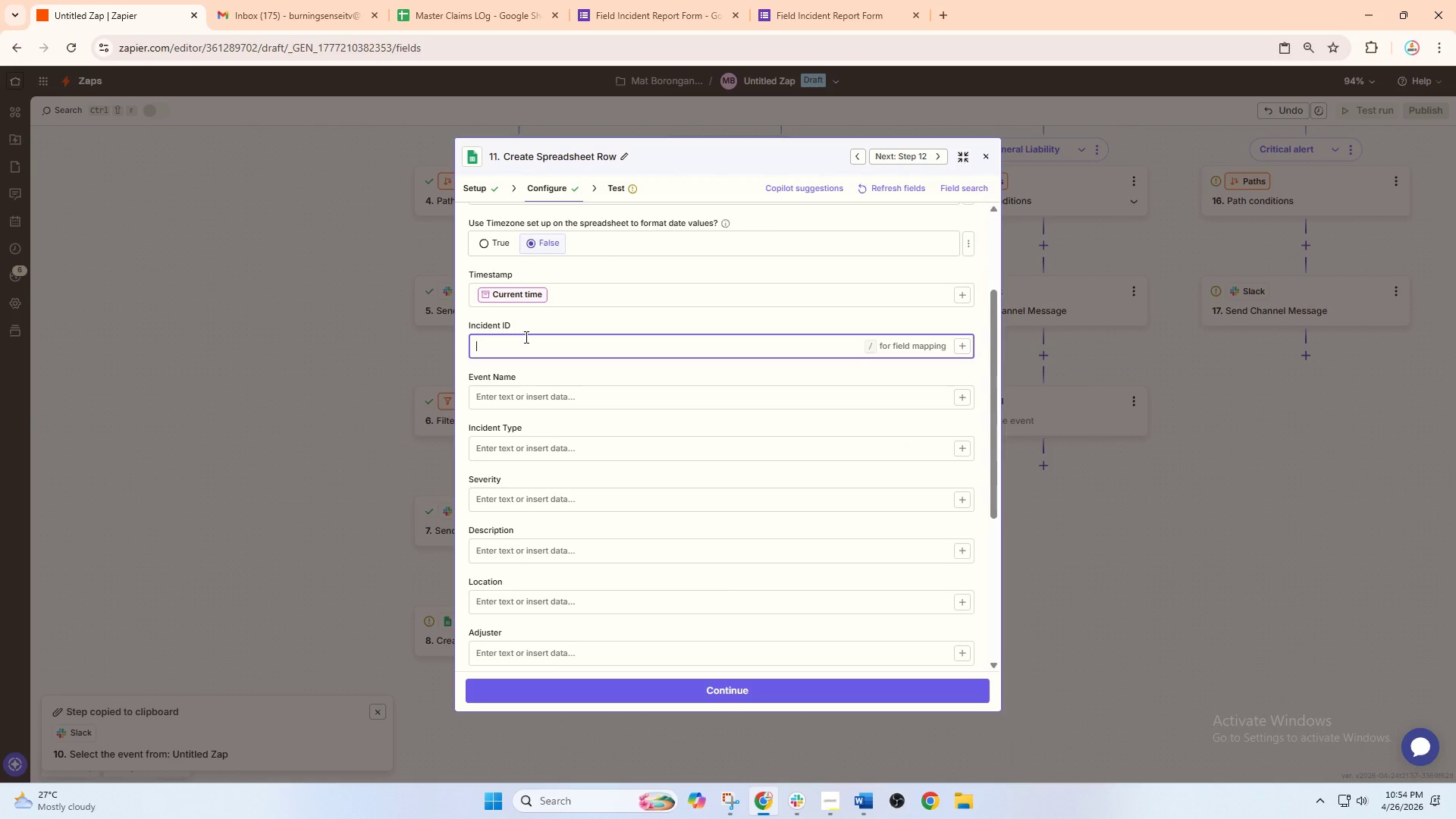 
key(Slash)
 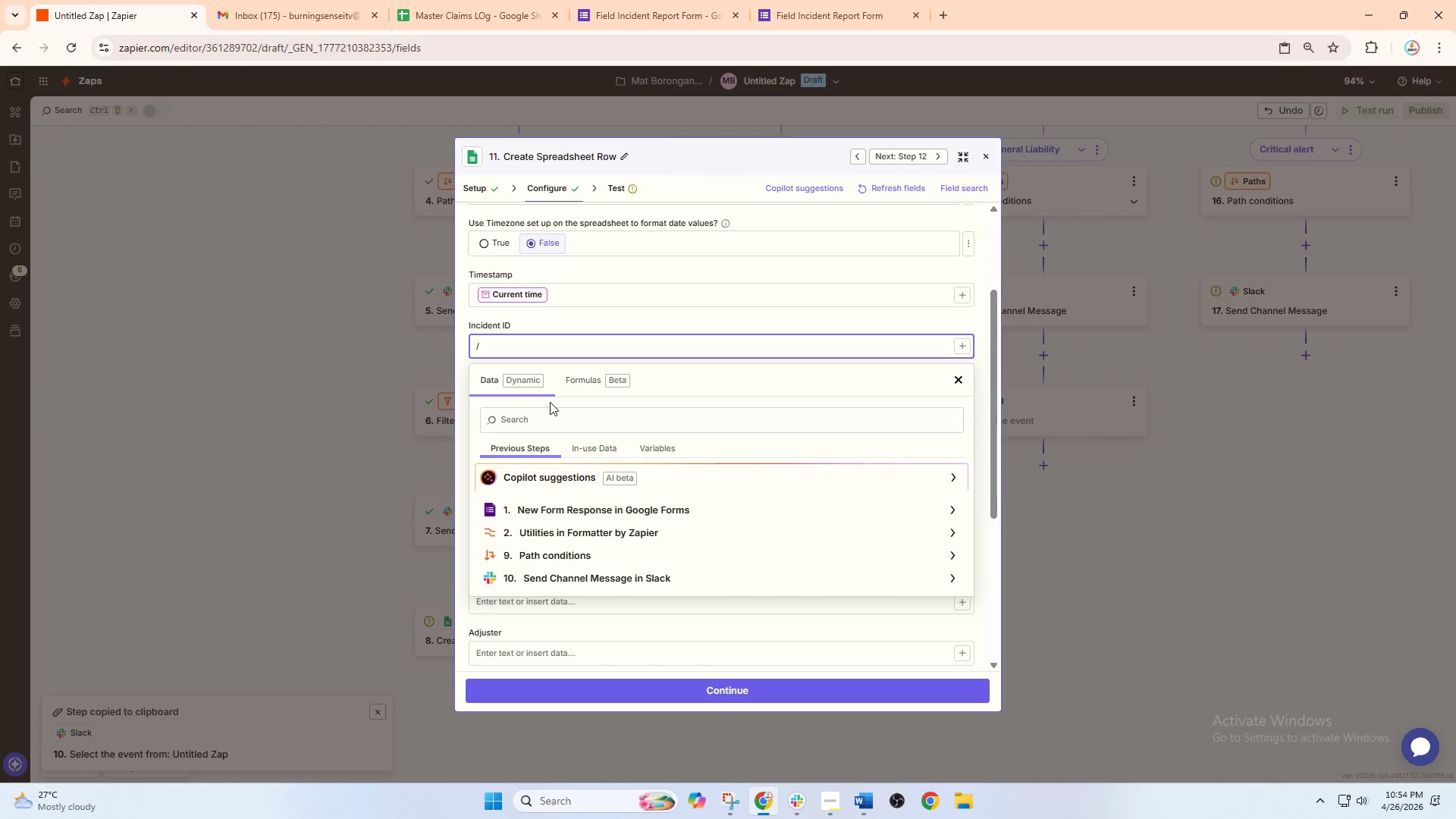 
left_click([552, 413])
 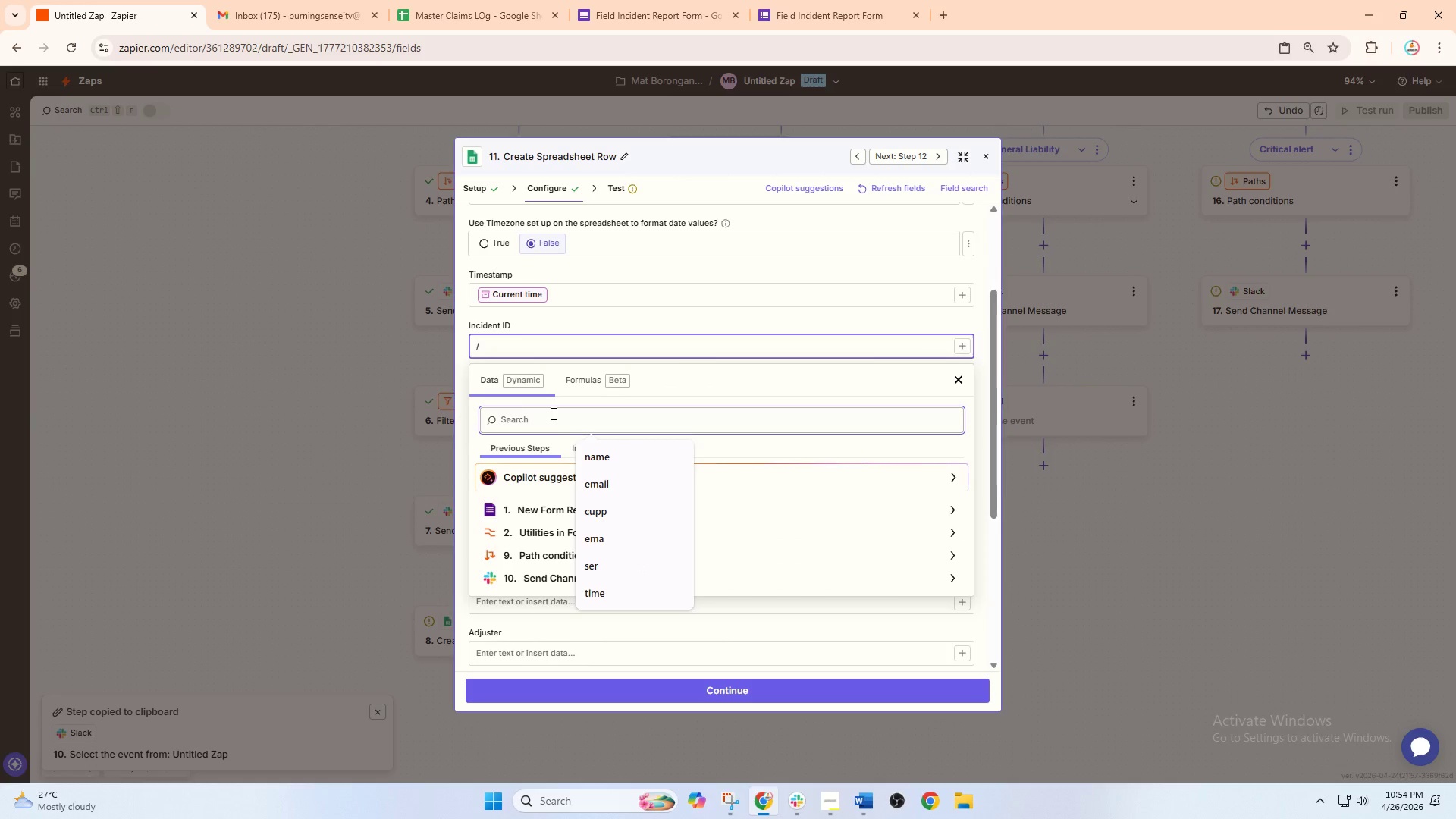 
type(icnm)
key(Backspace)
key(Backspace)
key(Backspace)
type(n)
 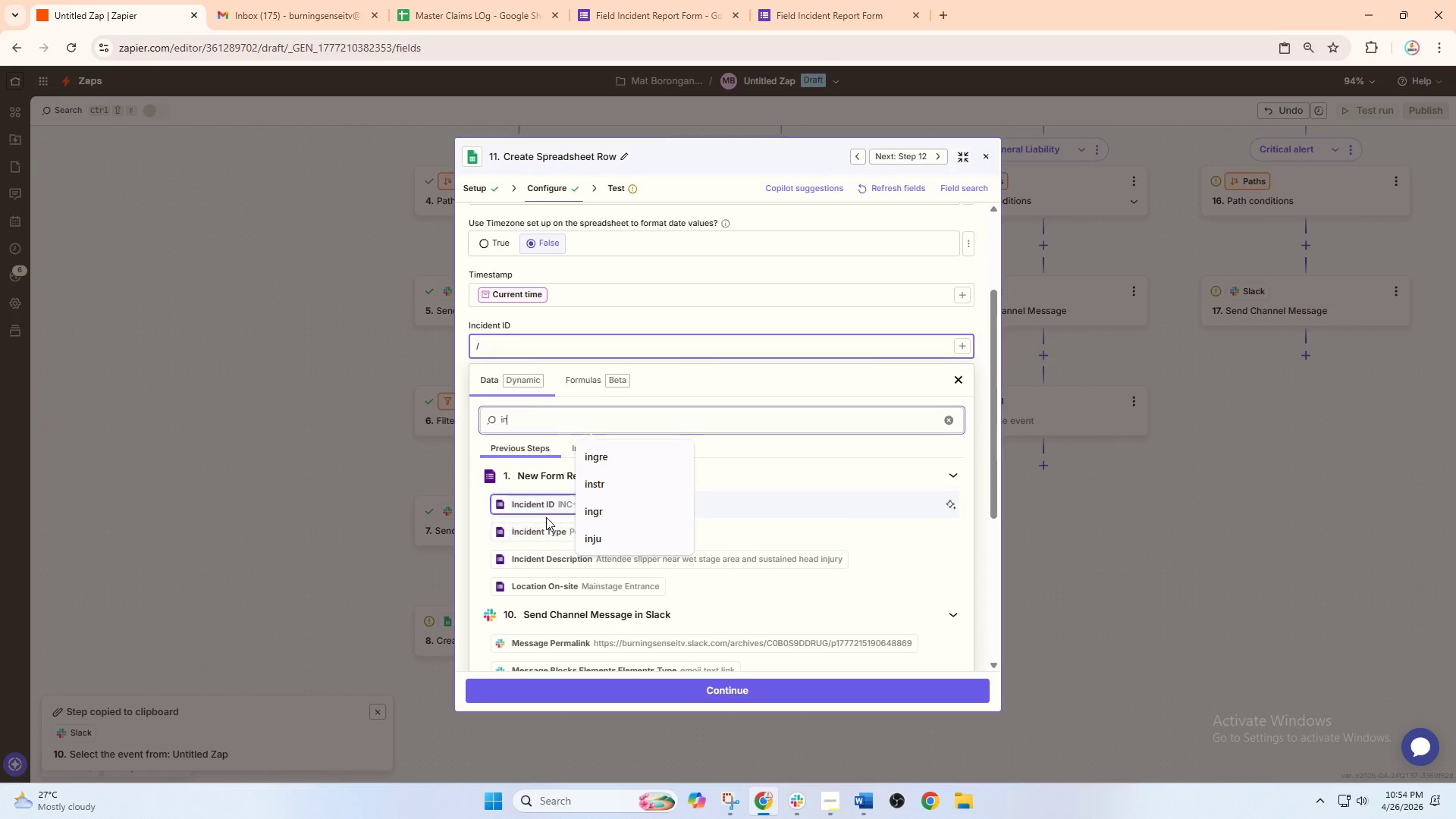 
left_click([548, 514])
 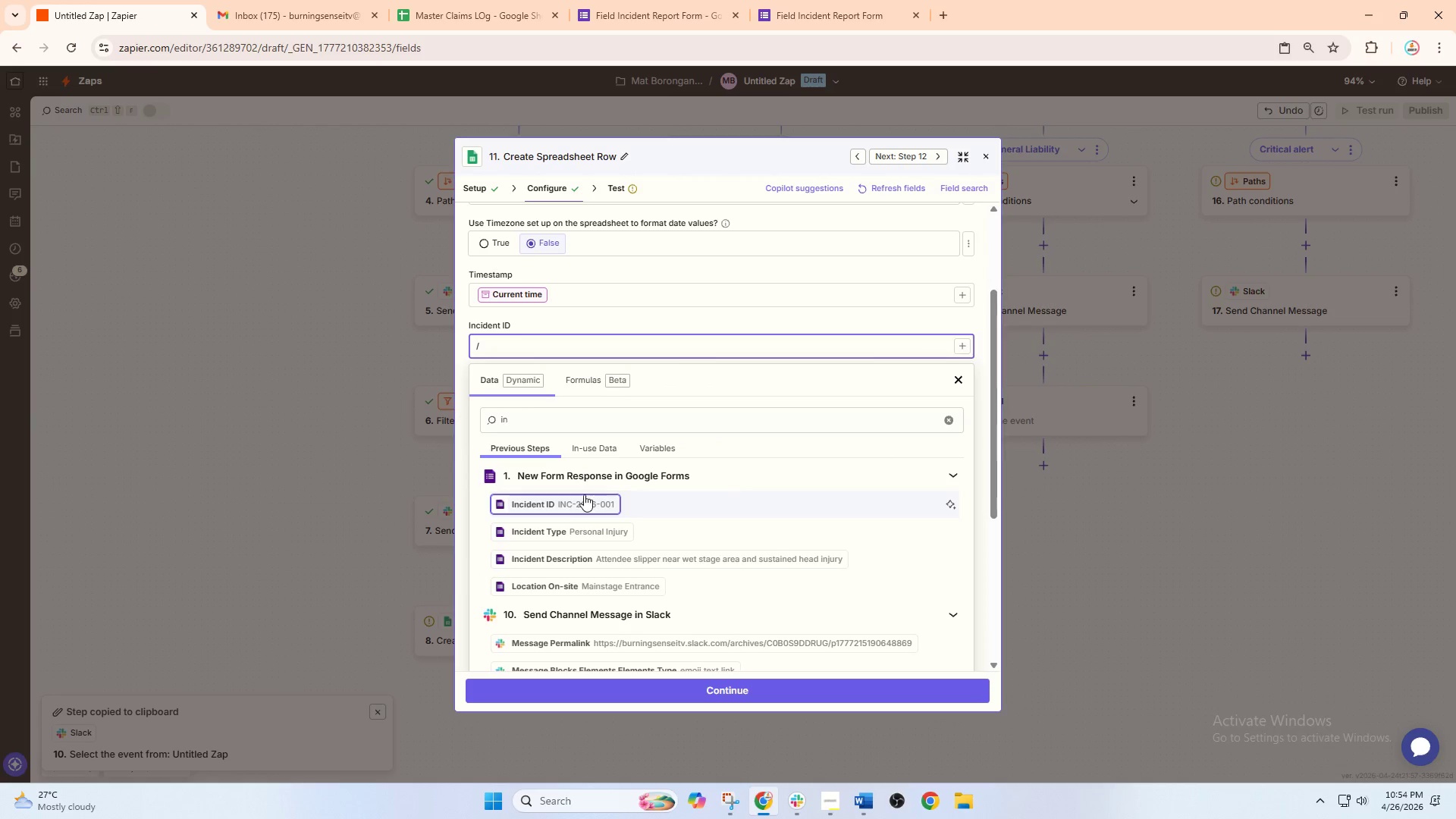 
left_click([577, 508])
 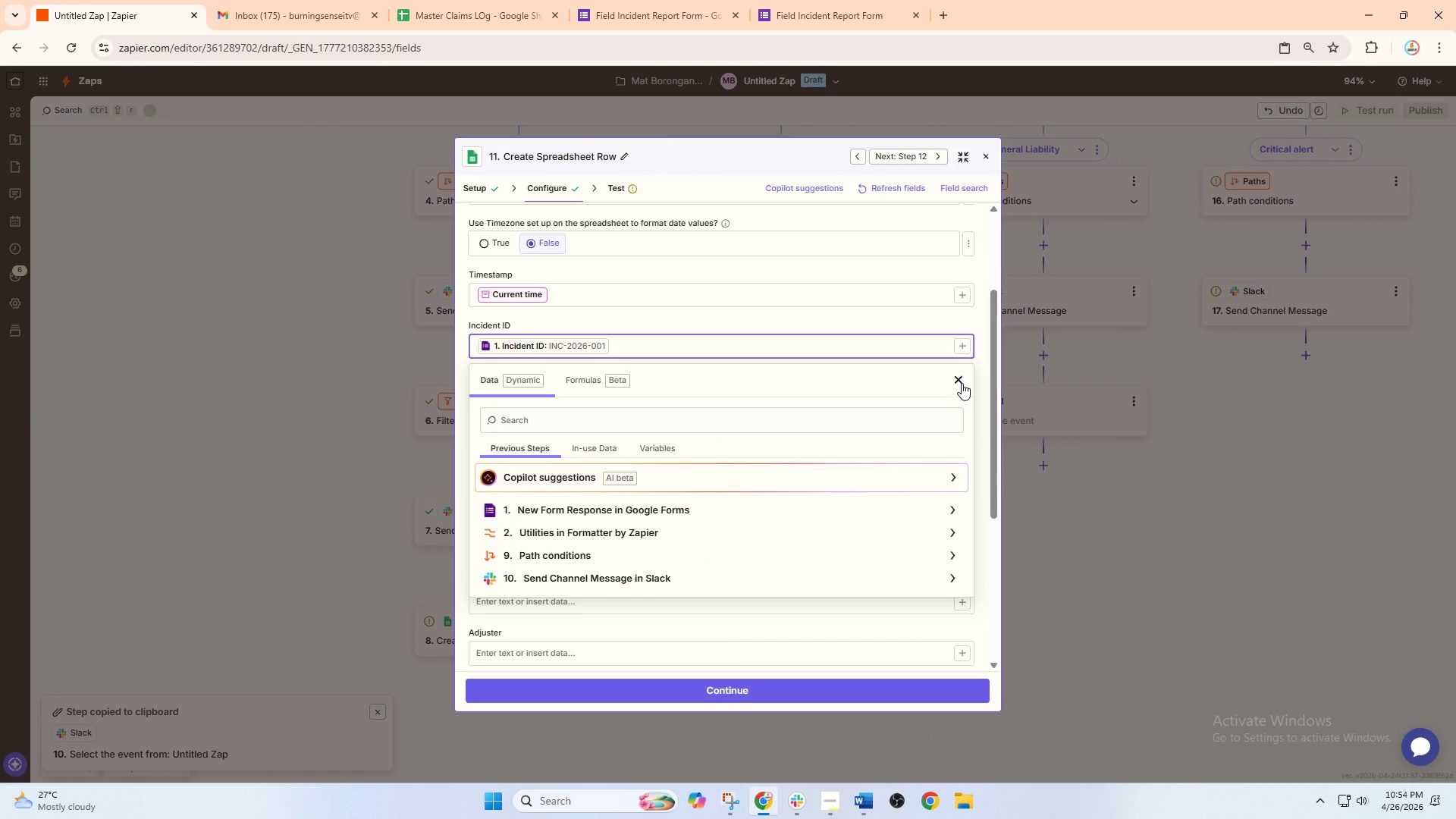 
left_click([962, 383])
 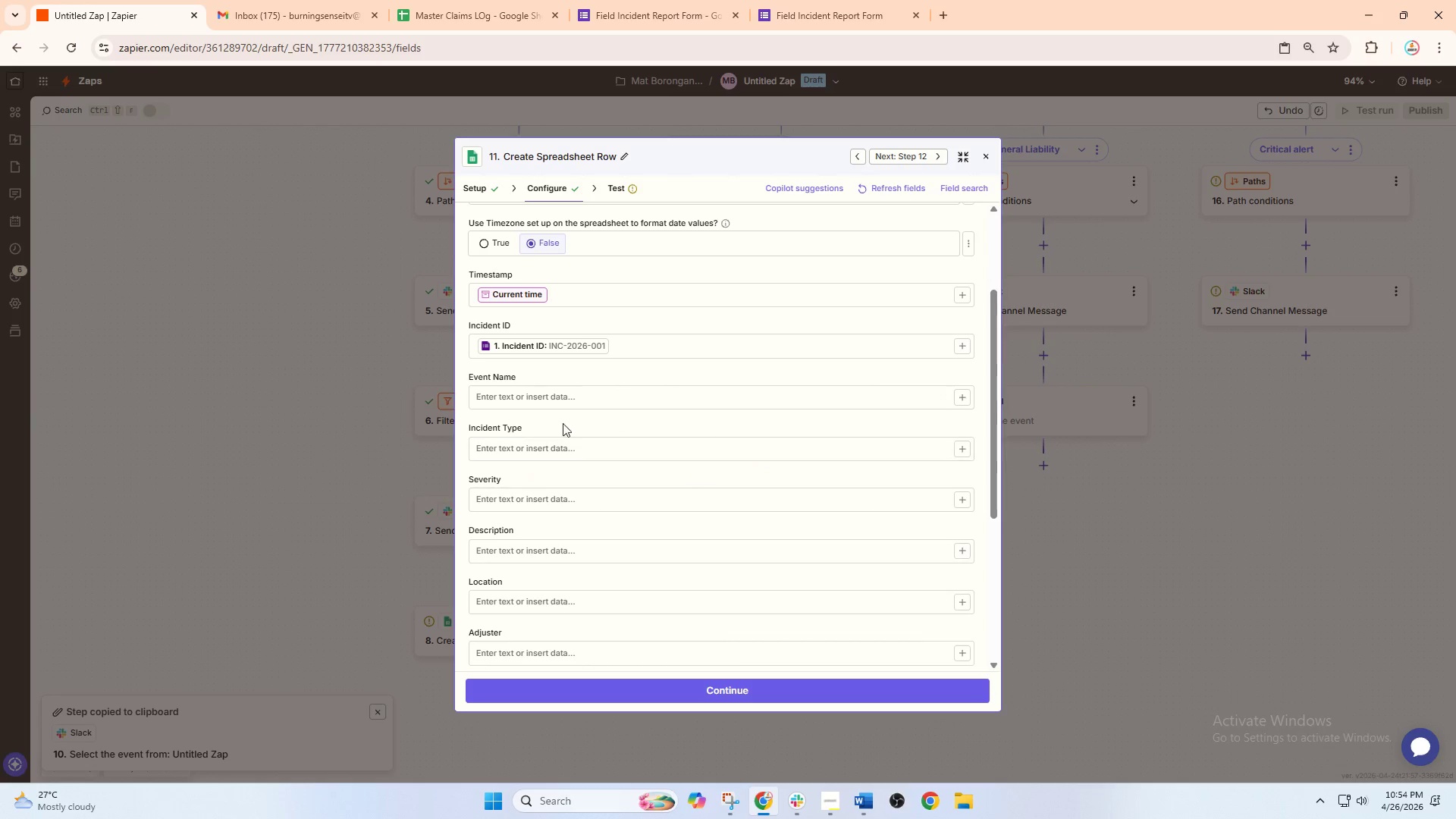 
left_click([544, 413])
 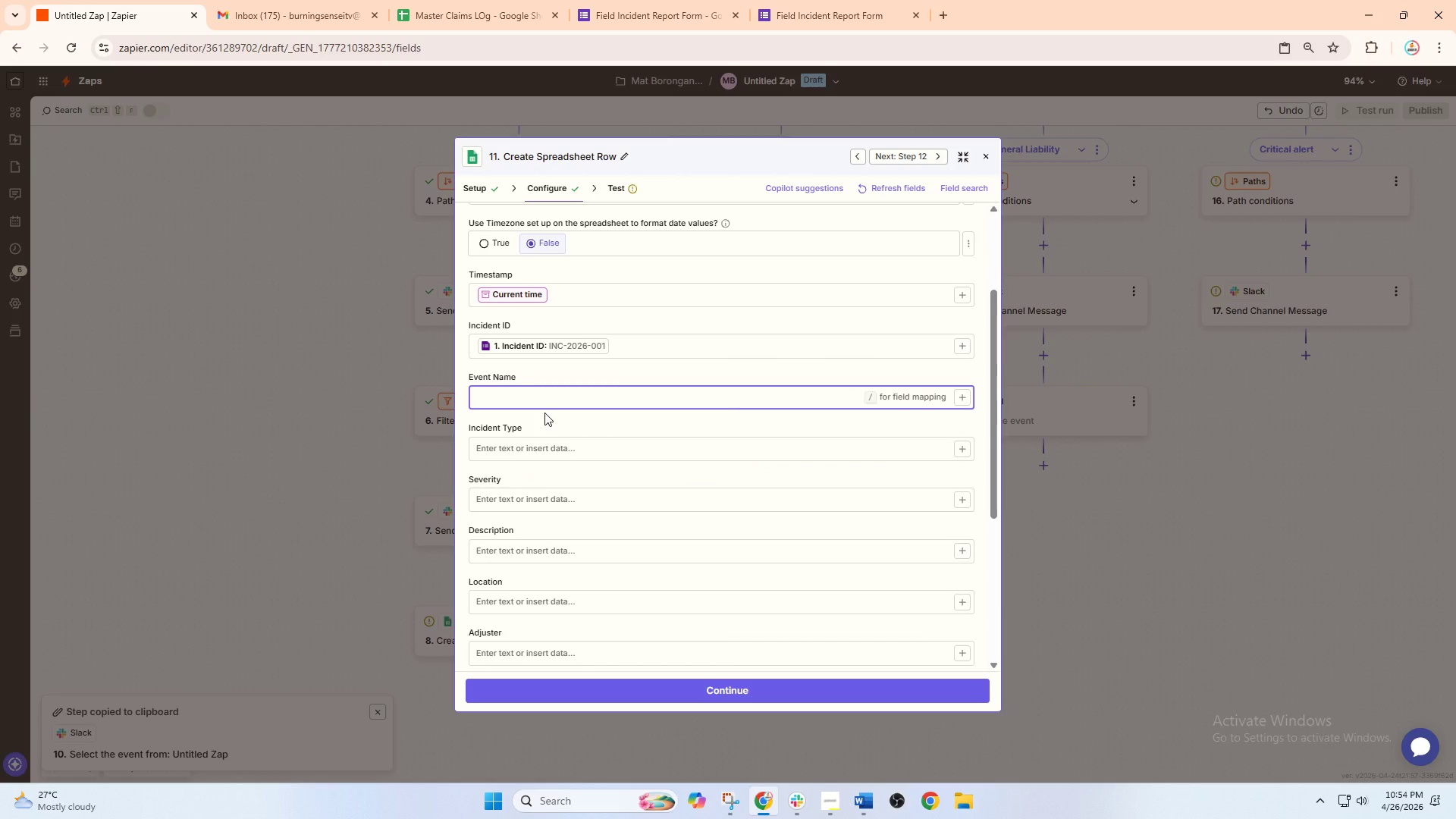 
key(Slash)
 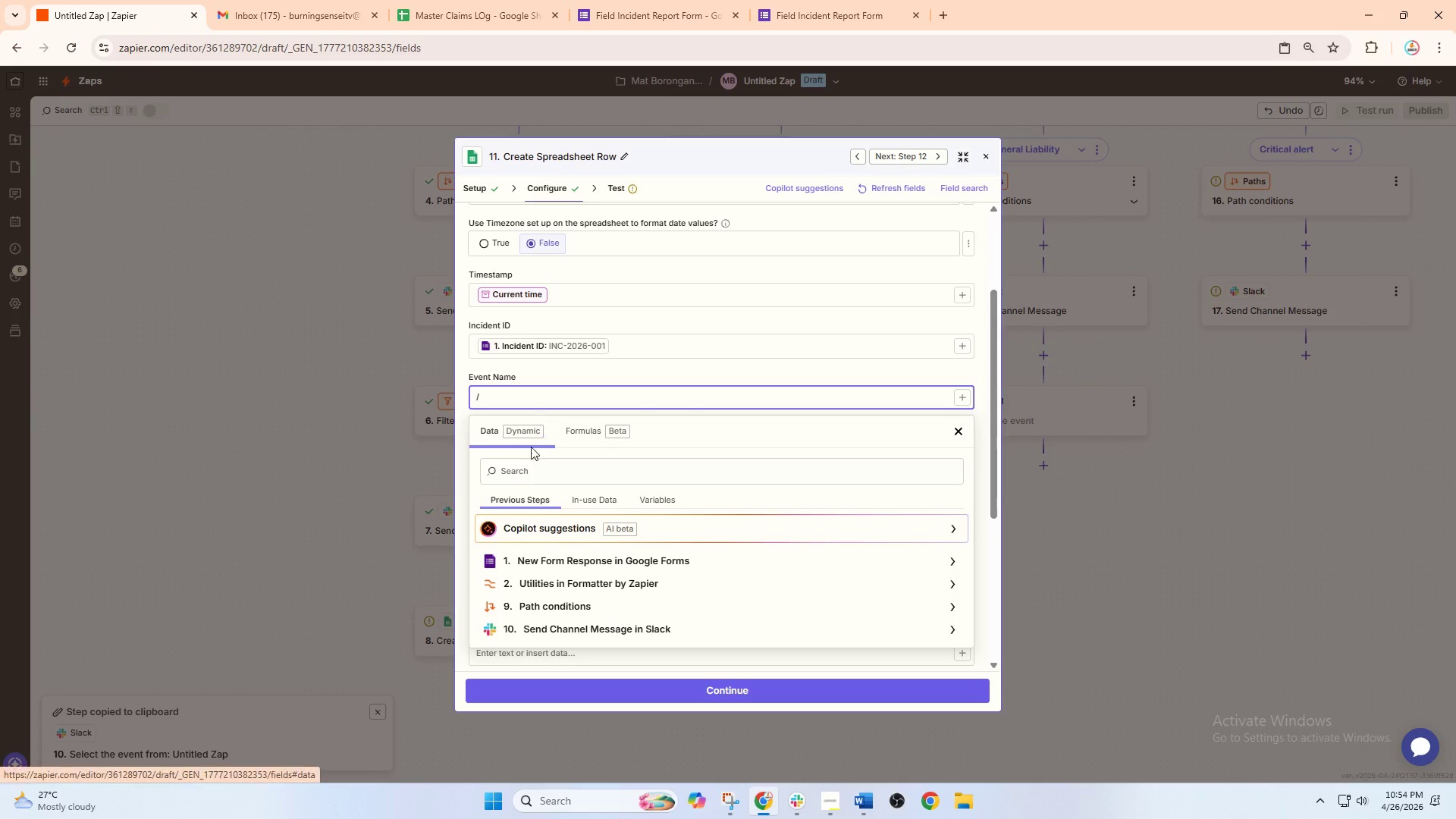 
left_click([526, 463])
 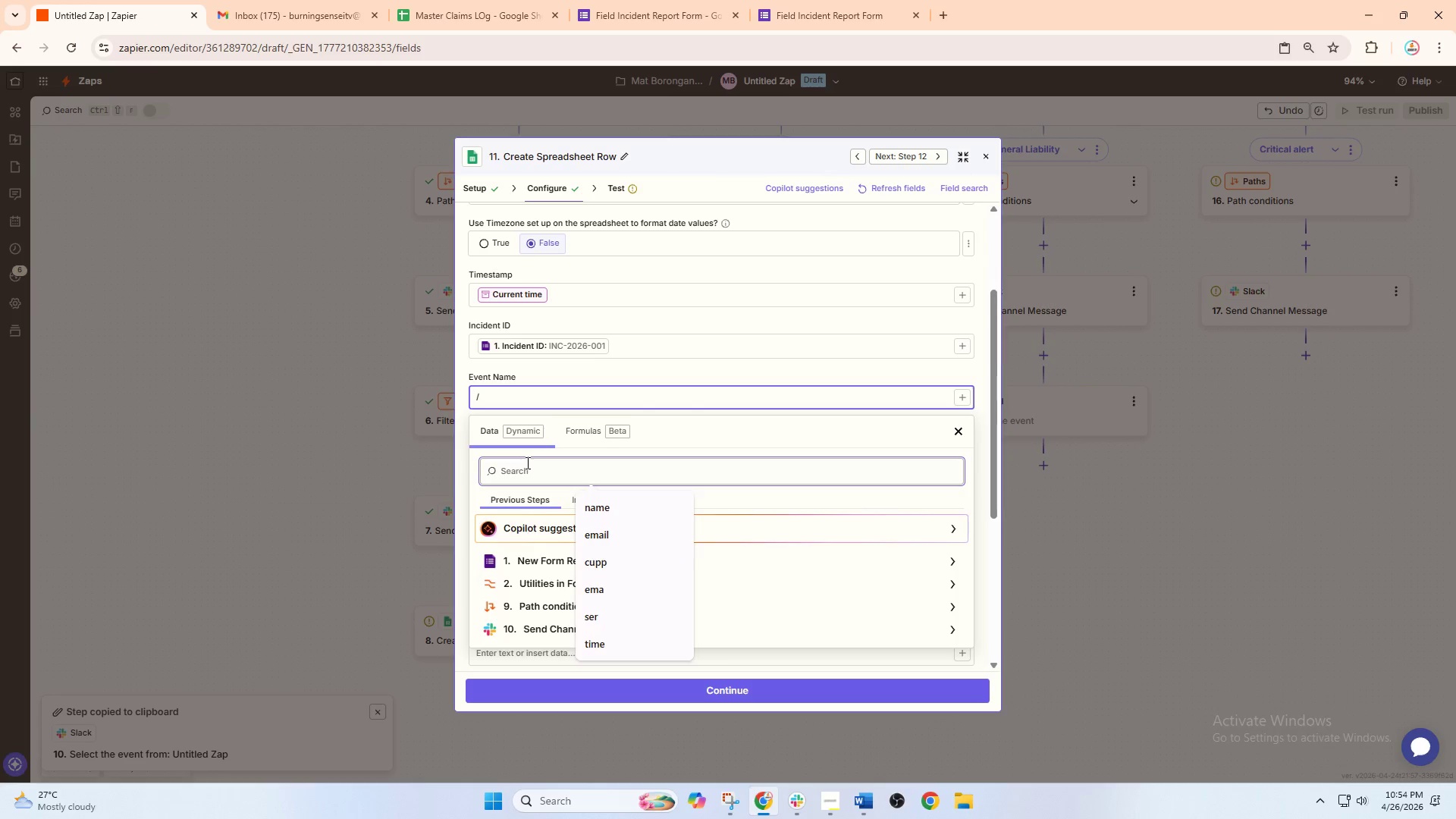 
type(even)
 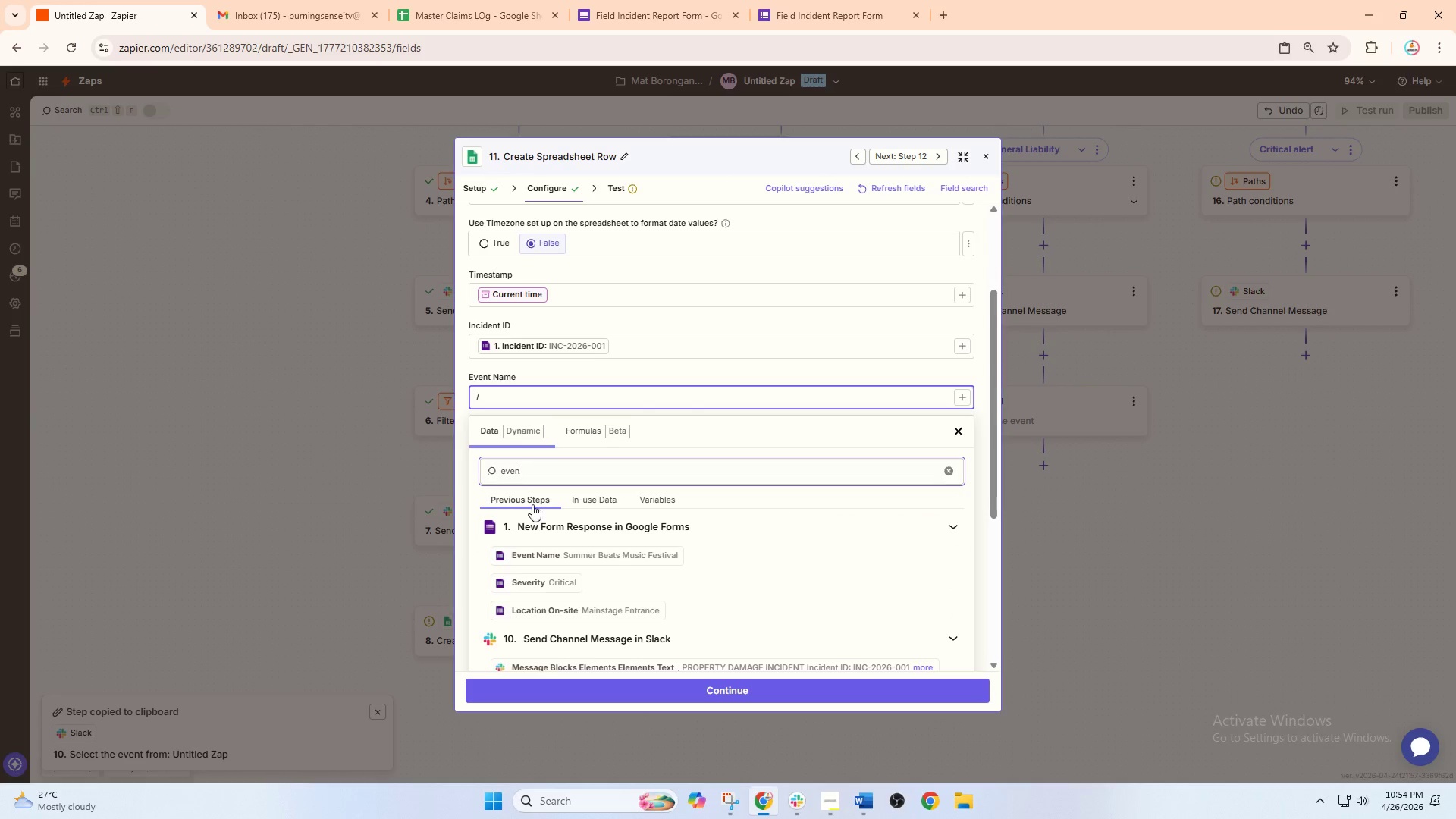 
left_click([582, 554])
 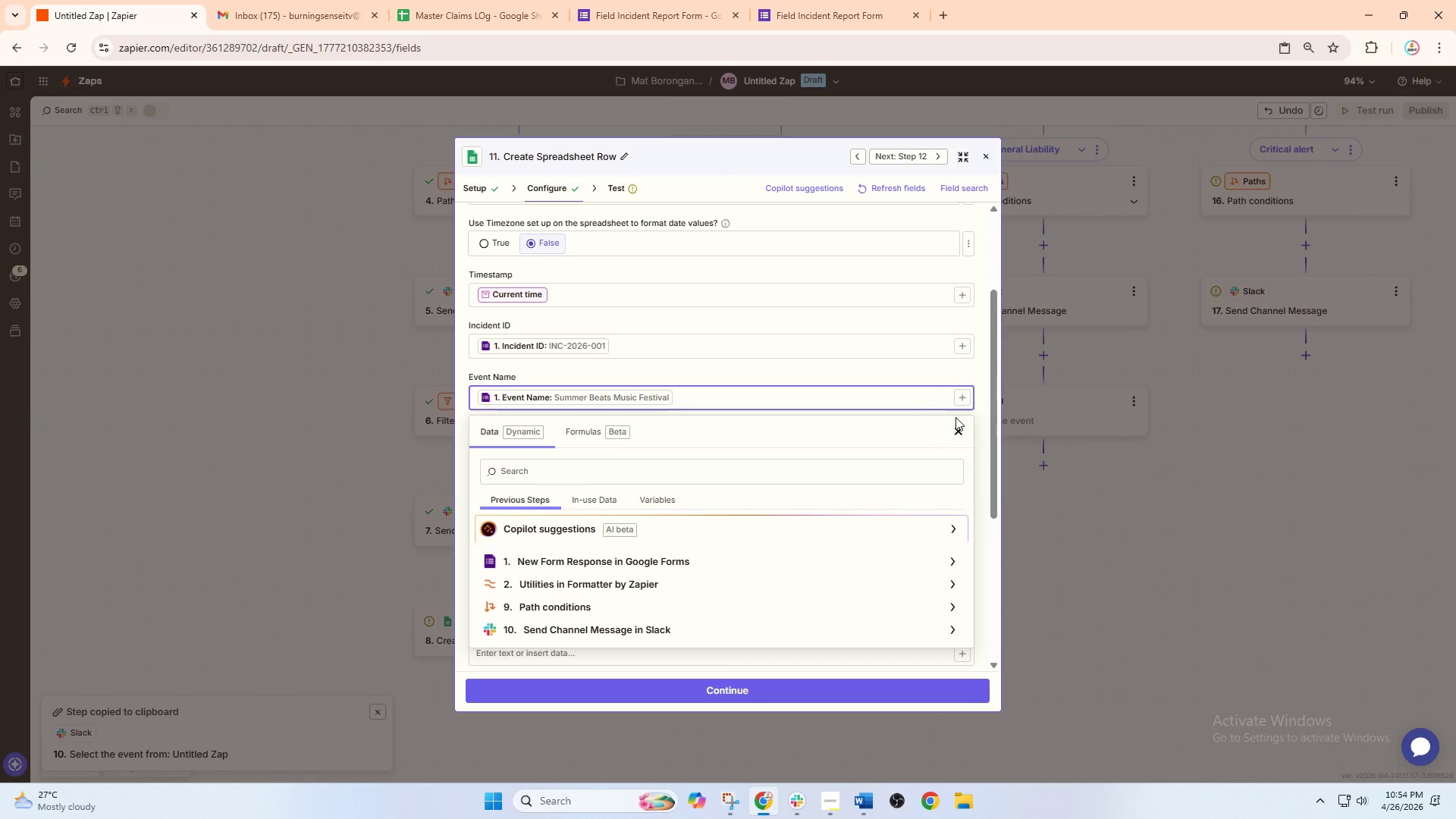 
left_click([957, 435])
 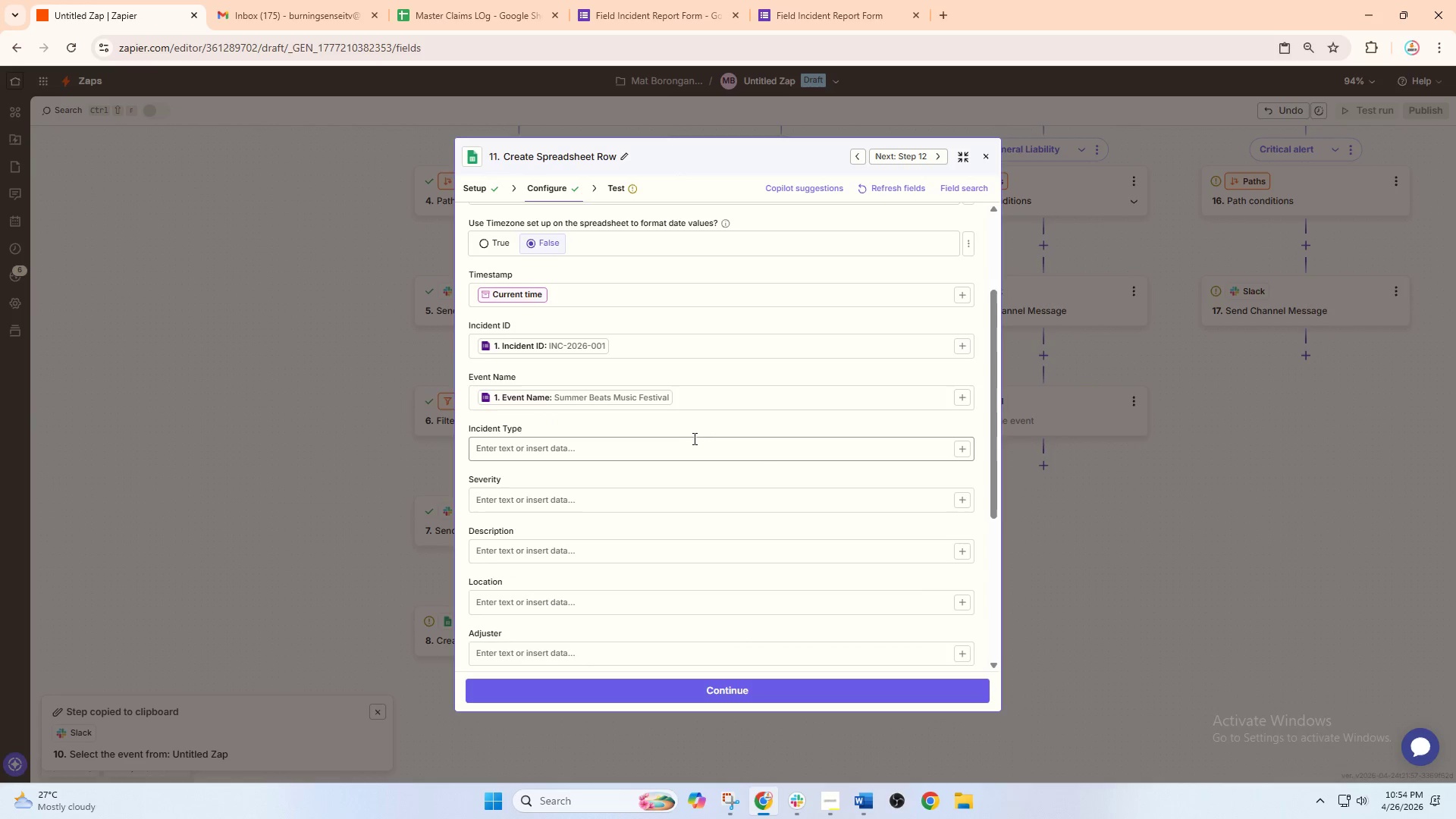 
scroll: coordinate [688, 438], scroll_direction: down, amount: 1.0
 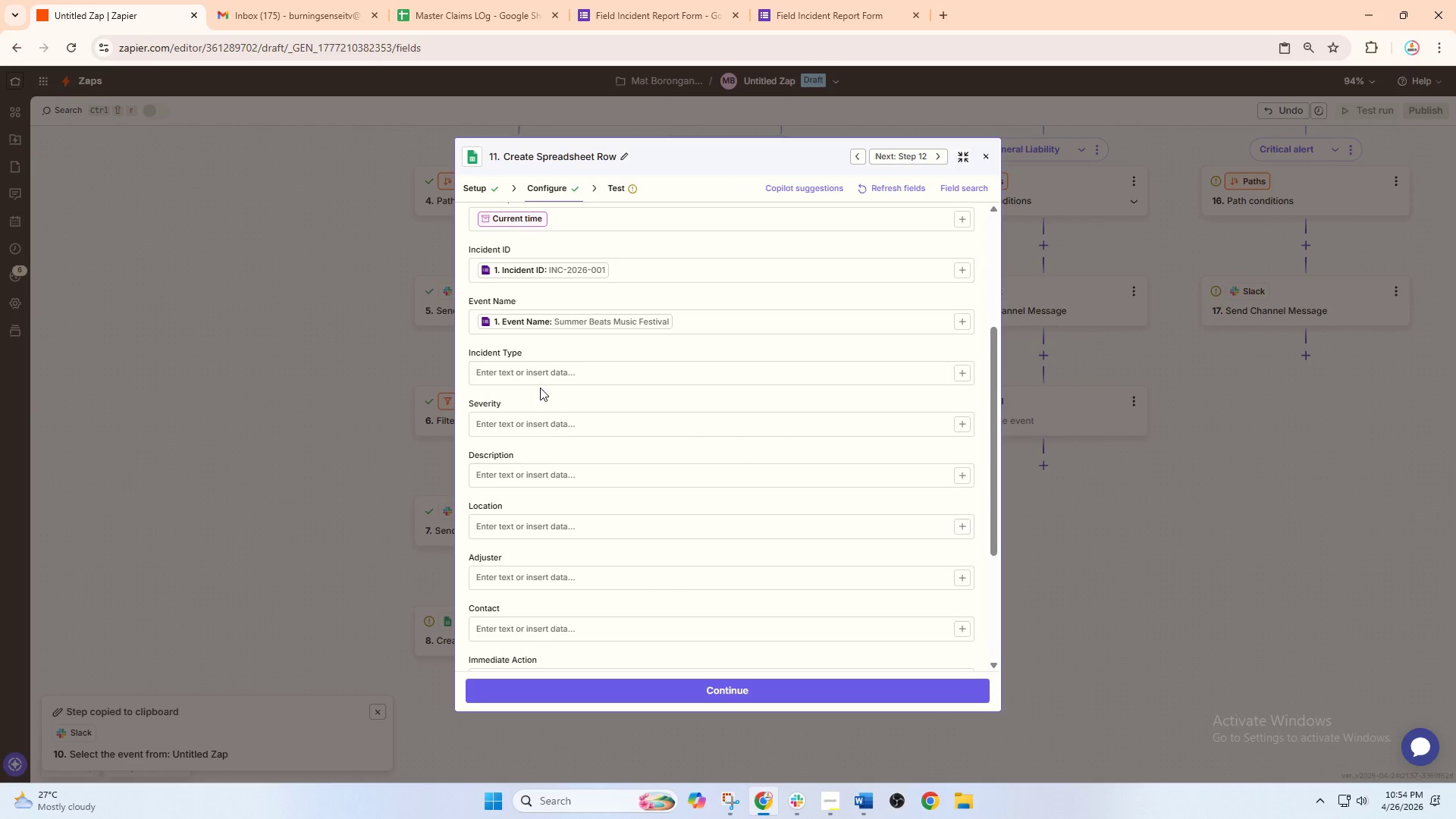 
left_click([527, 376])
 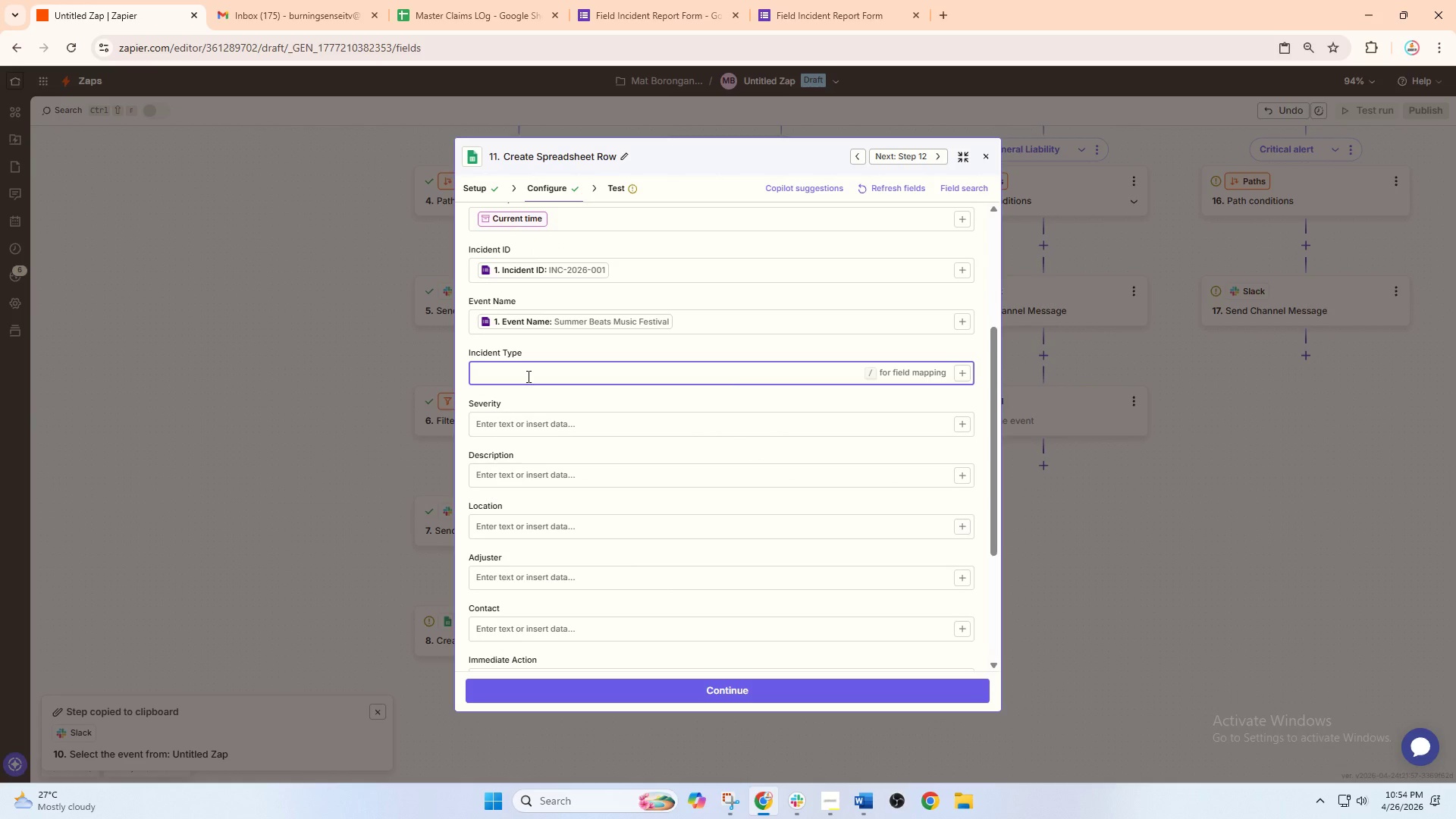 
key(Slash)
 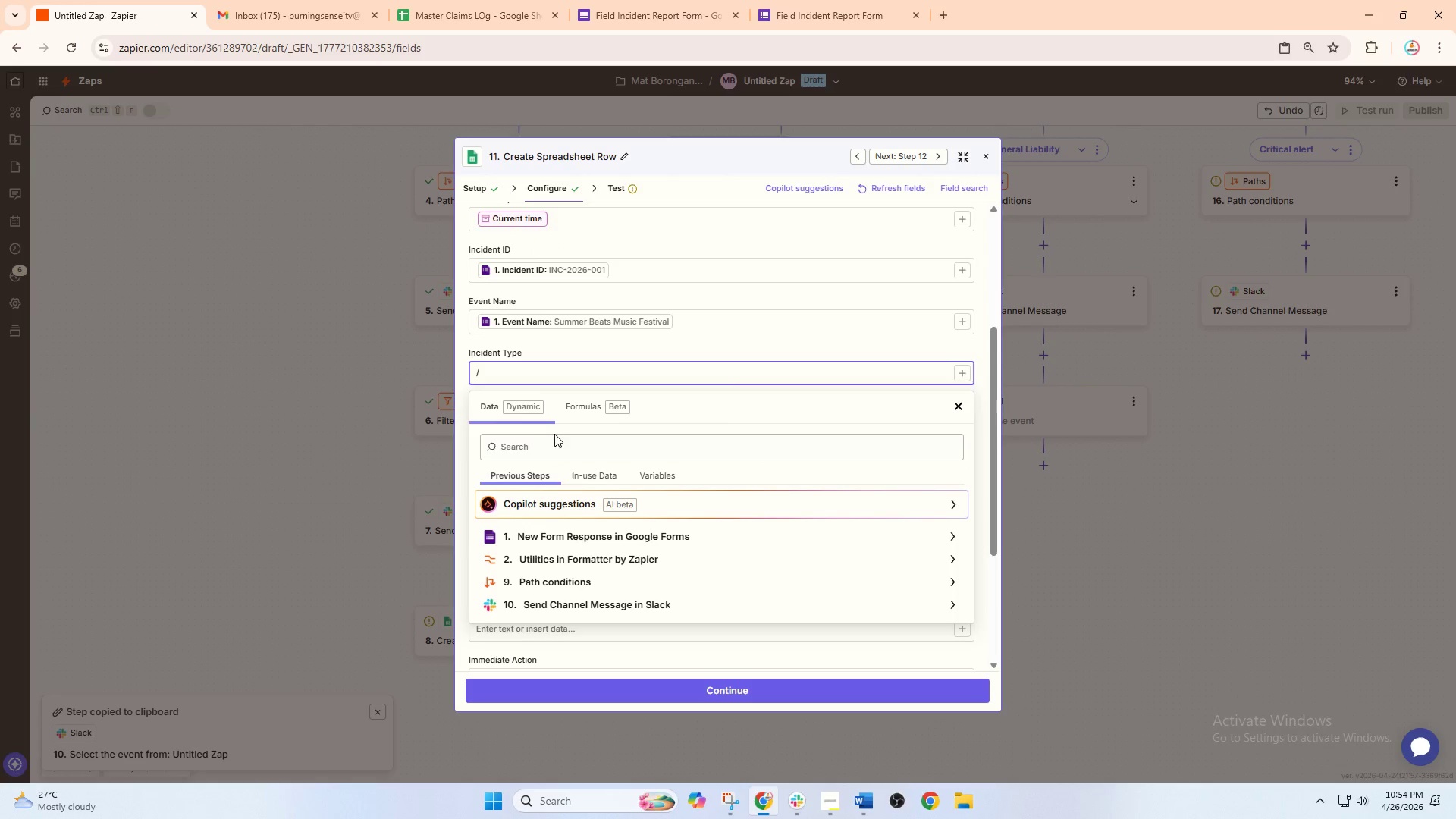 
left_click([550, 458])
 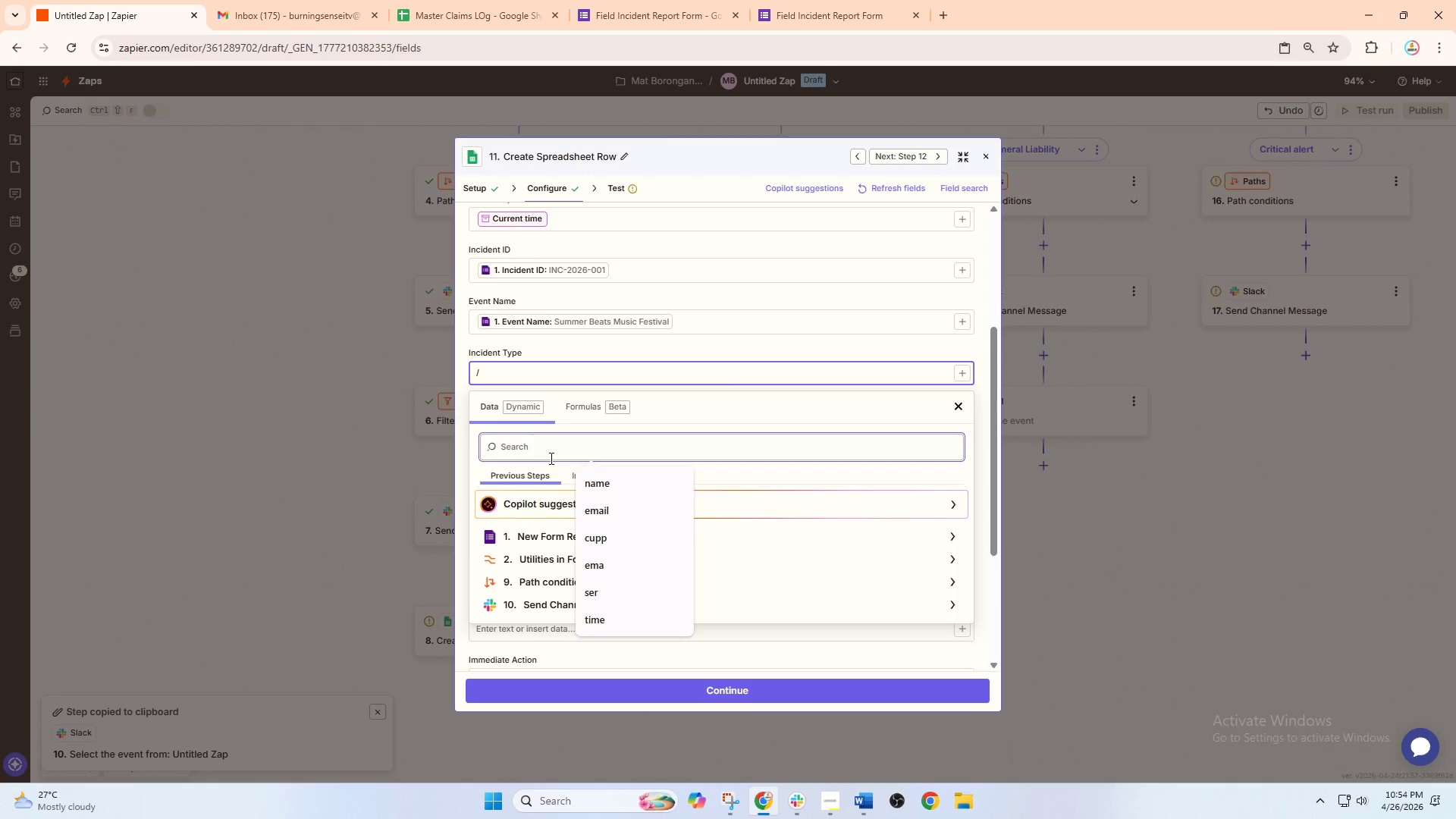 
type(inc)
 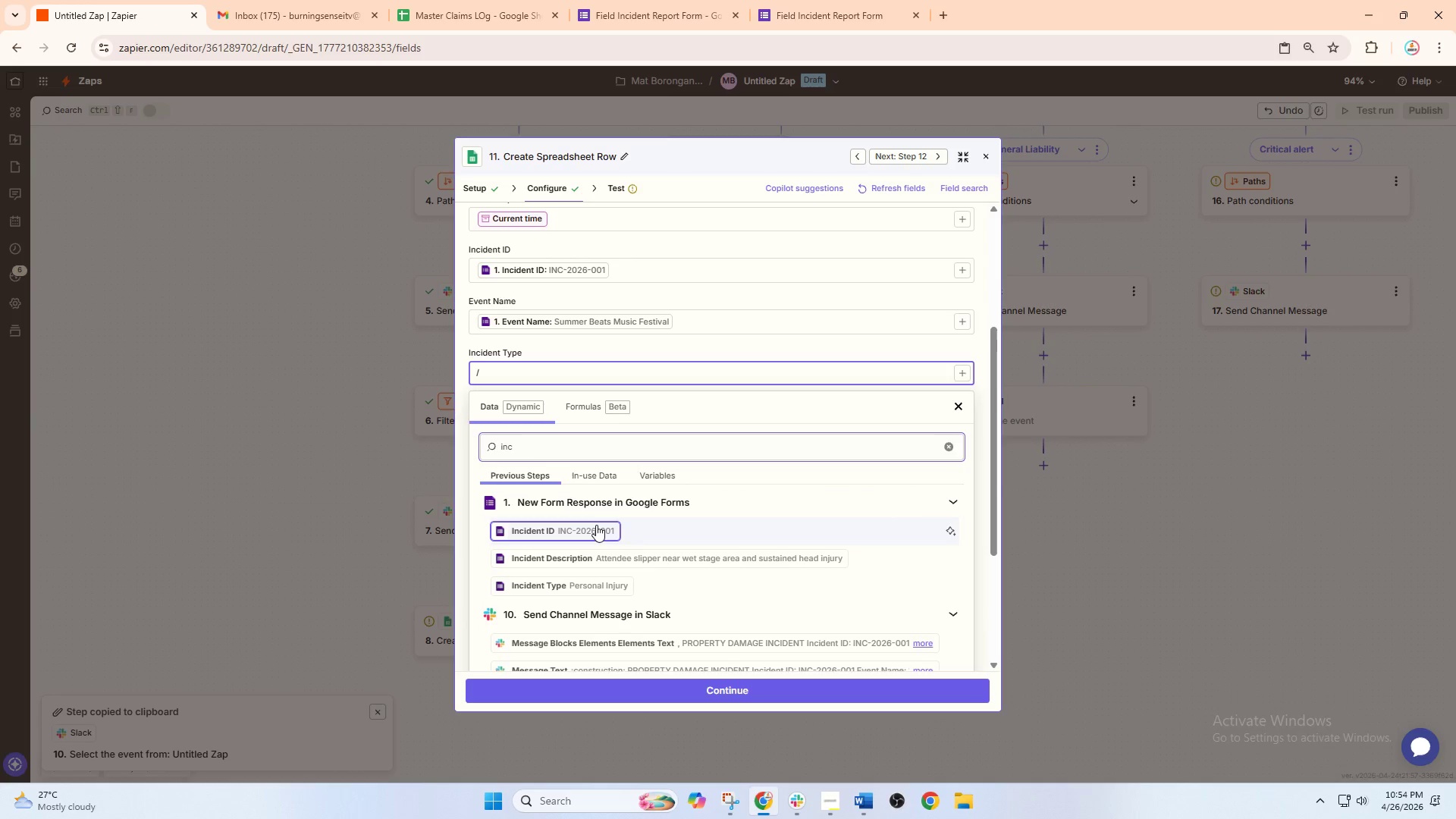 
left_click([595, 527])
 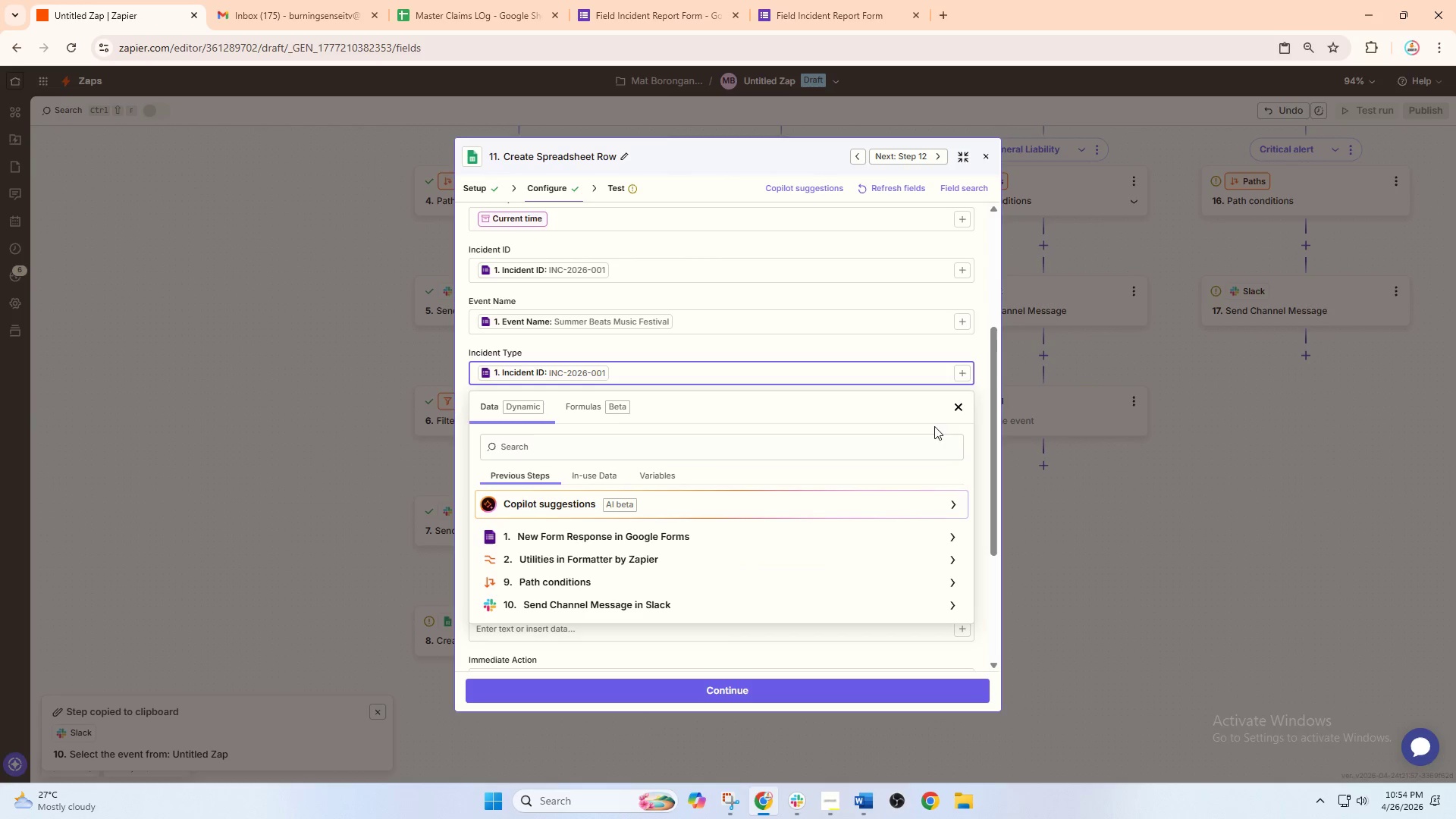 
left_click([956, 412])
 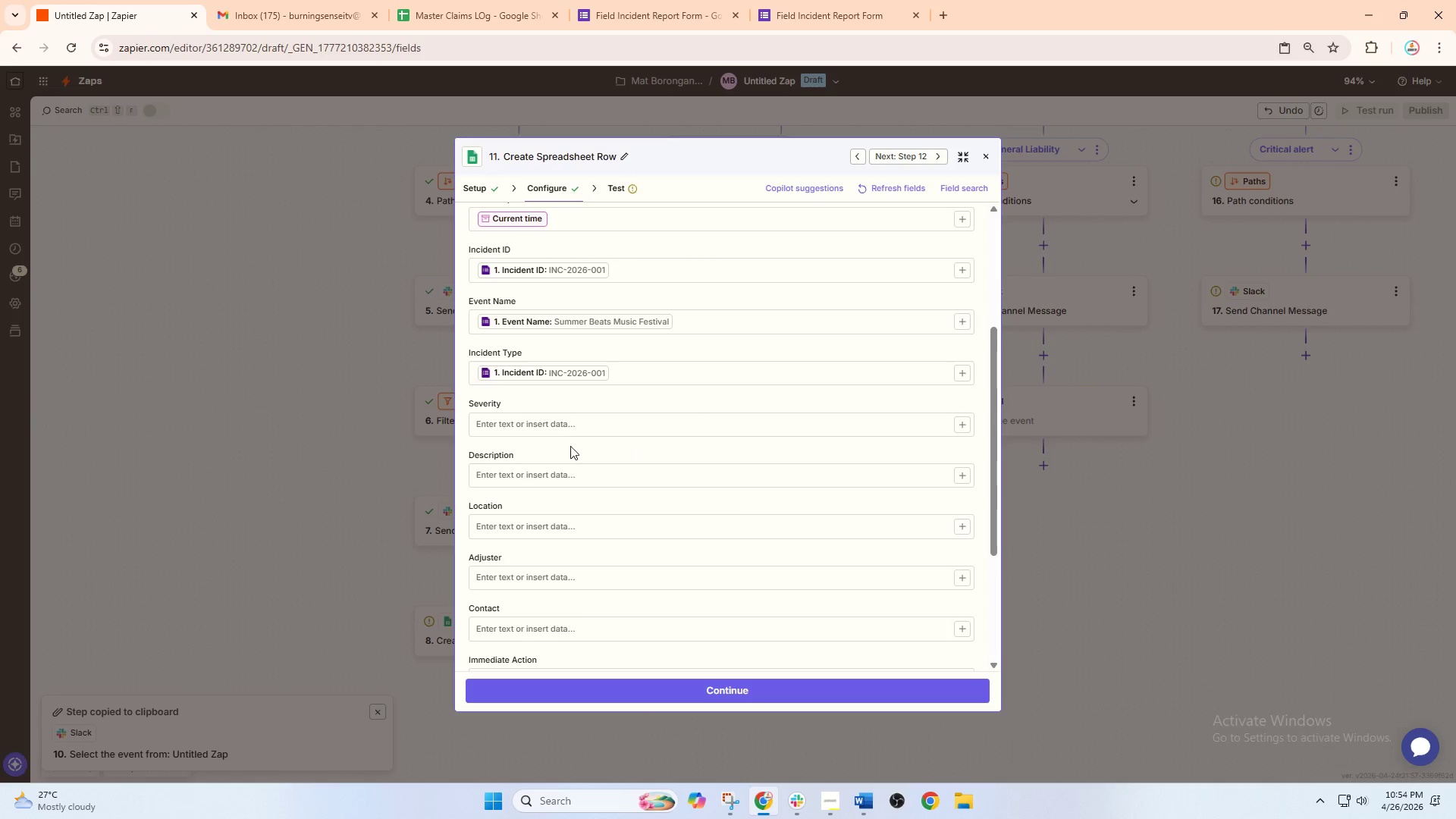 
left_click([531, 428])
 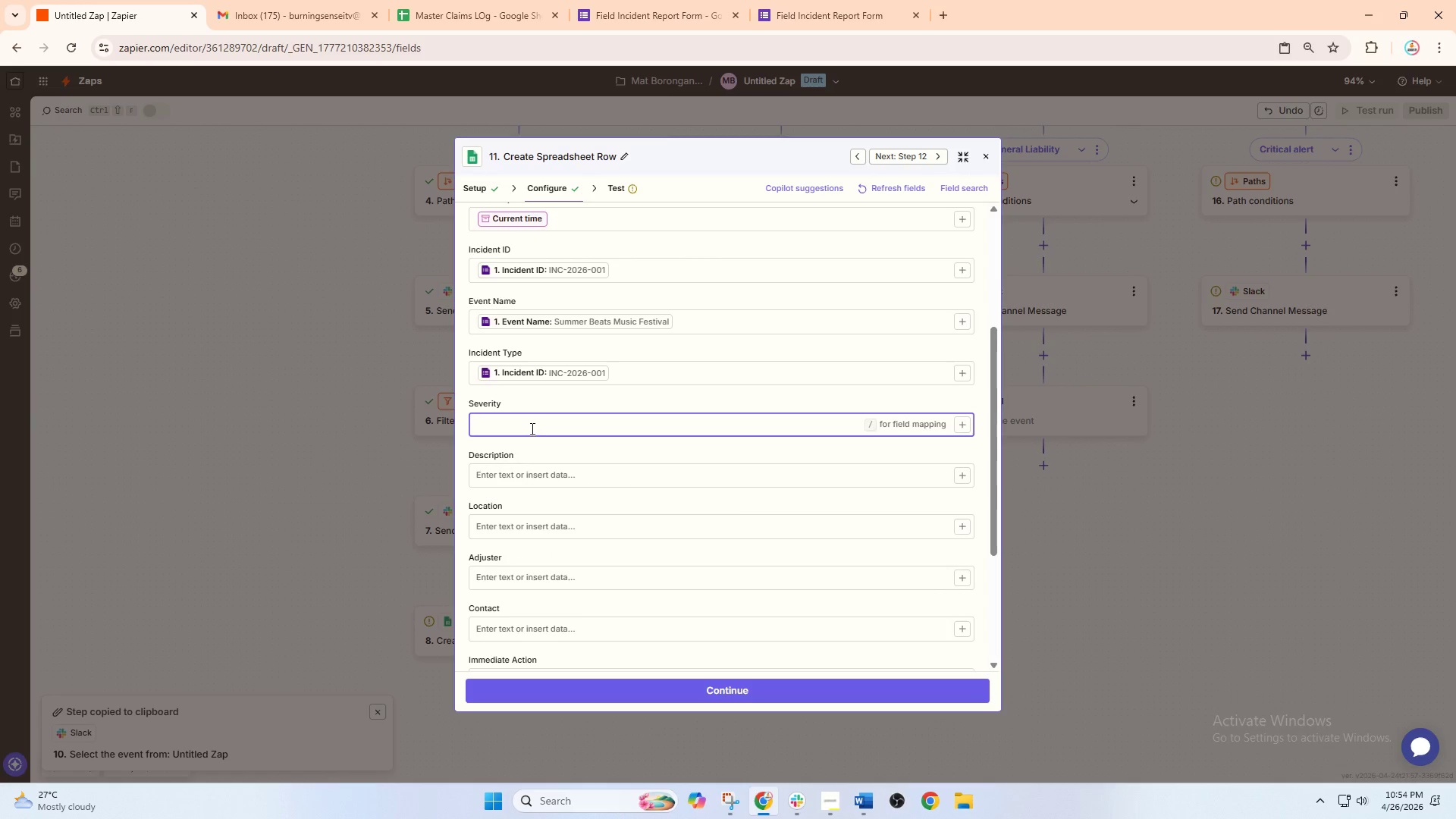 
key(Slash)
 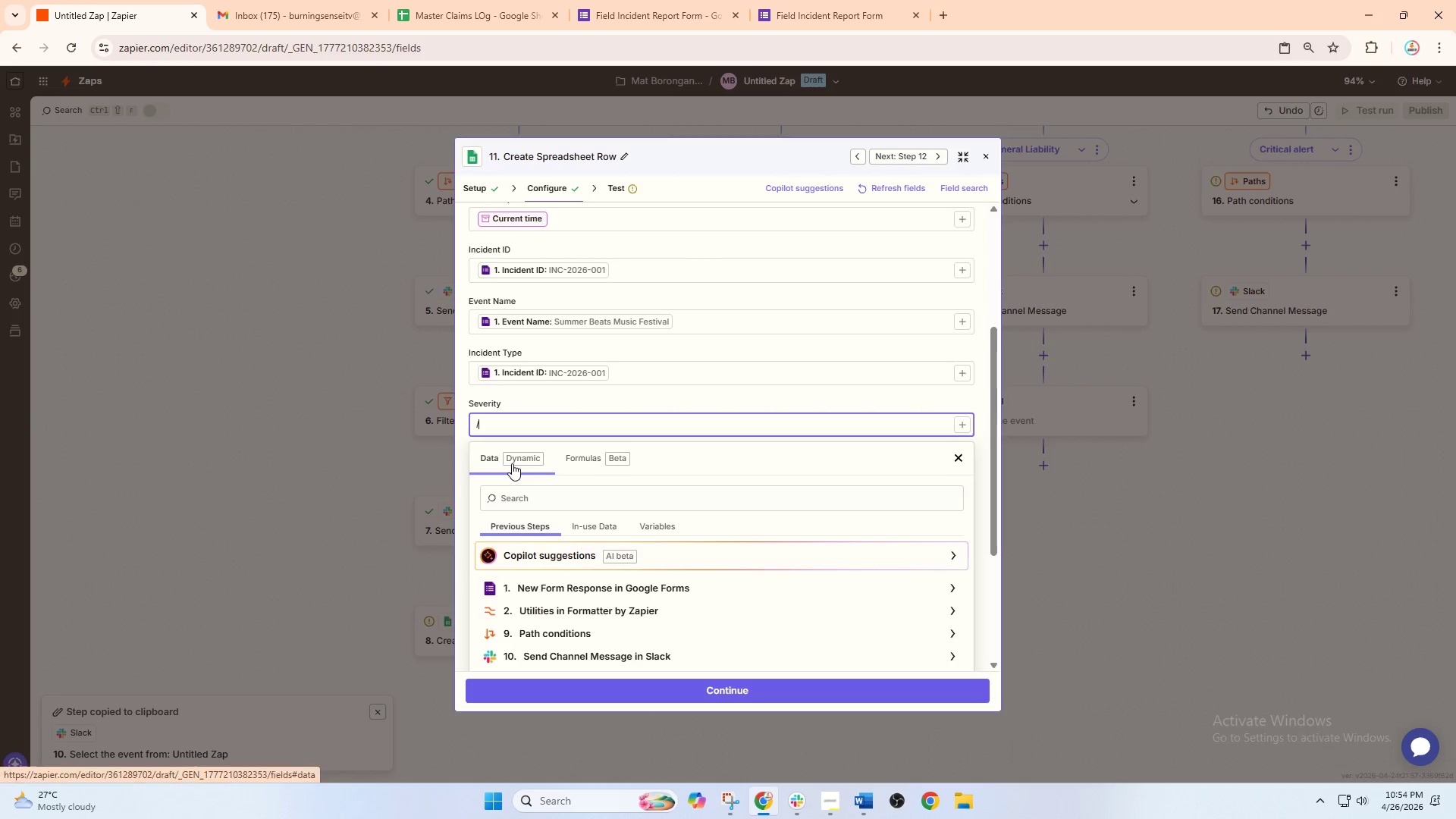 
left_click([514, 488])
 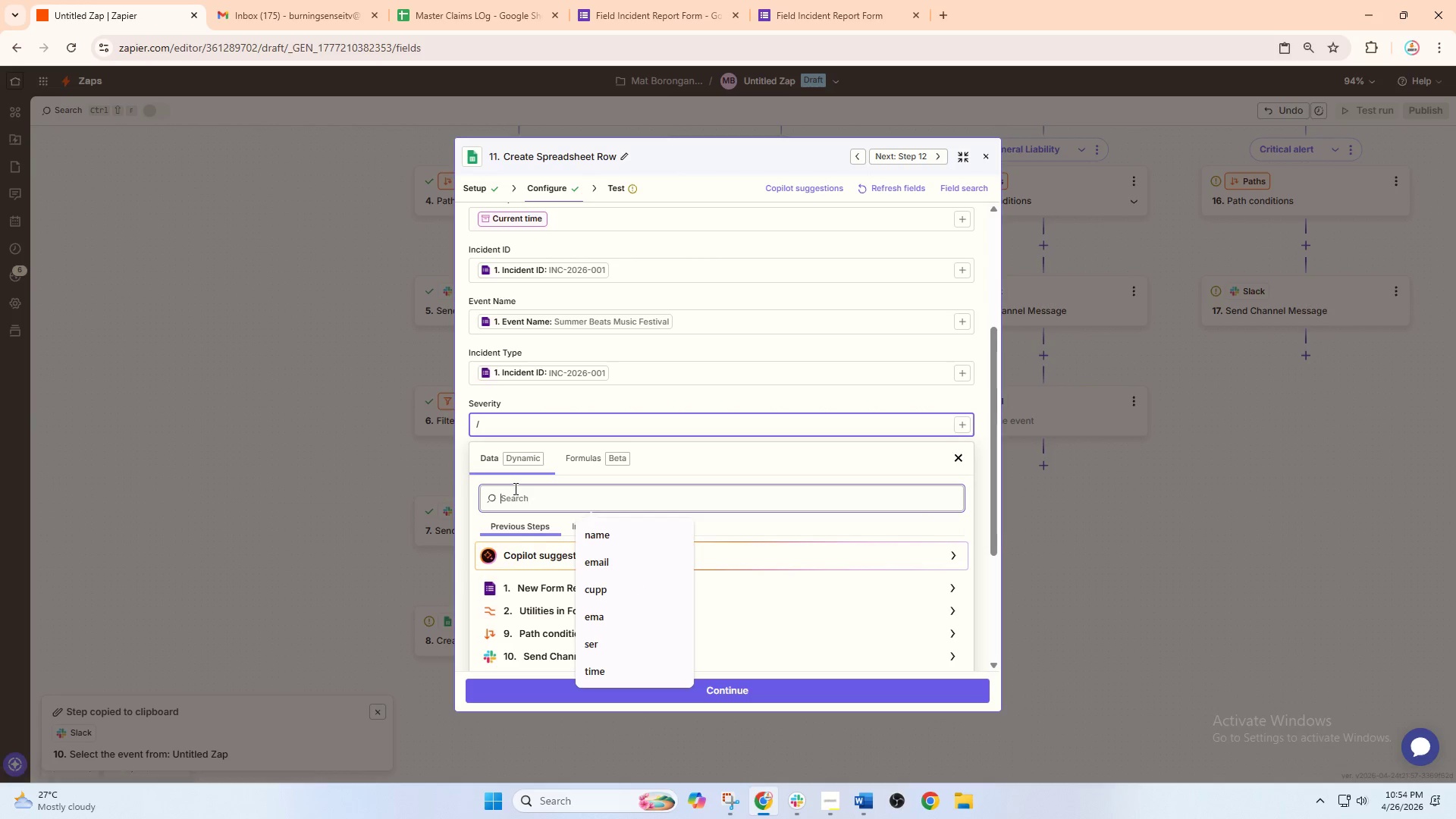 
type(seve)
 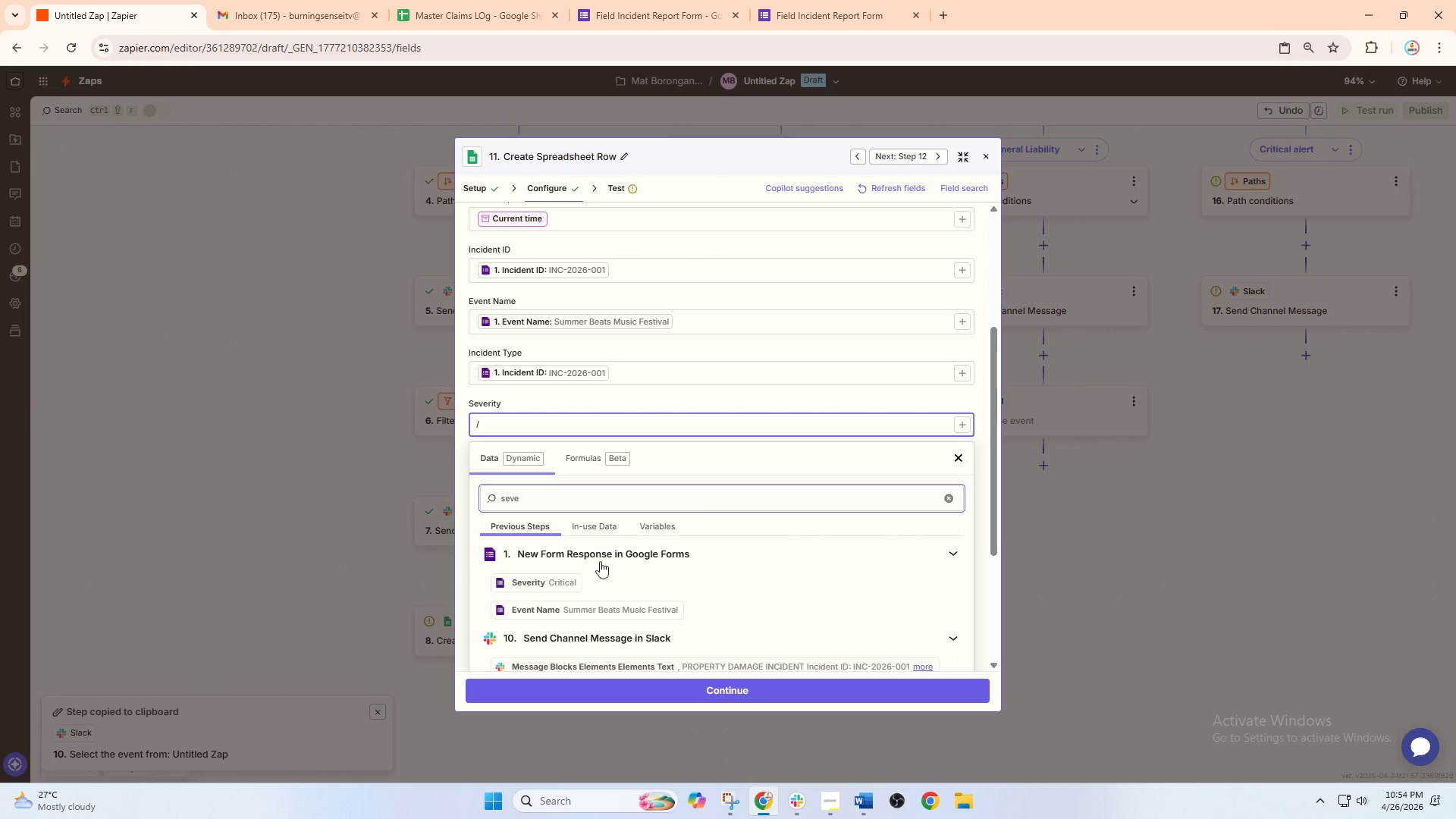 
left_click([574, 585])
 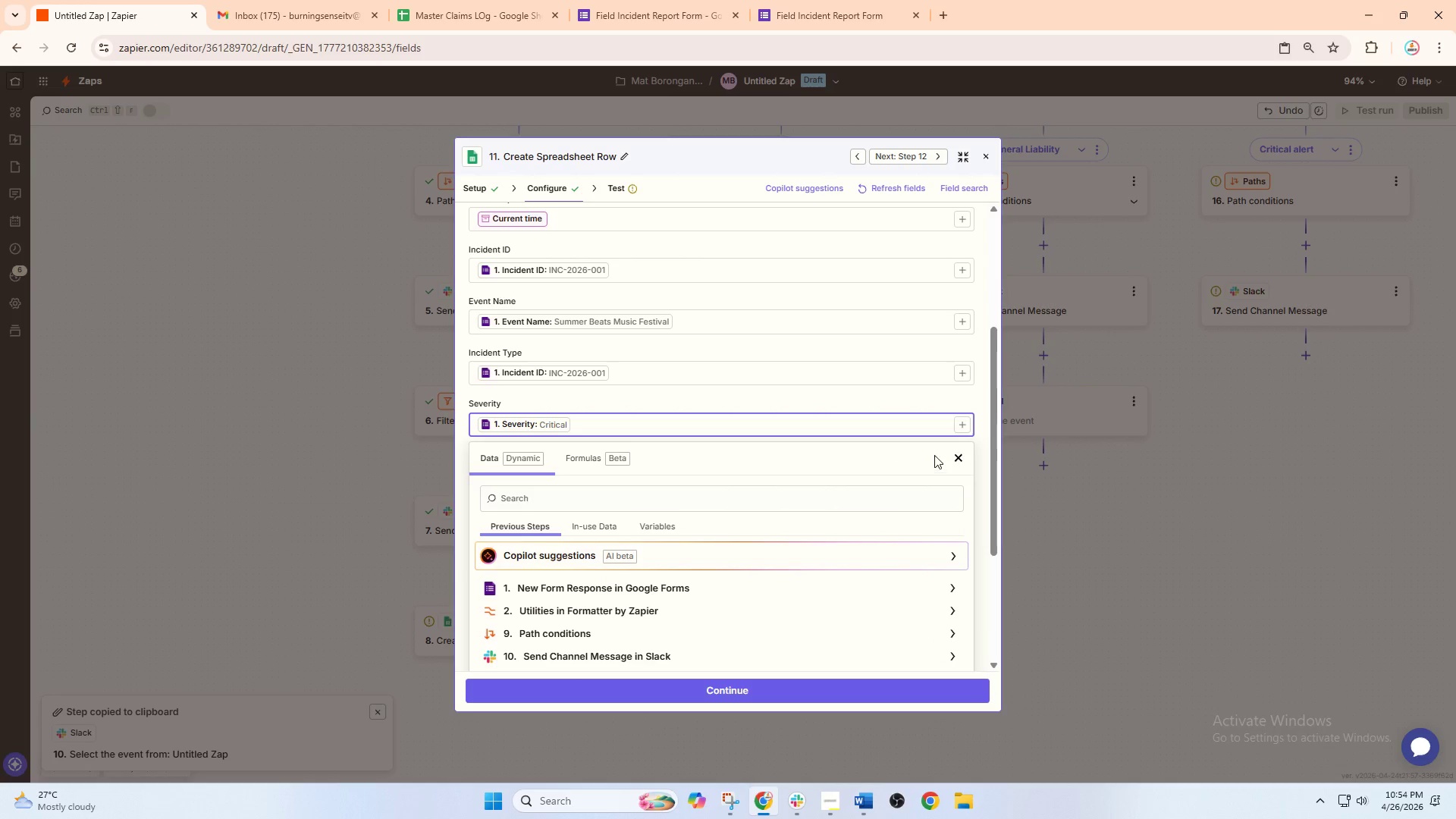 
left_click([957, 459])
 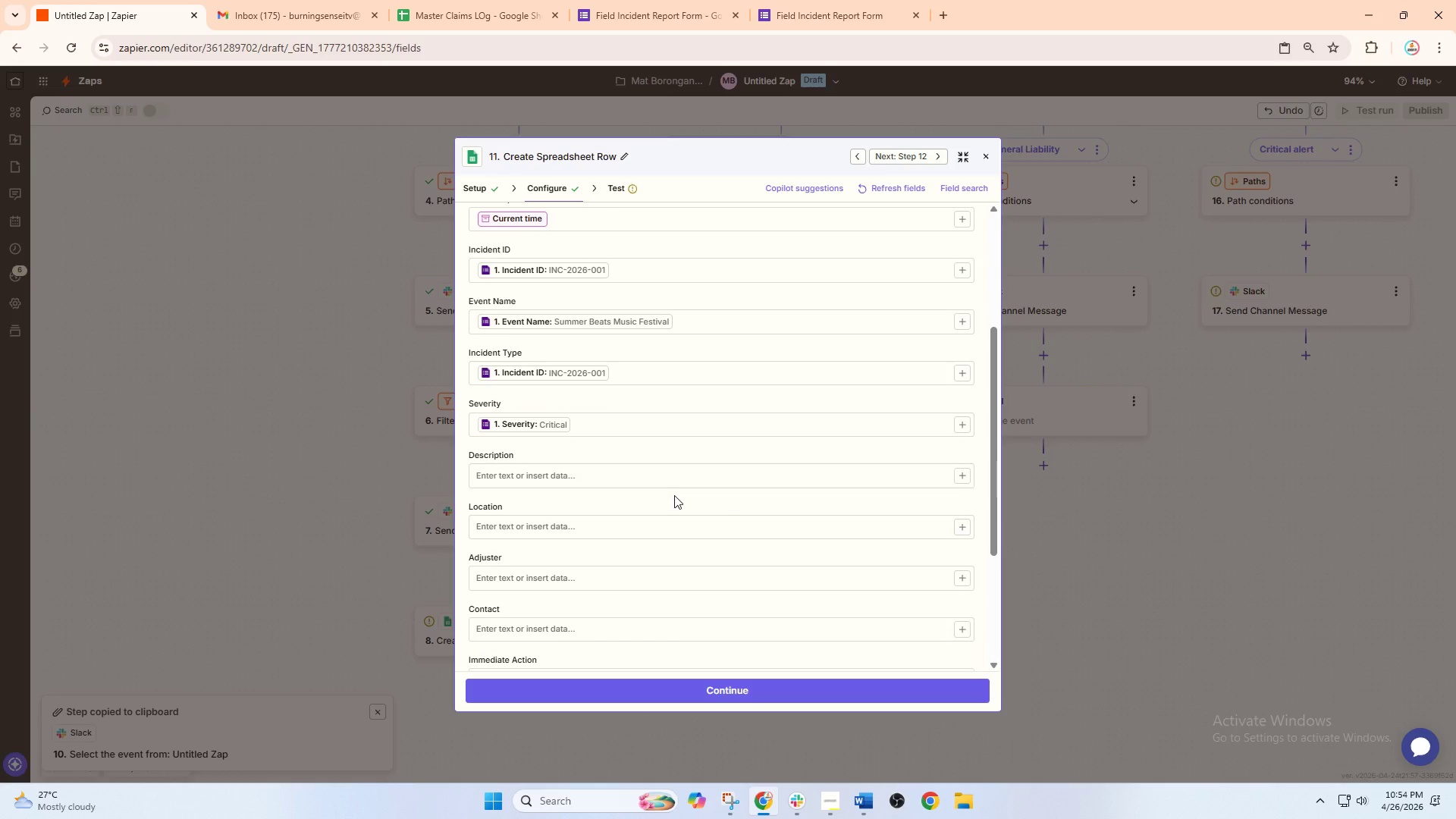 
scroll: coordinate [674, 495], scroll_direction: down, amount: 1.0
 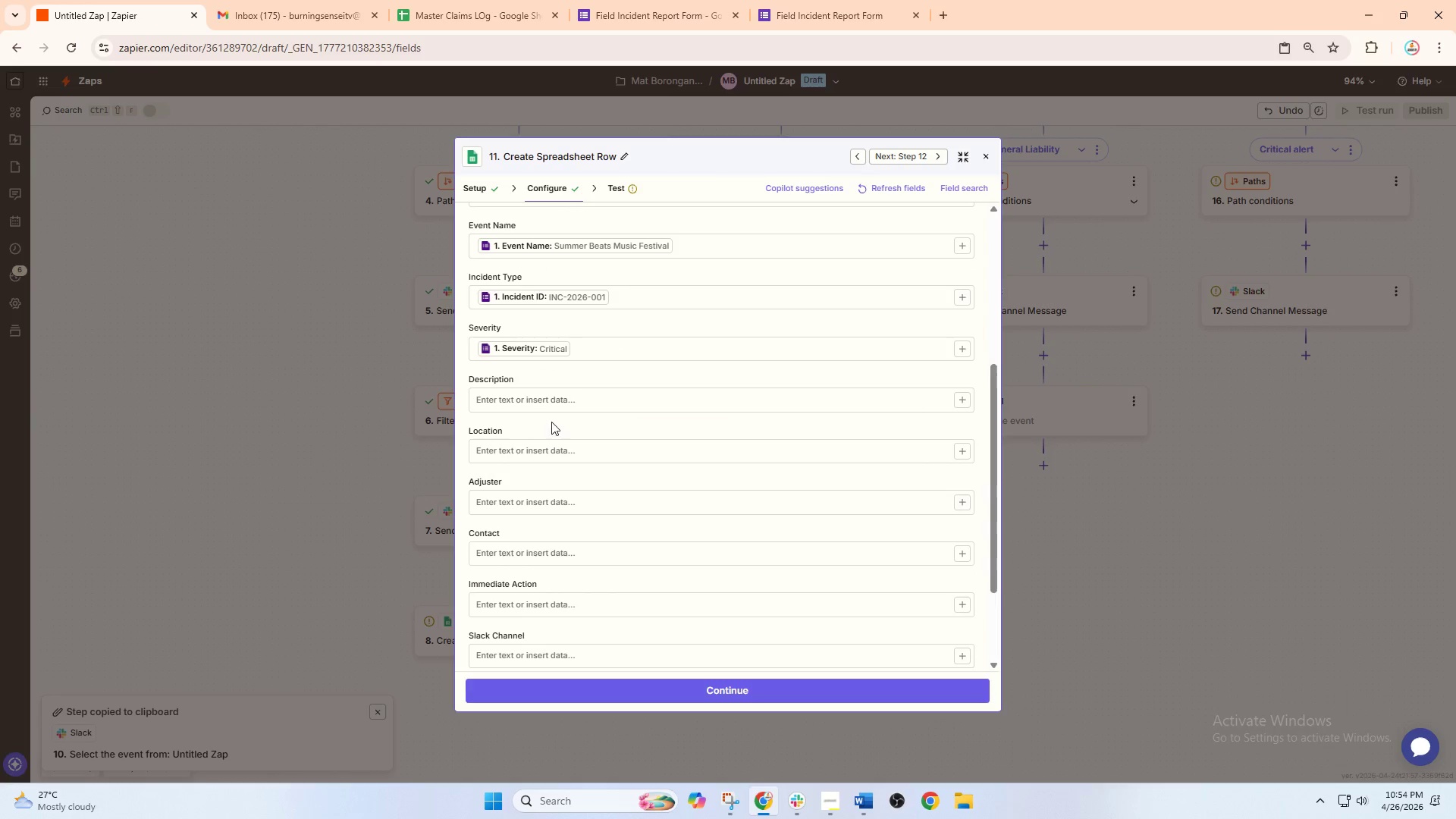 
left_click([536, 399])
 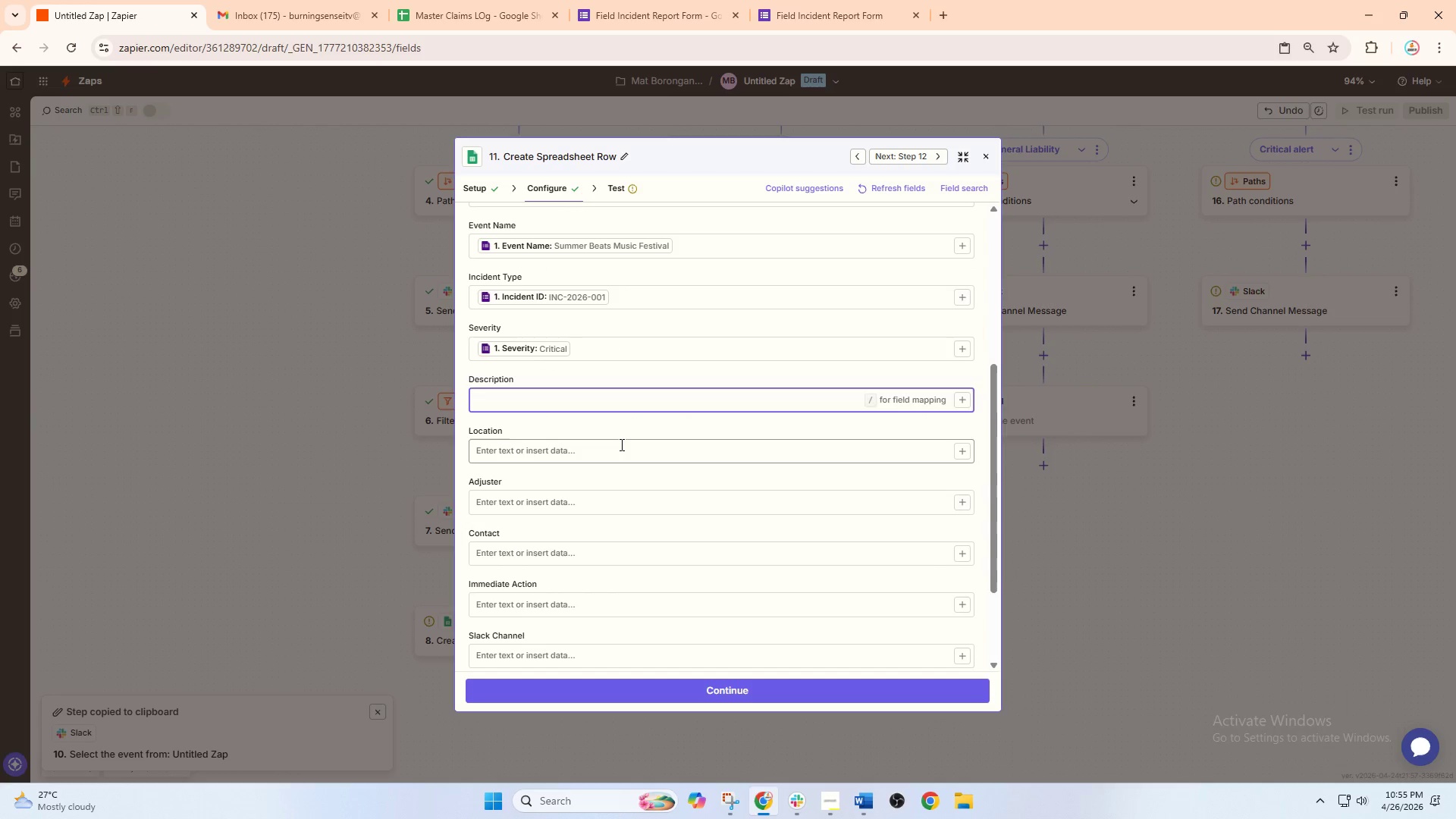 
key(Slash)
 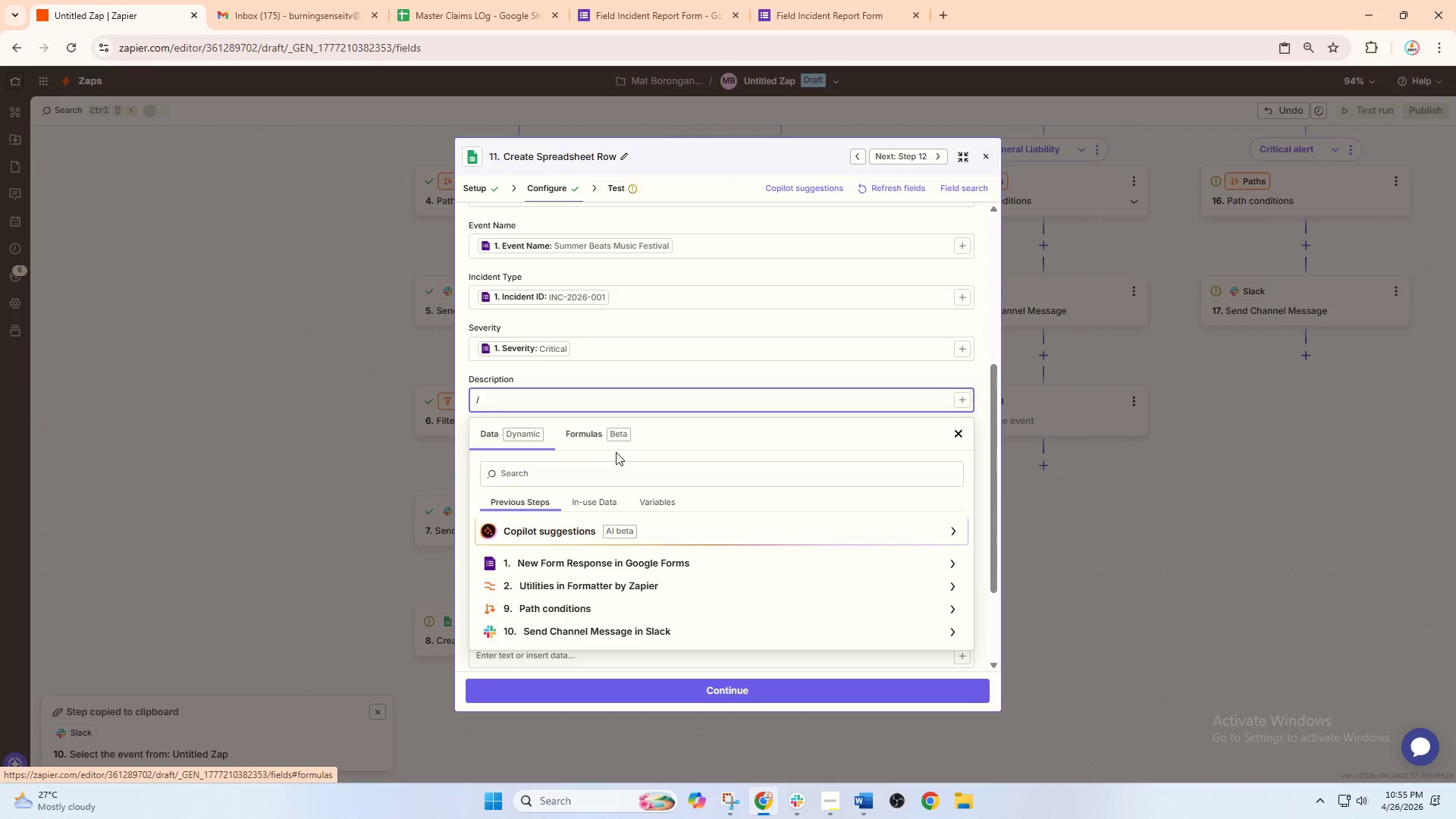 
left_click([598, 466])
 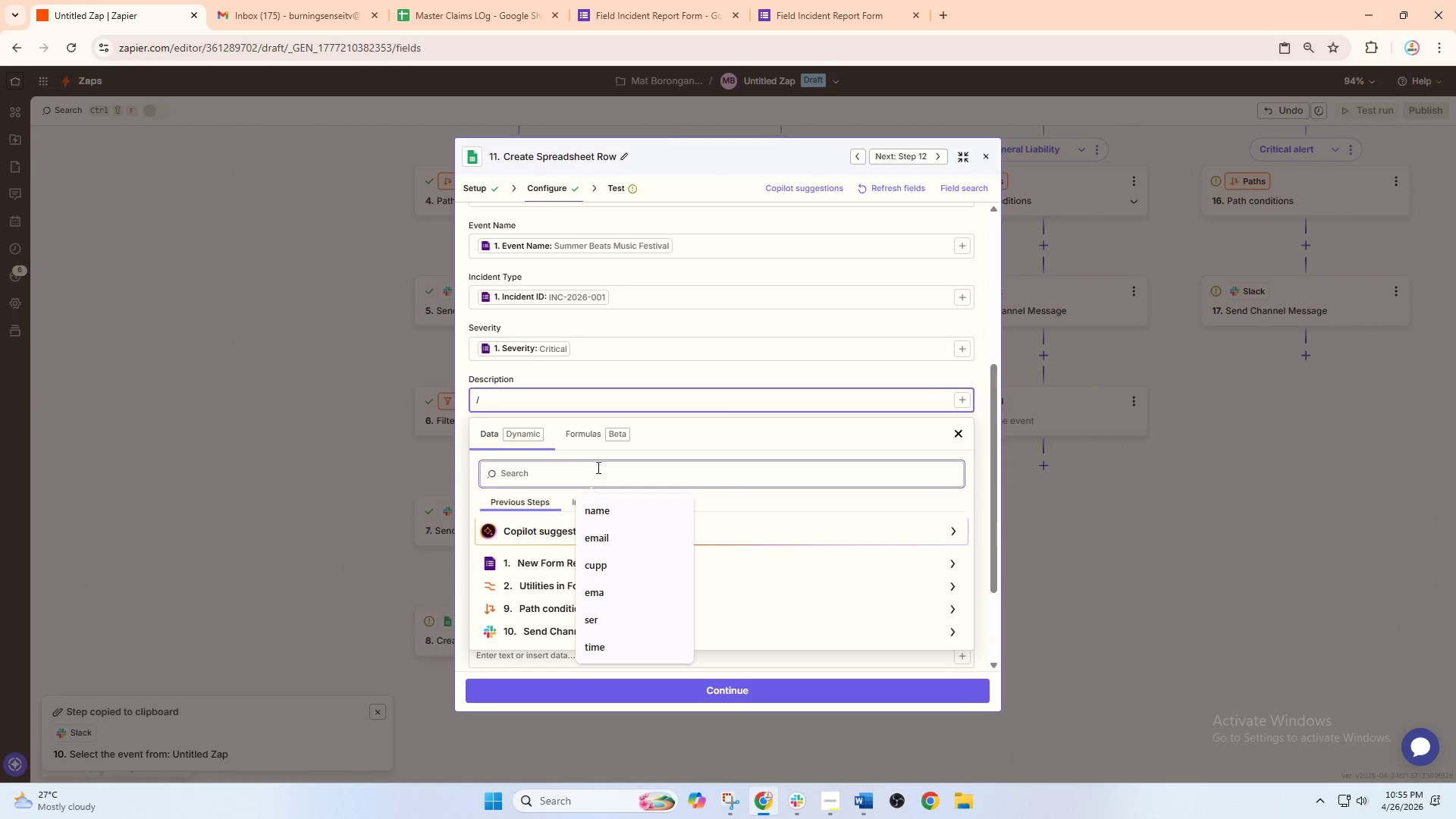 
type(de)
 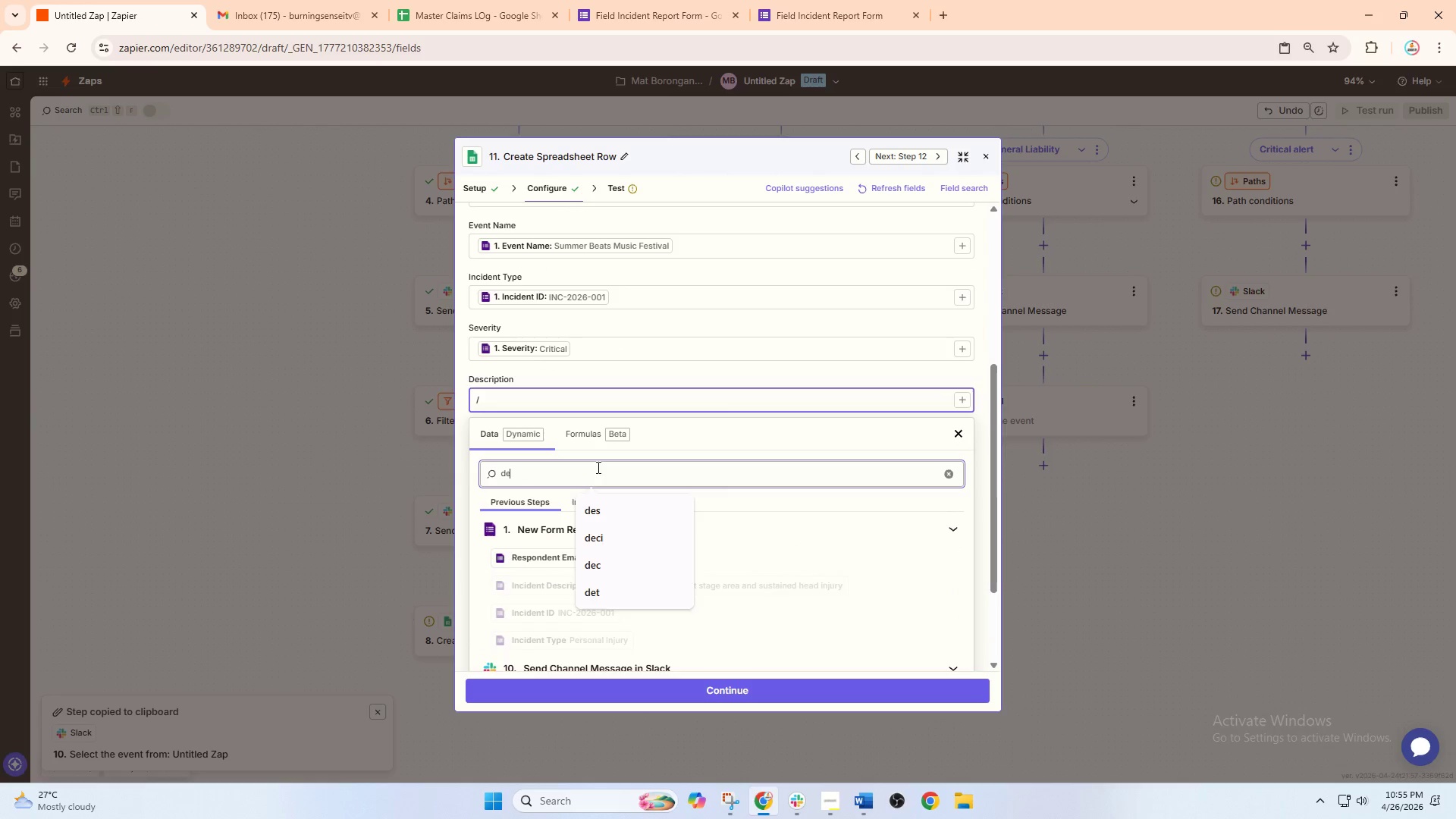 
key(S)
 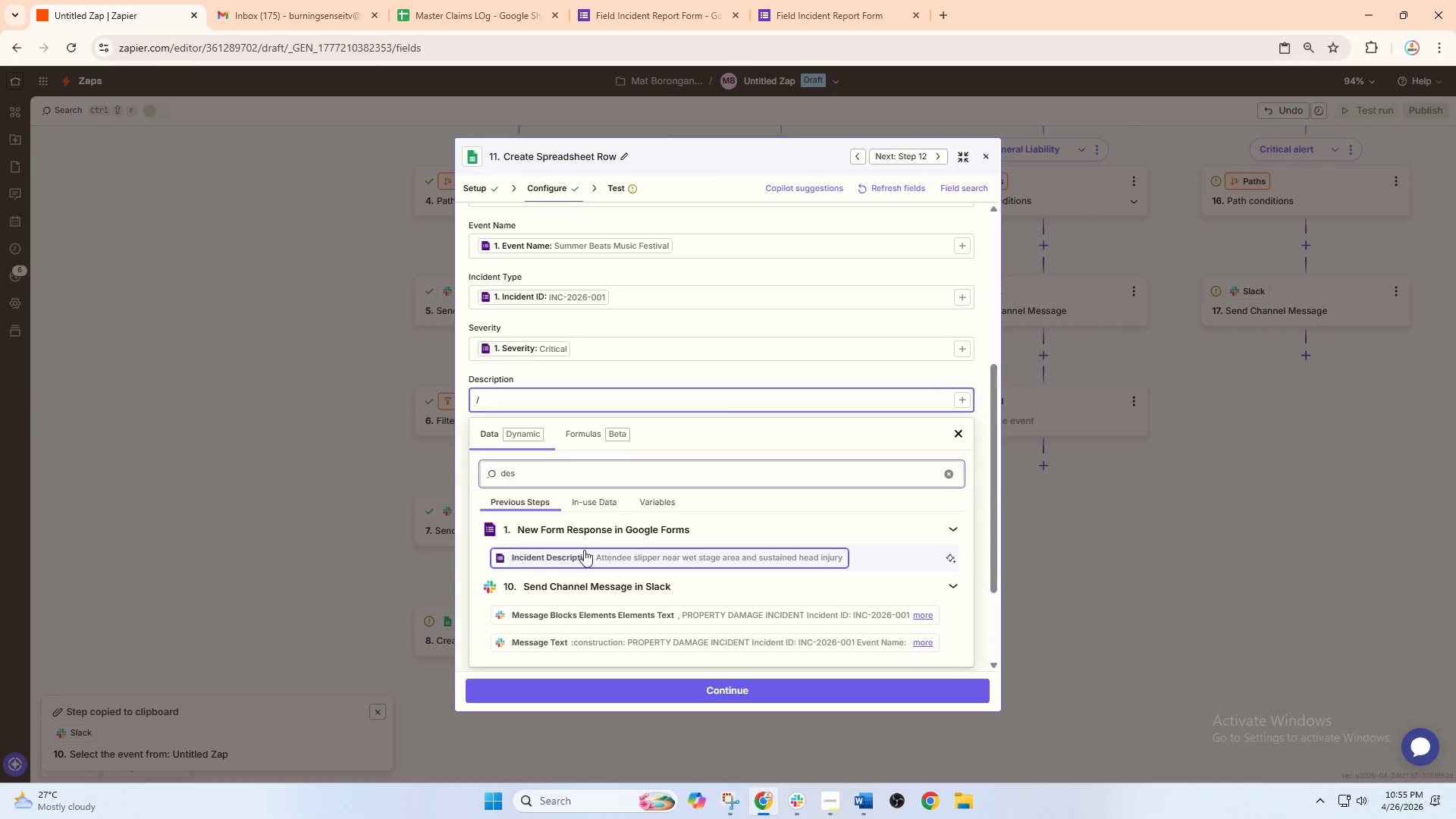 
left_click([583, 554])
 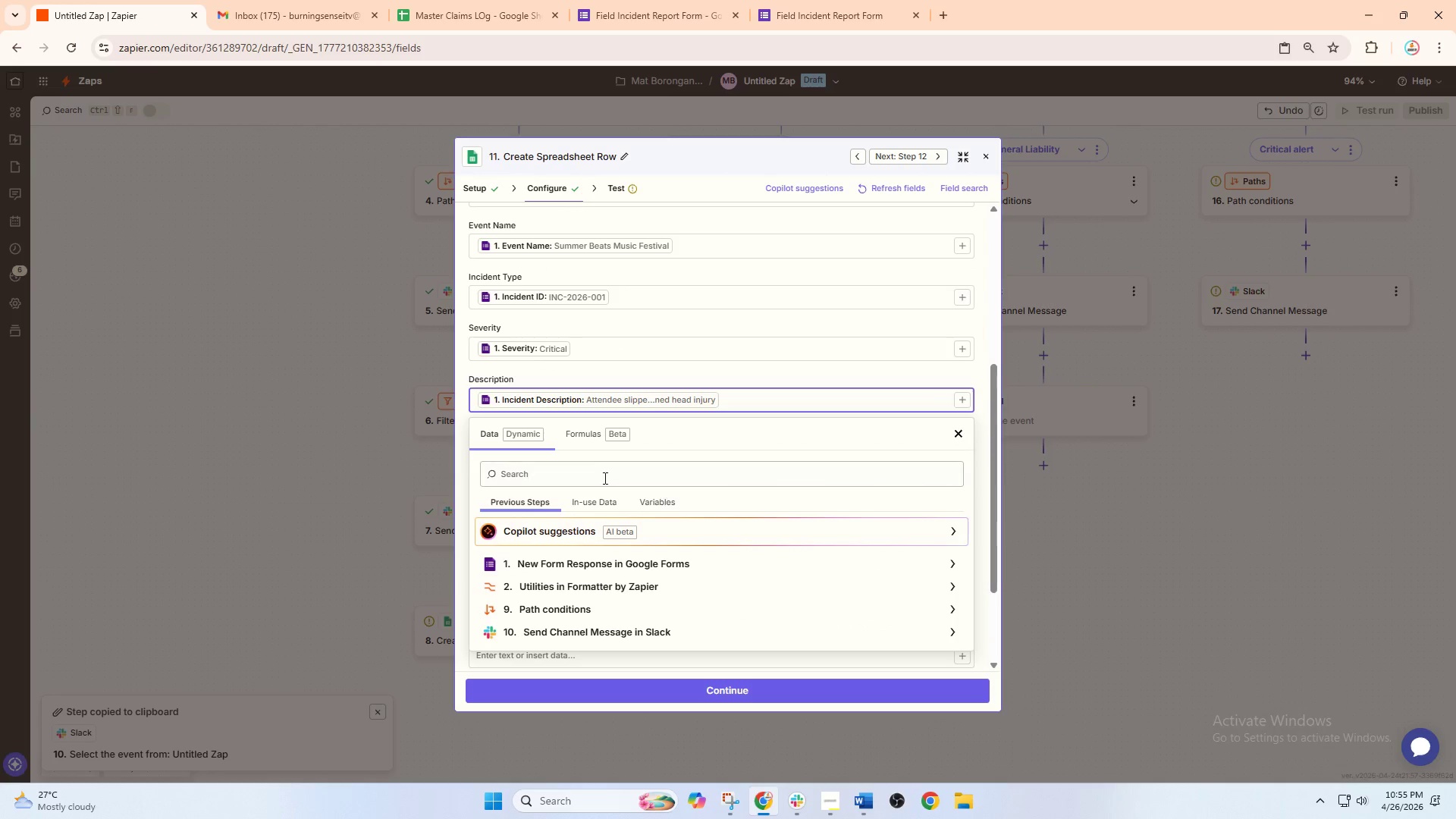 
left_click([586, 478])
 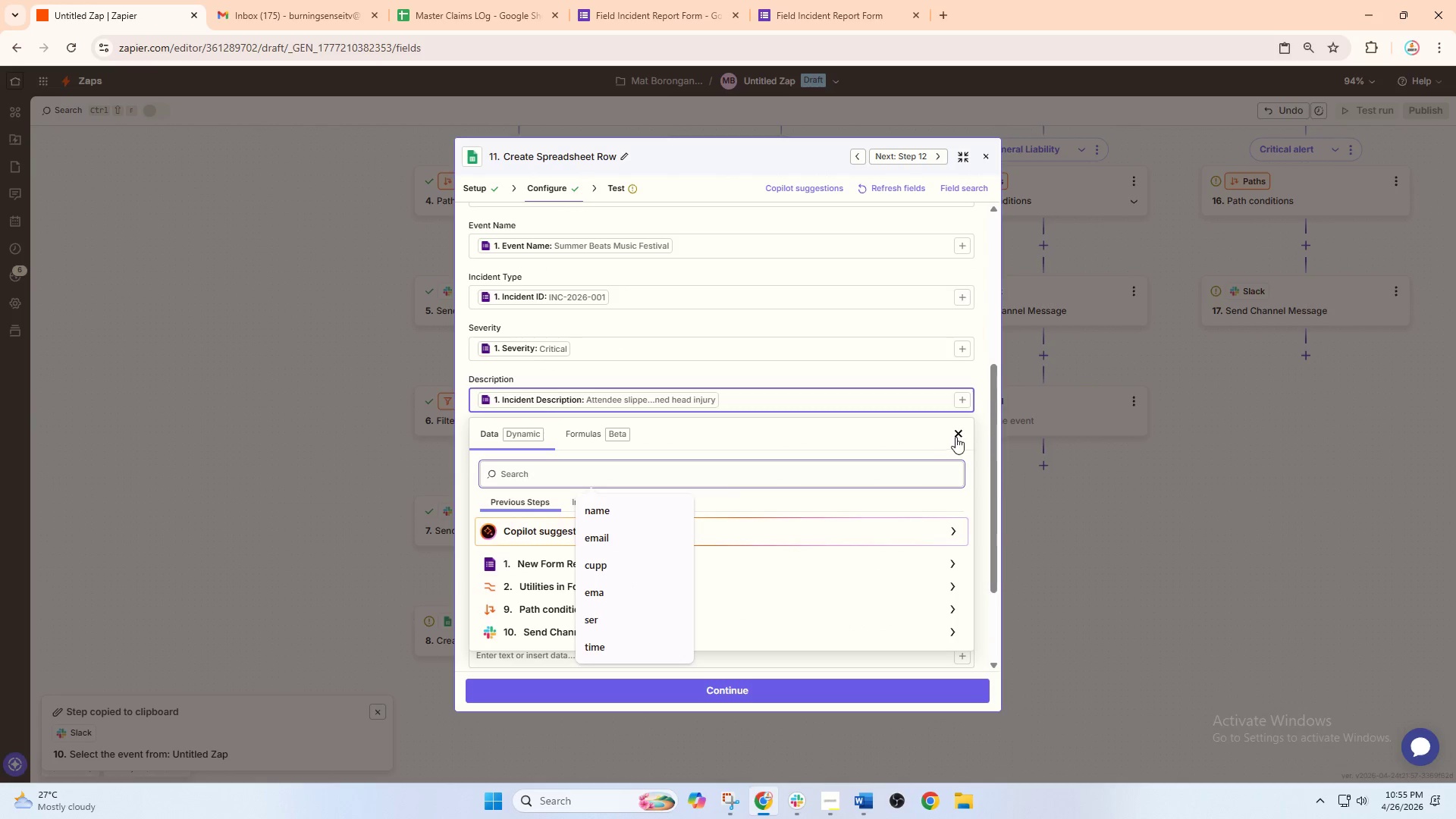 
left_click([962, 432])
 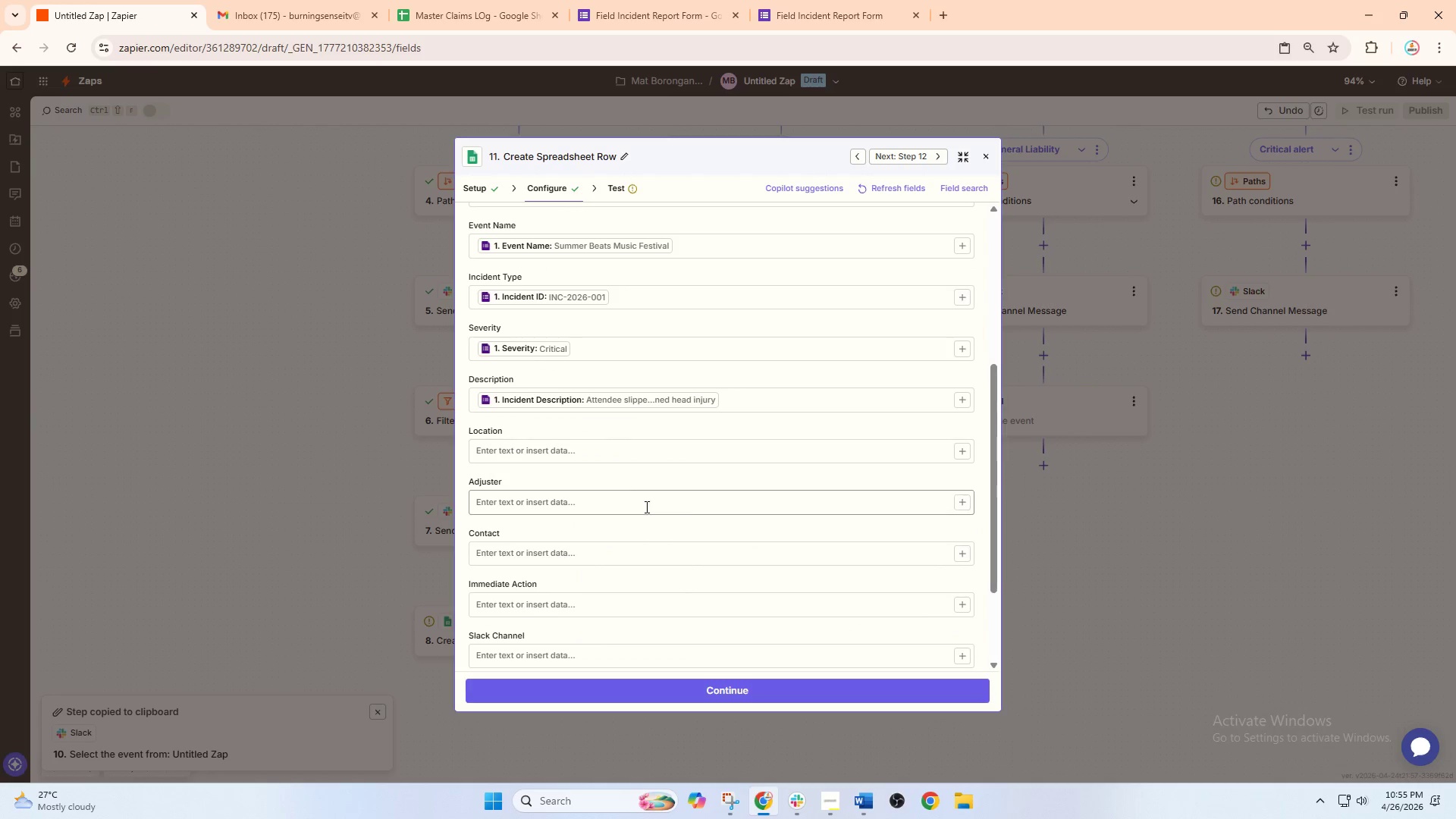 
scroll: coordinate [631, 510], scroll_direction: down, amount: 1.0
 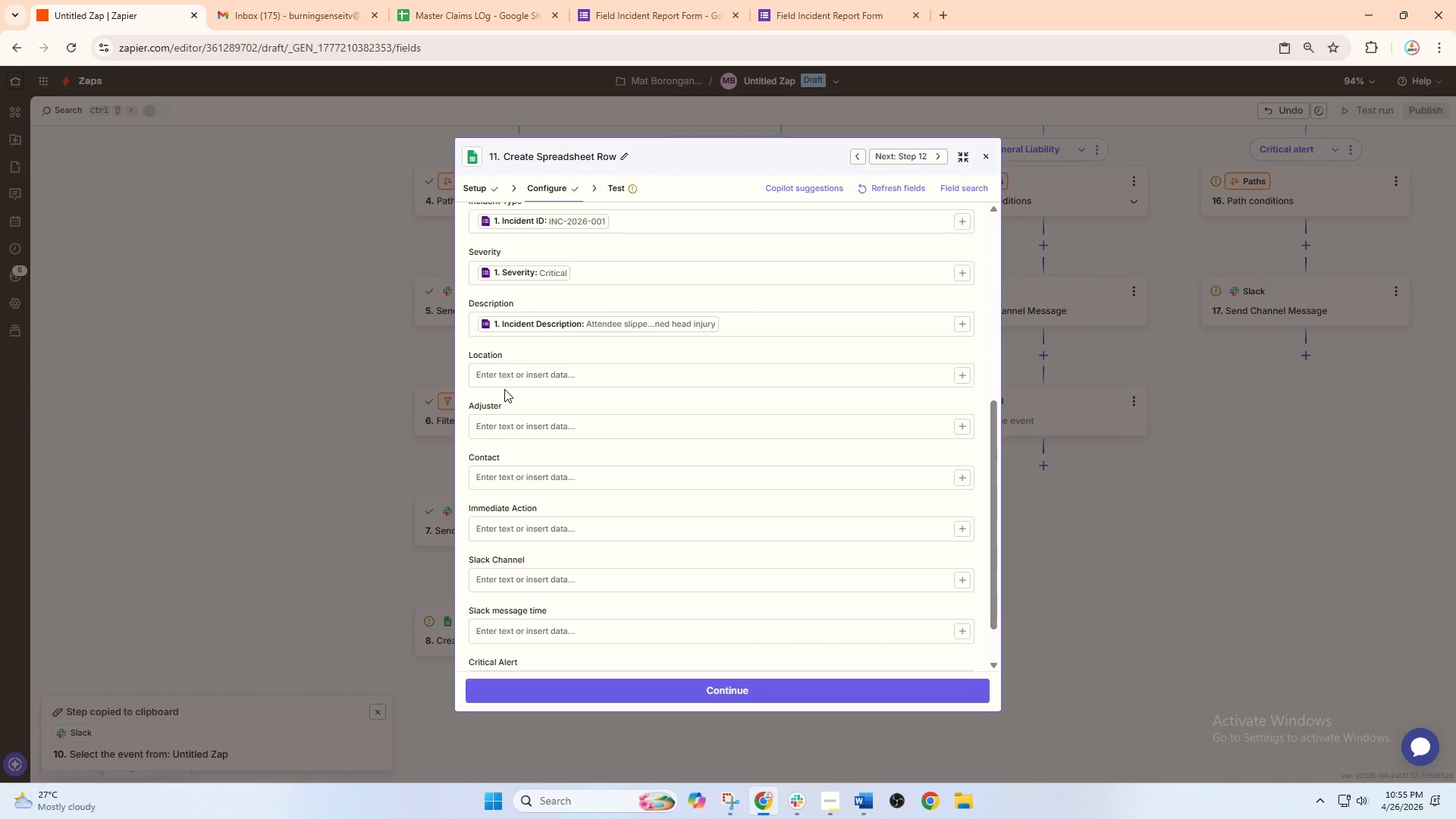 
left_click([507, 376])
 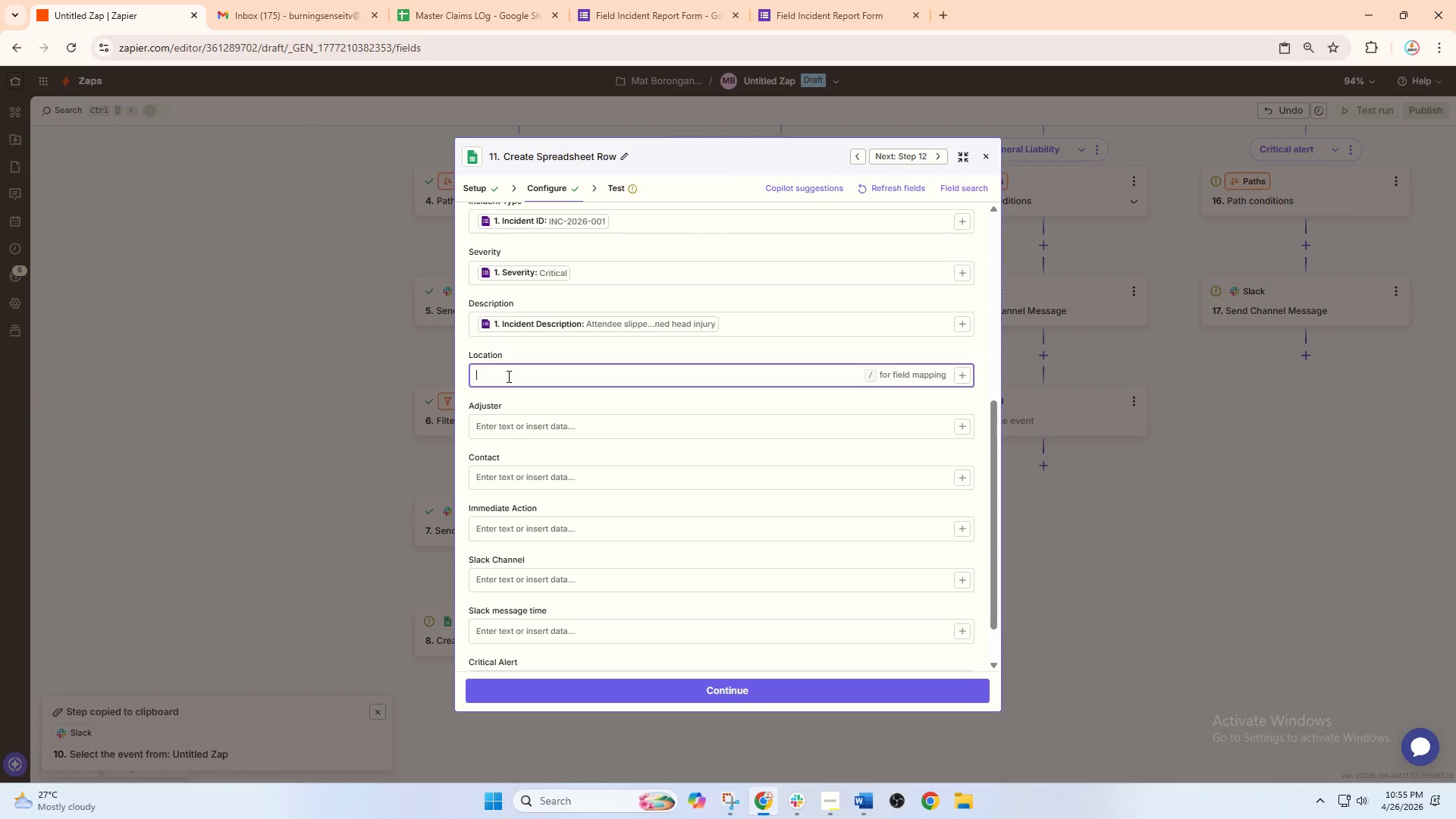 
key(Slash)
 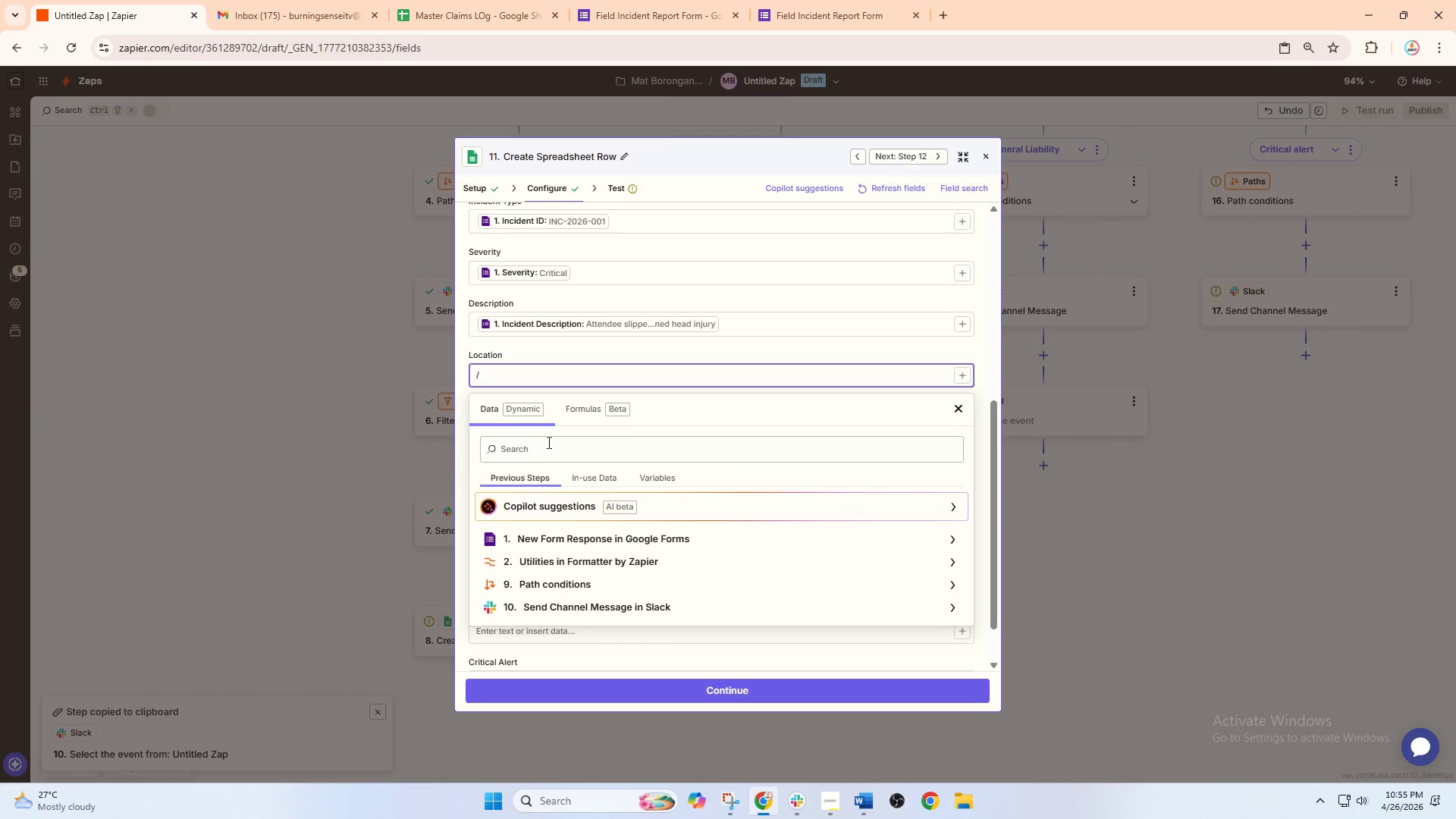 
left_click([538, 463])
 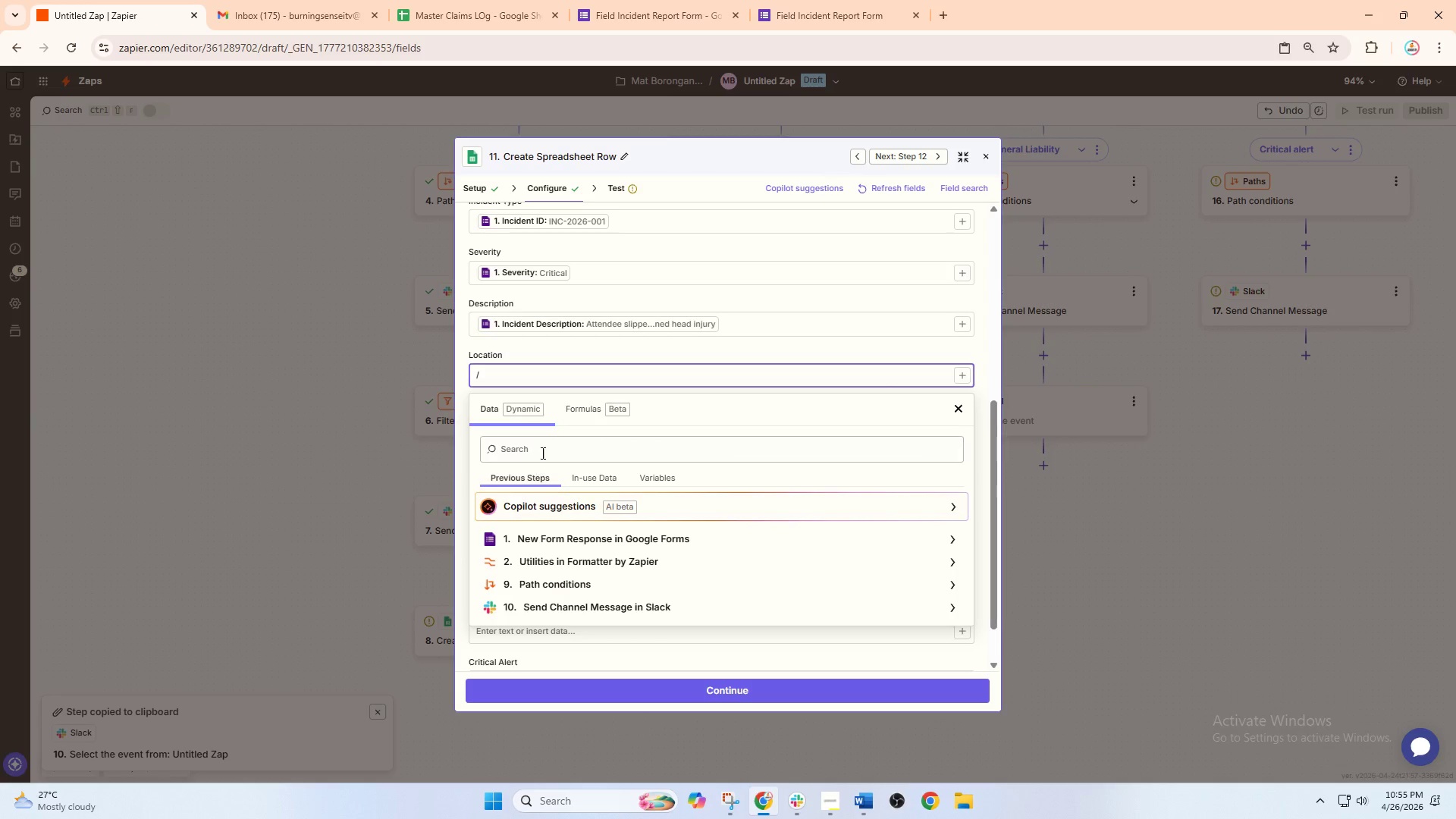 
left_click([557, 439])
 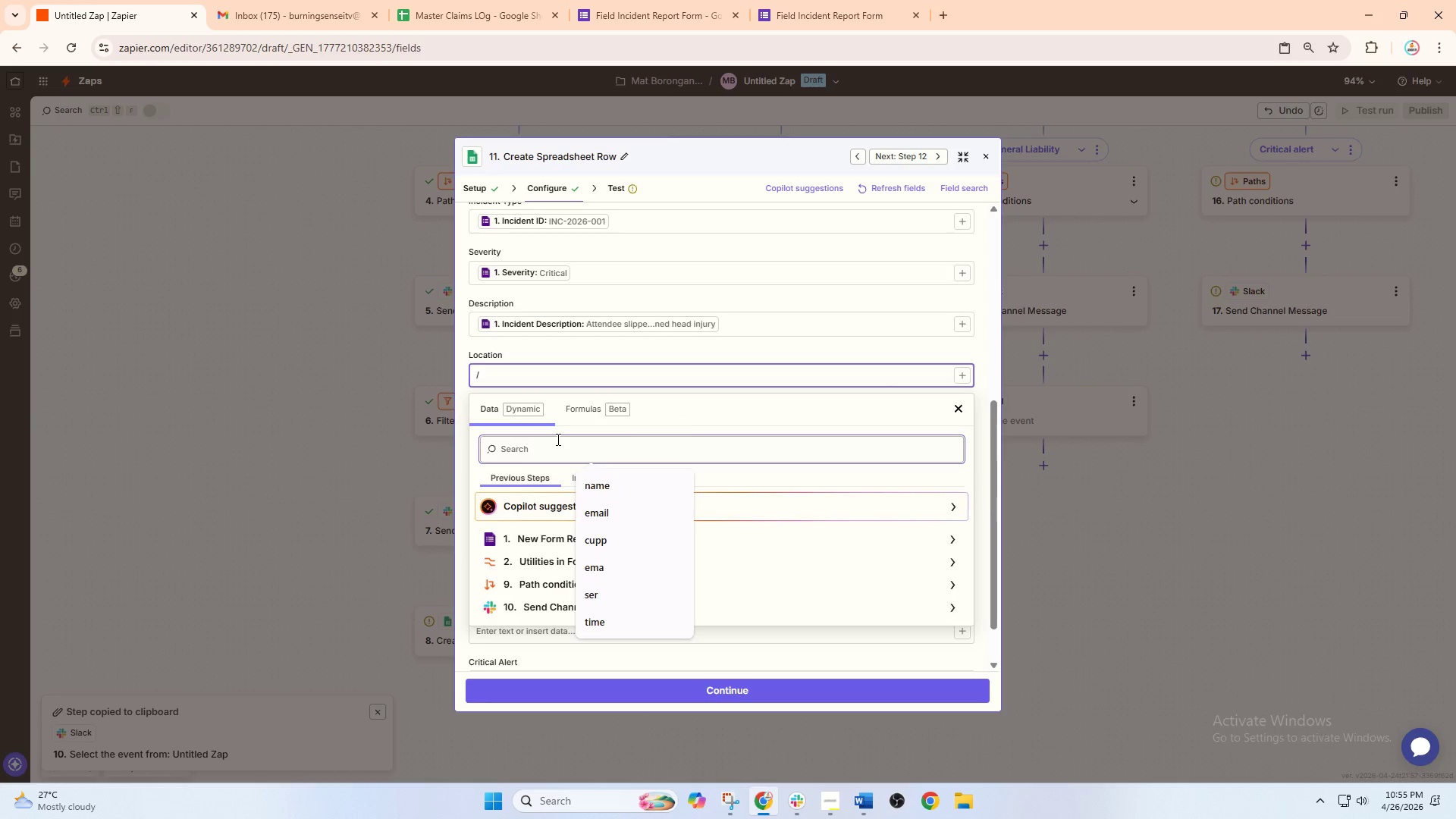 
type(loca)
 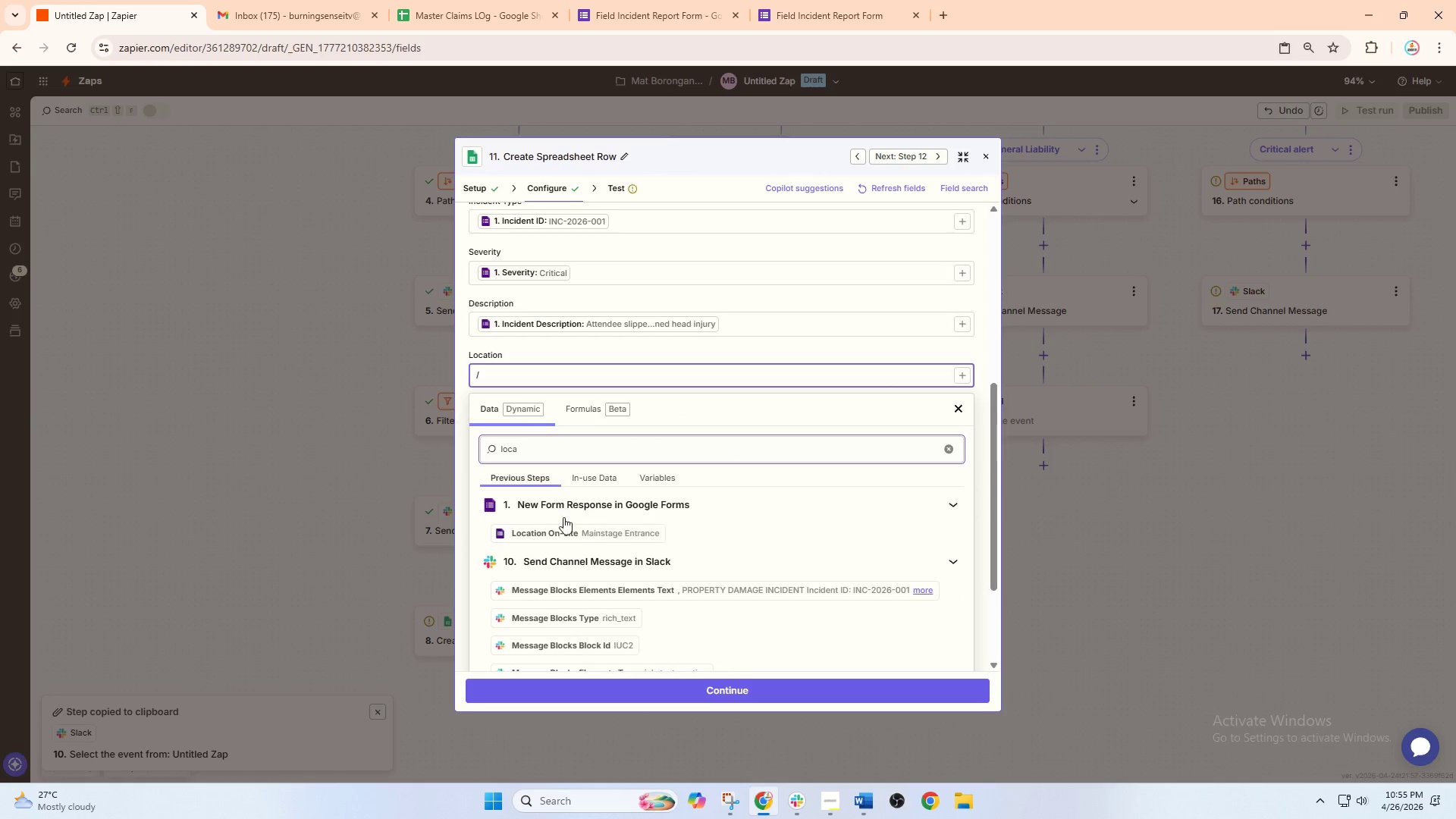 
left_click([566, 529])
 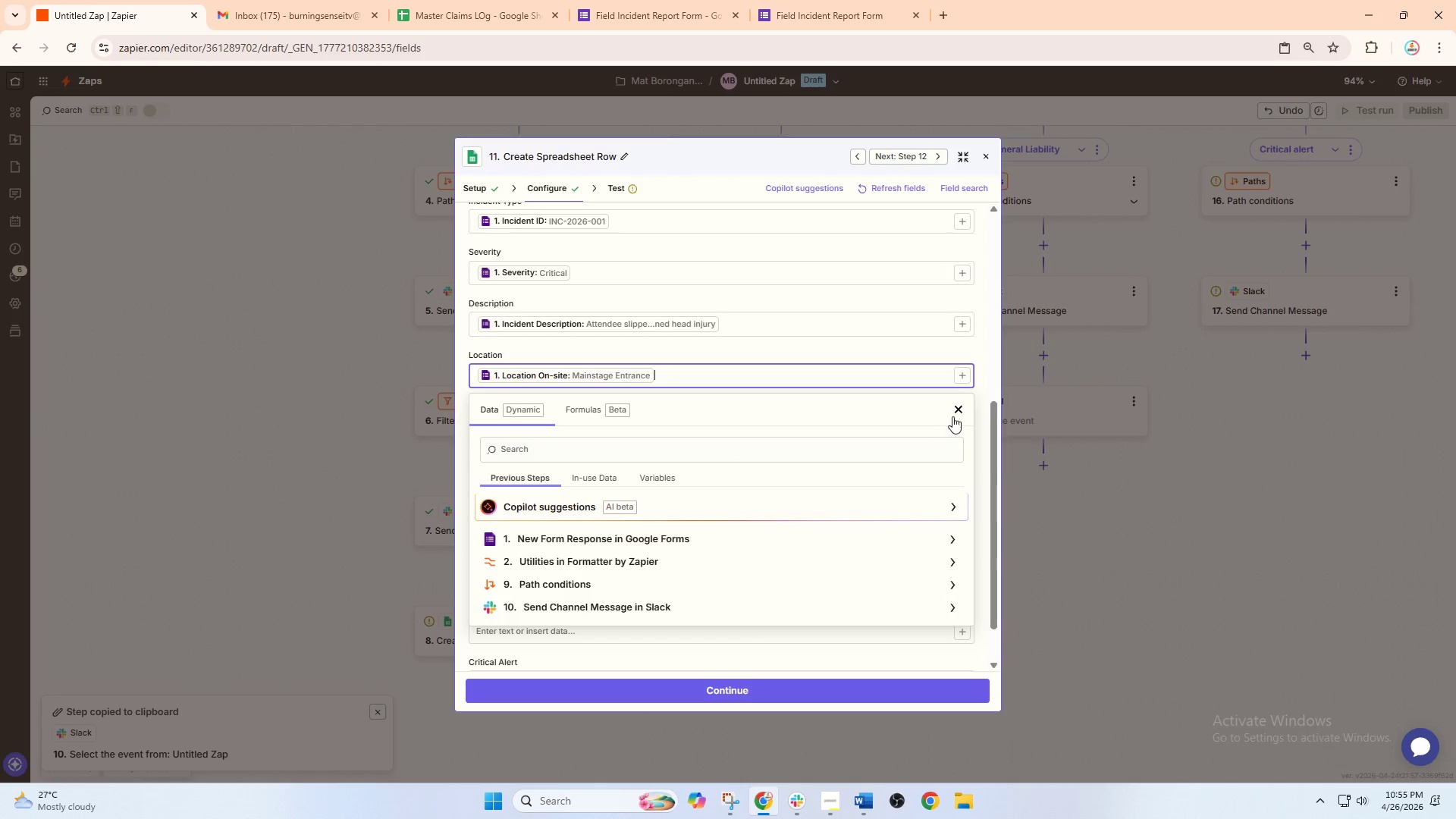 
left_click([958, 413])
 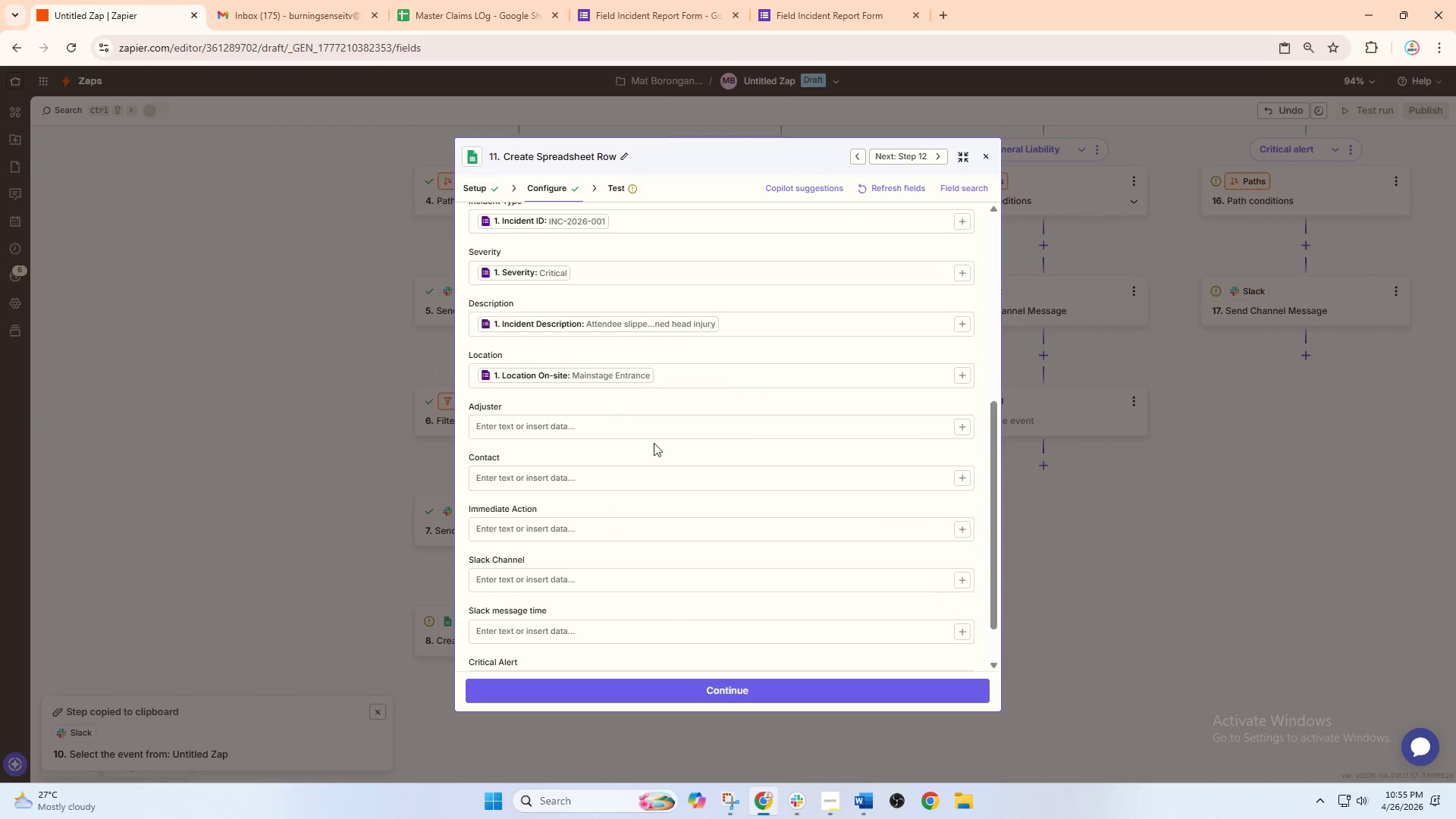 
scroll: coordinate [648, 444], scroll_direction: down, amount: 1.0
 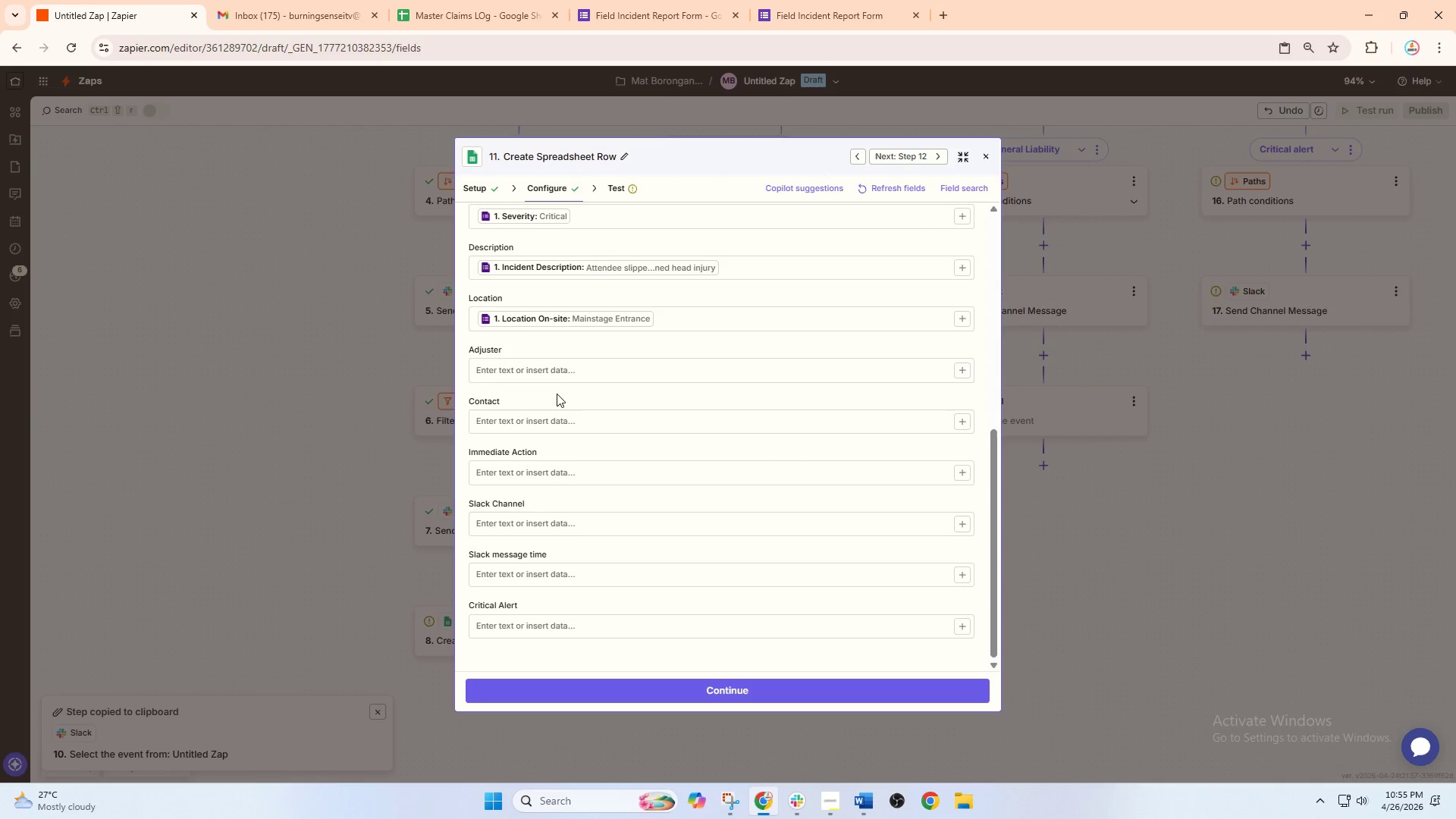 
left_click([543, 375])
 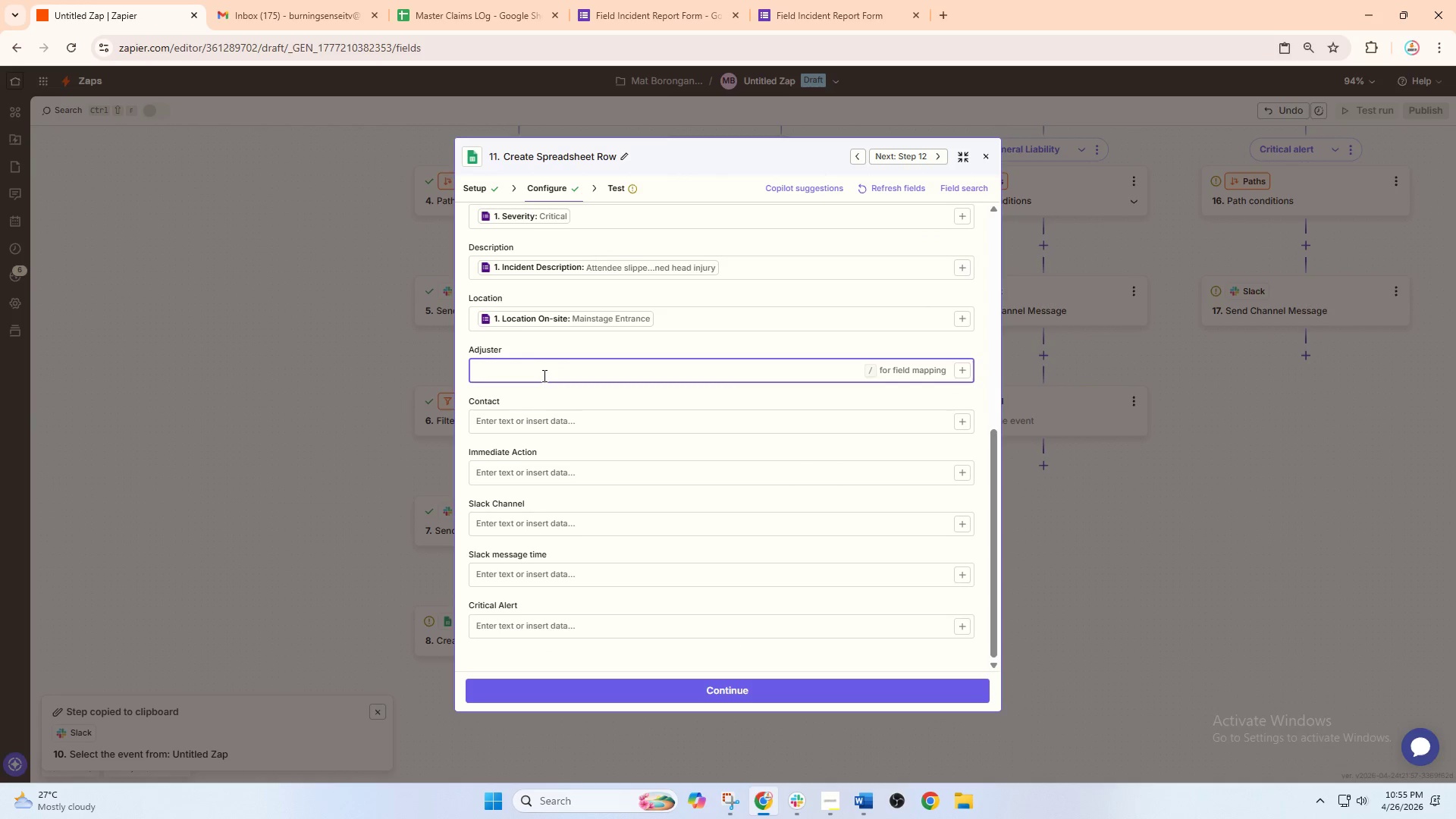 
key(Slash)
 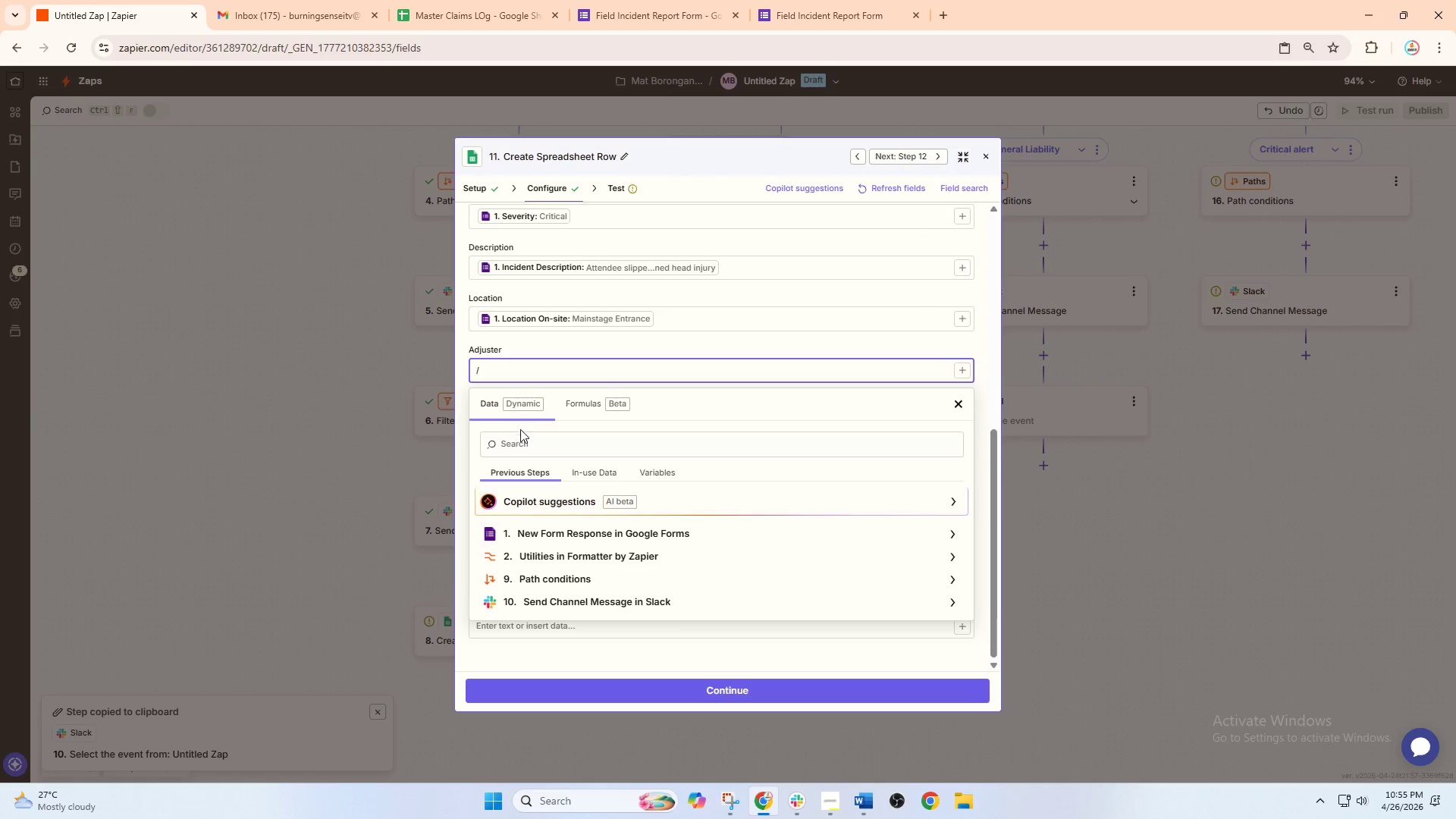 
left_click([517, 444])
 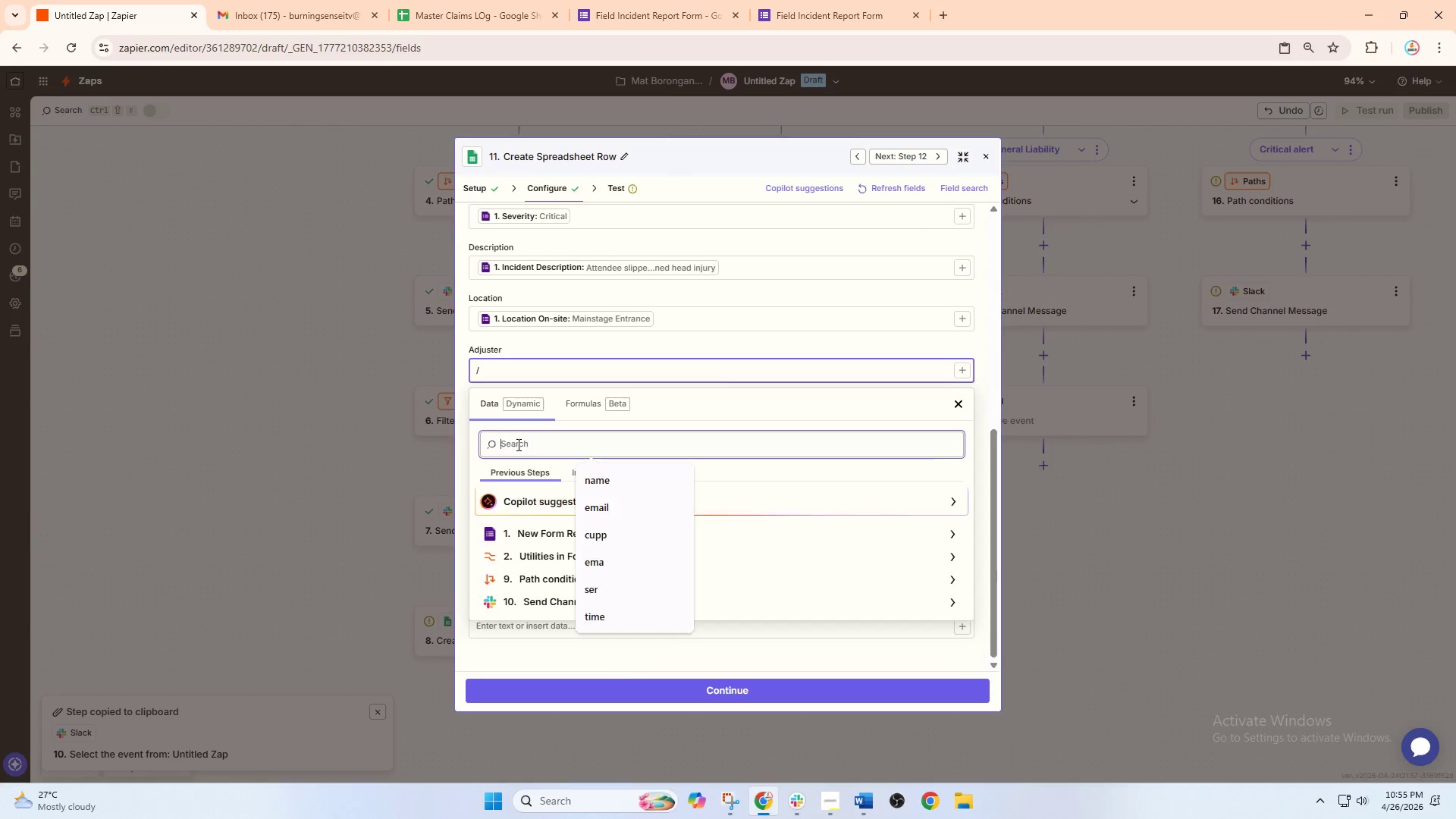 
type(adjus)
 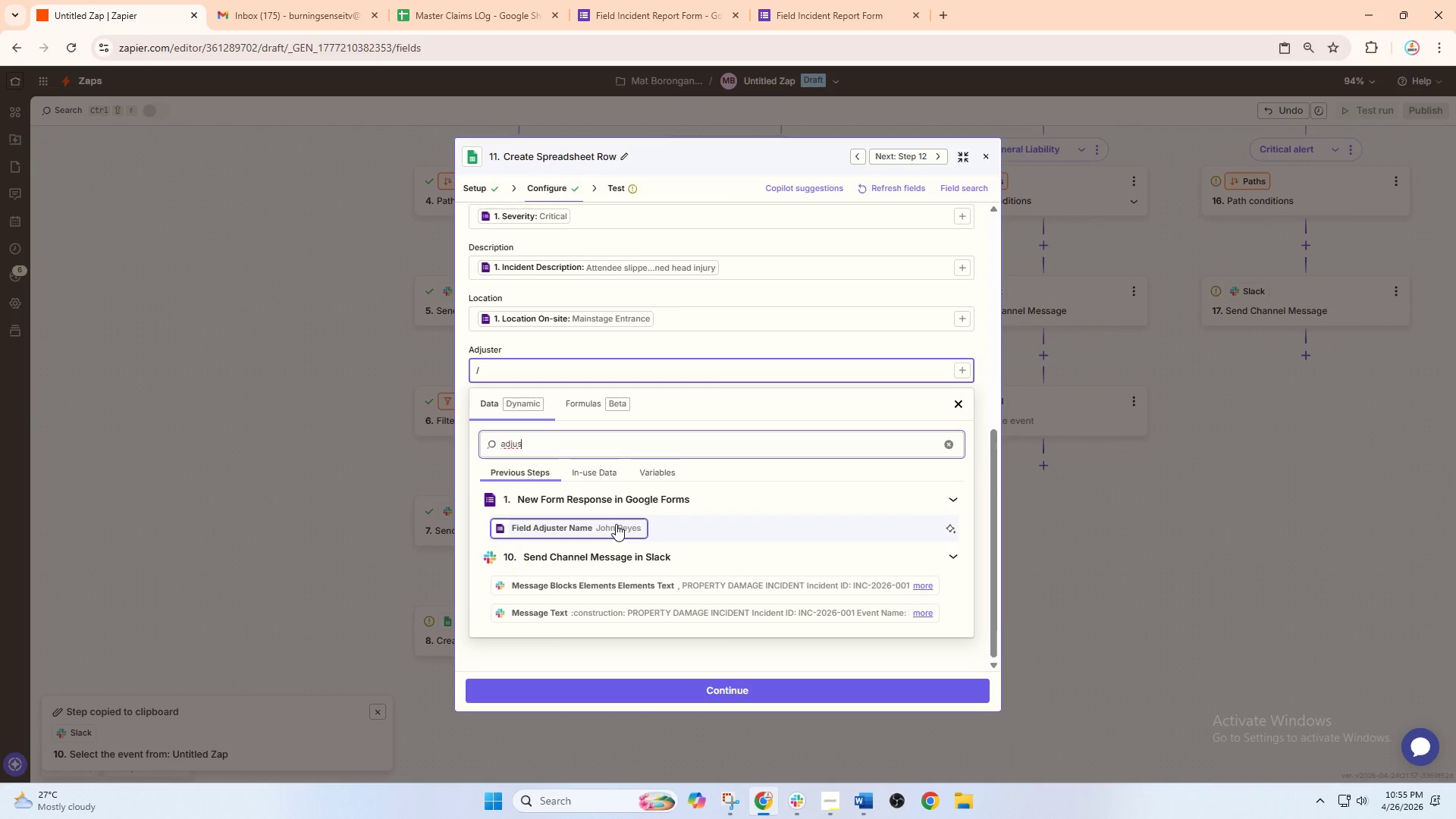 
left_click([616, 524])
 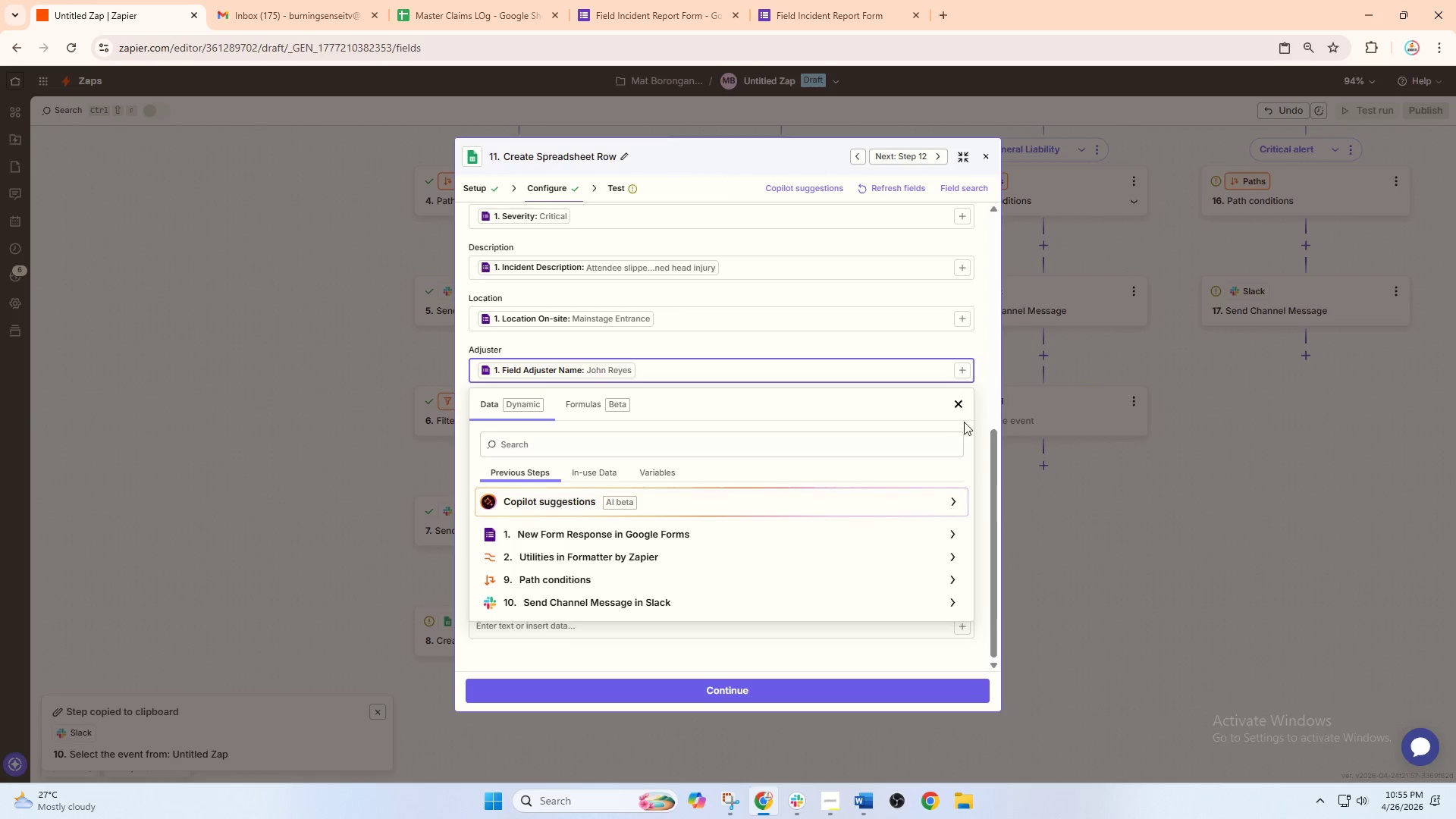 
left_click([963, 400])
 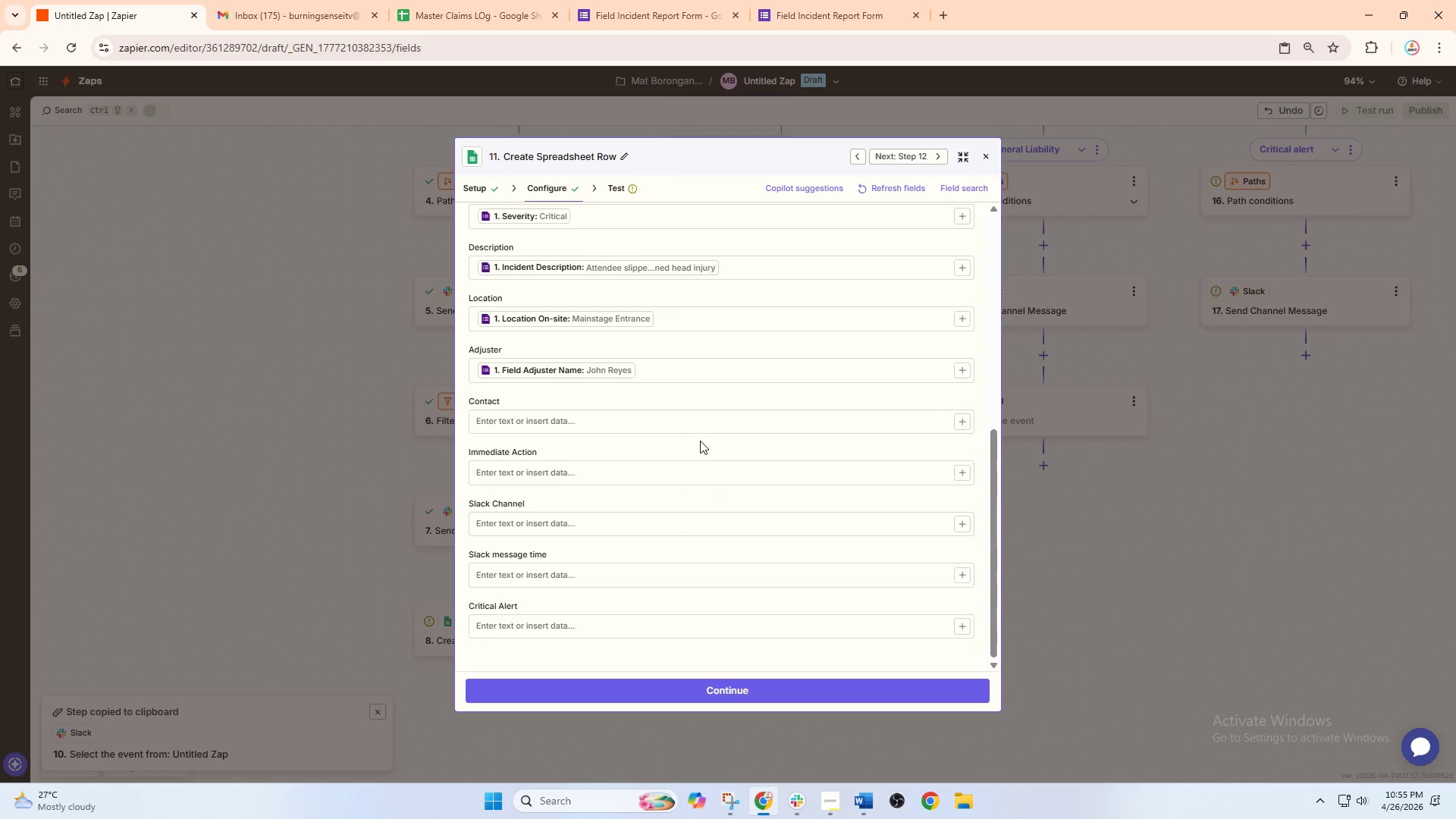 
scroll: coordinate [692, 442], scroll_direction: down, amount: 1.0
 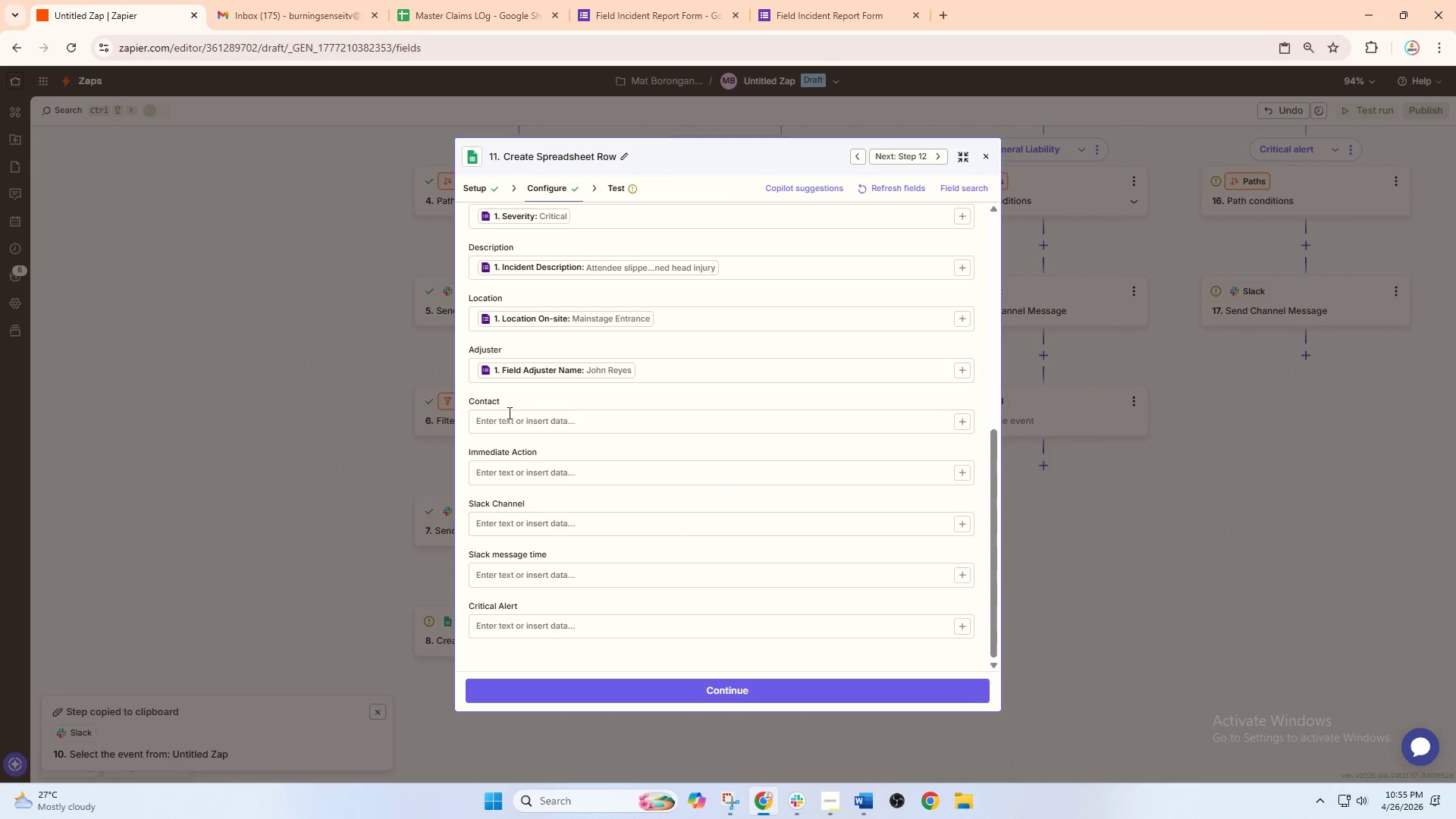 
left_click([500, 417])
 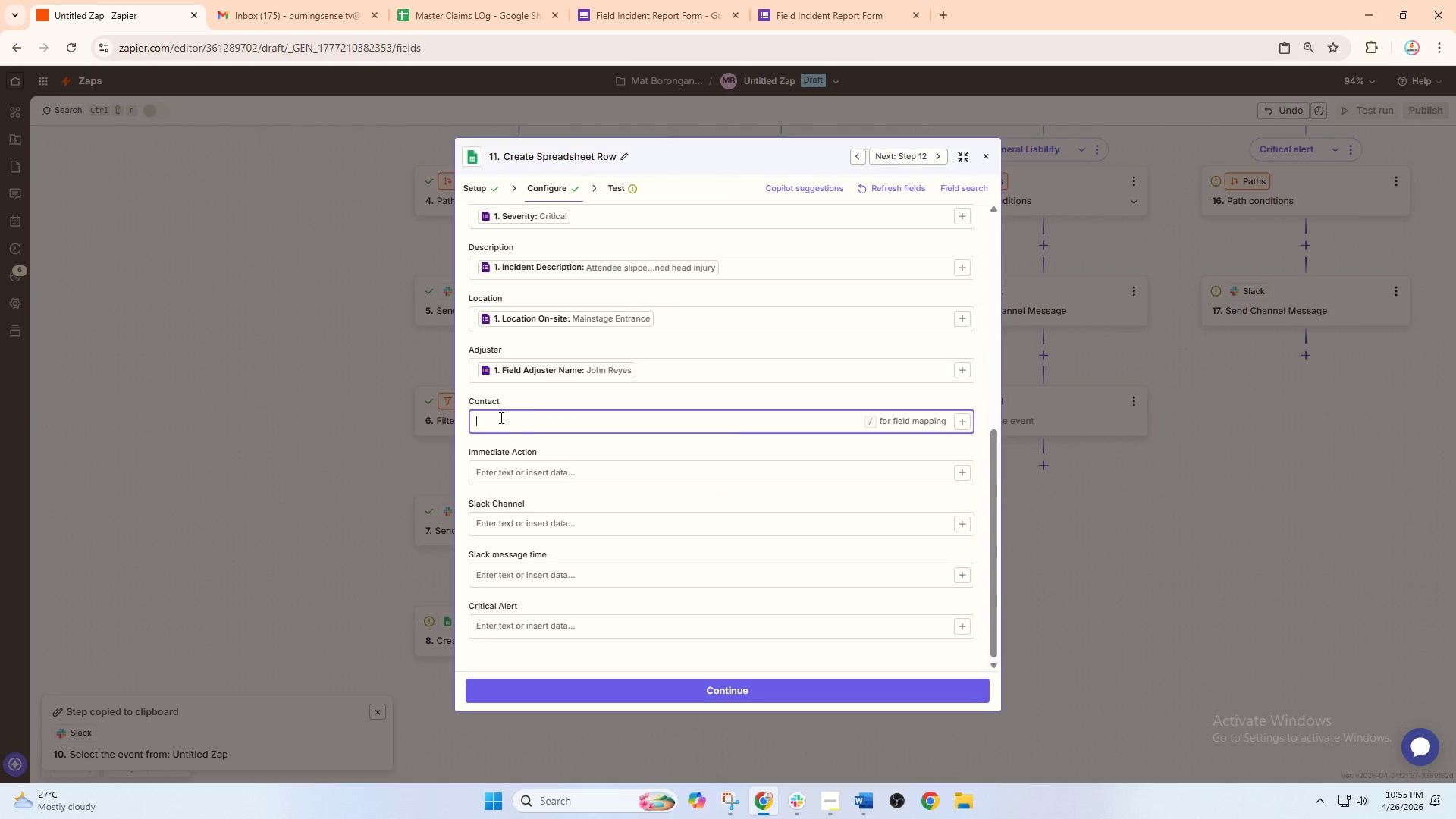 
wait(5.86)
 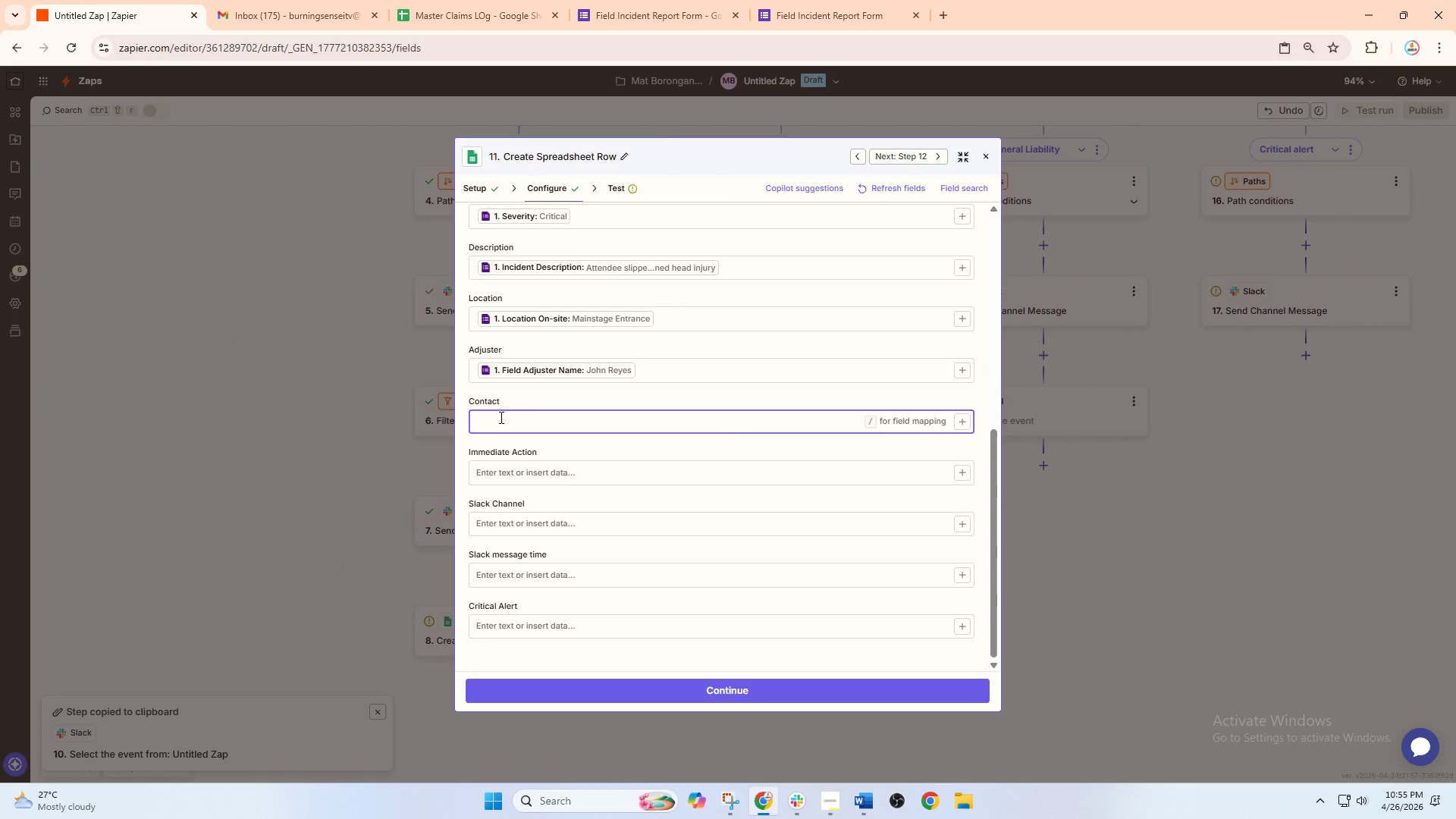 
type(conm)
key(Backspace)
key(Backspace)
type(nta)
key(Backspace)
type(/)
 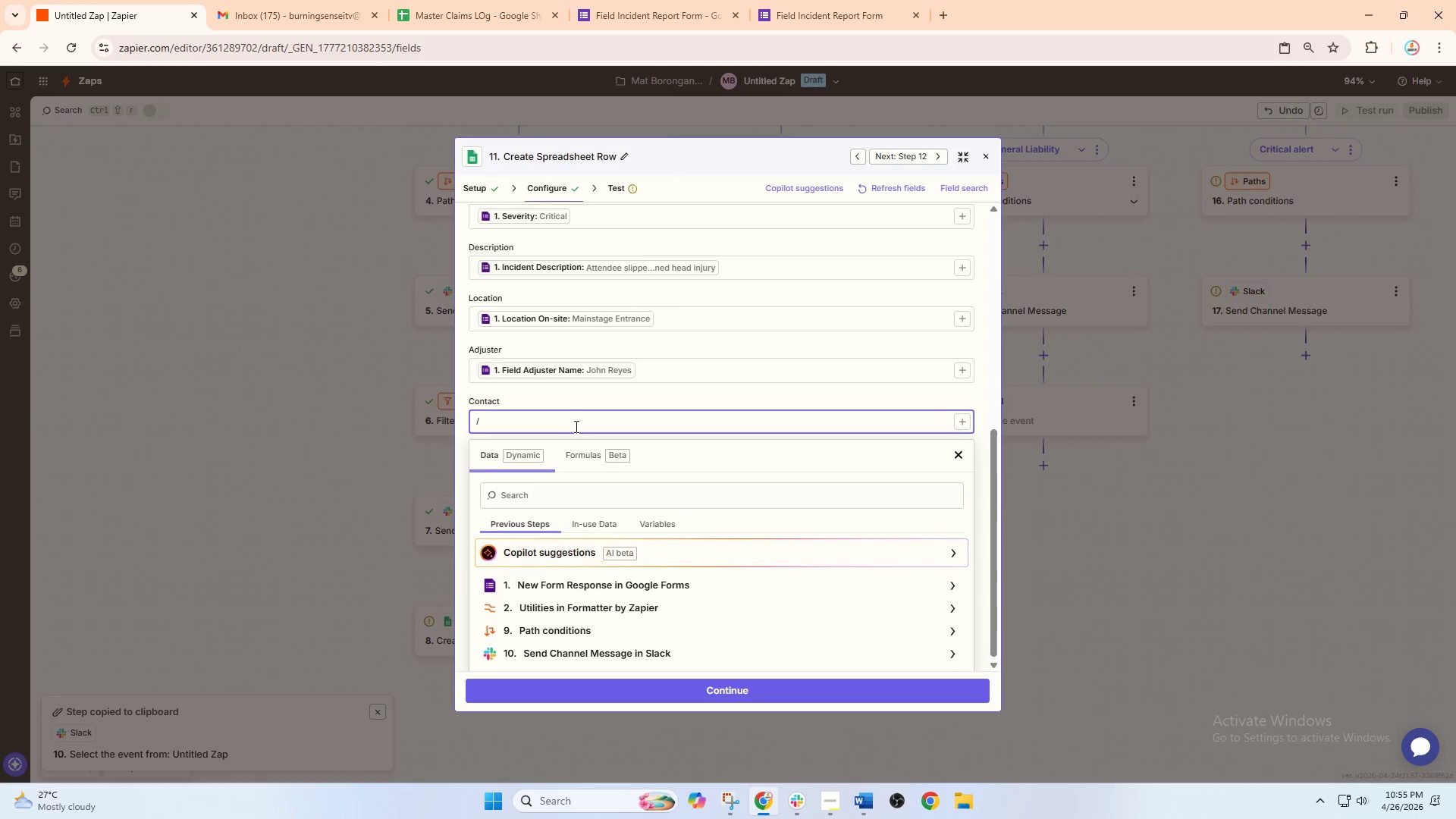 
left_click([534, 492])
 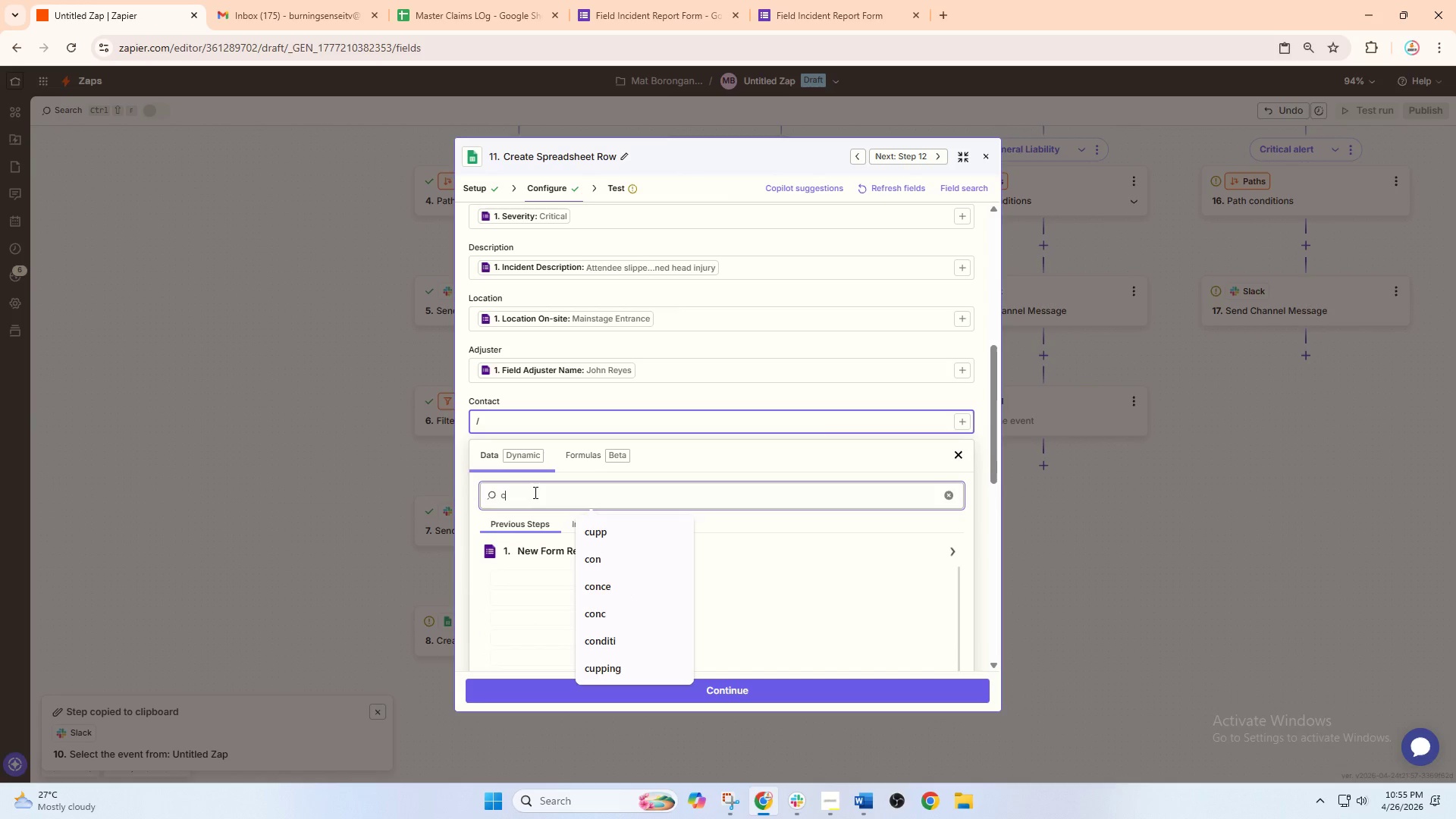 
type(conm)
key(Backspace)
type(ta)
 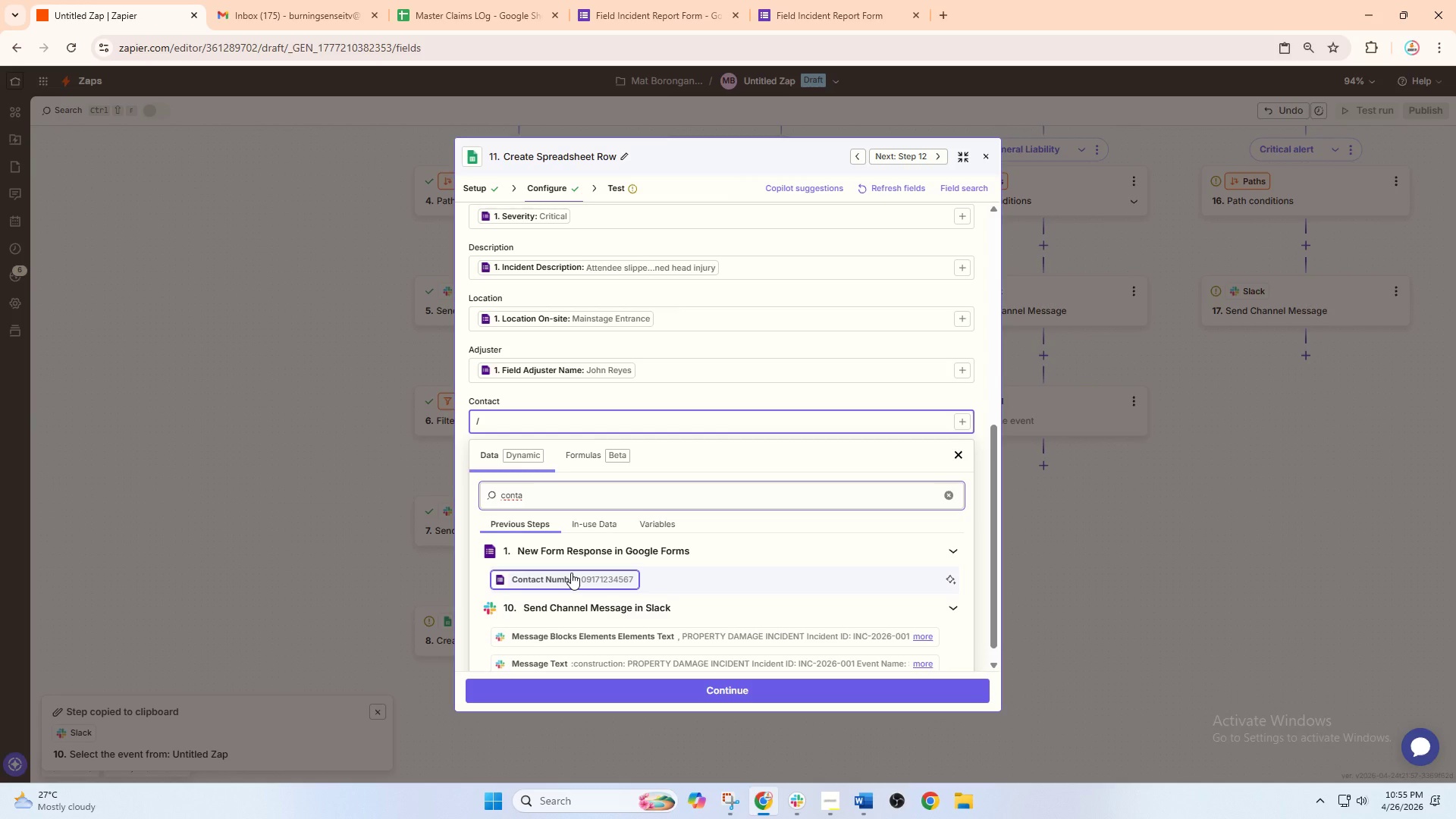 
left_click([571, 573])
 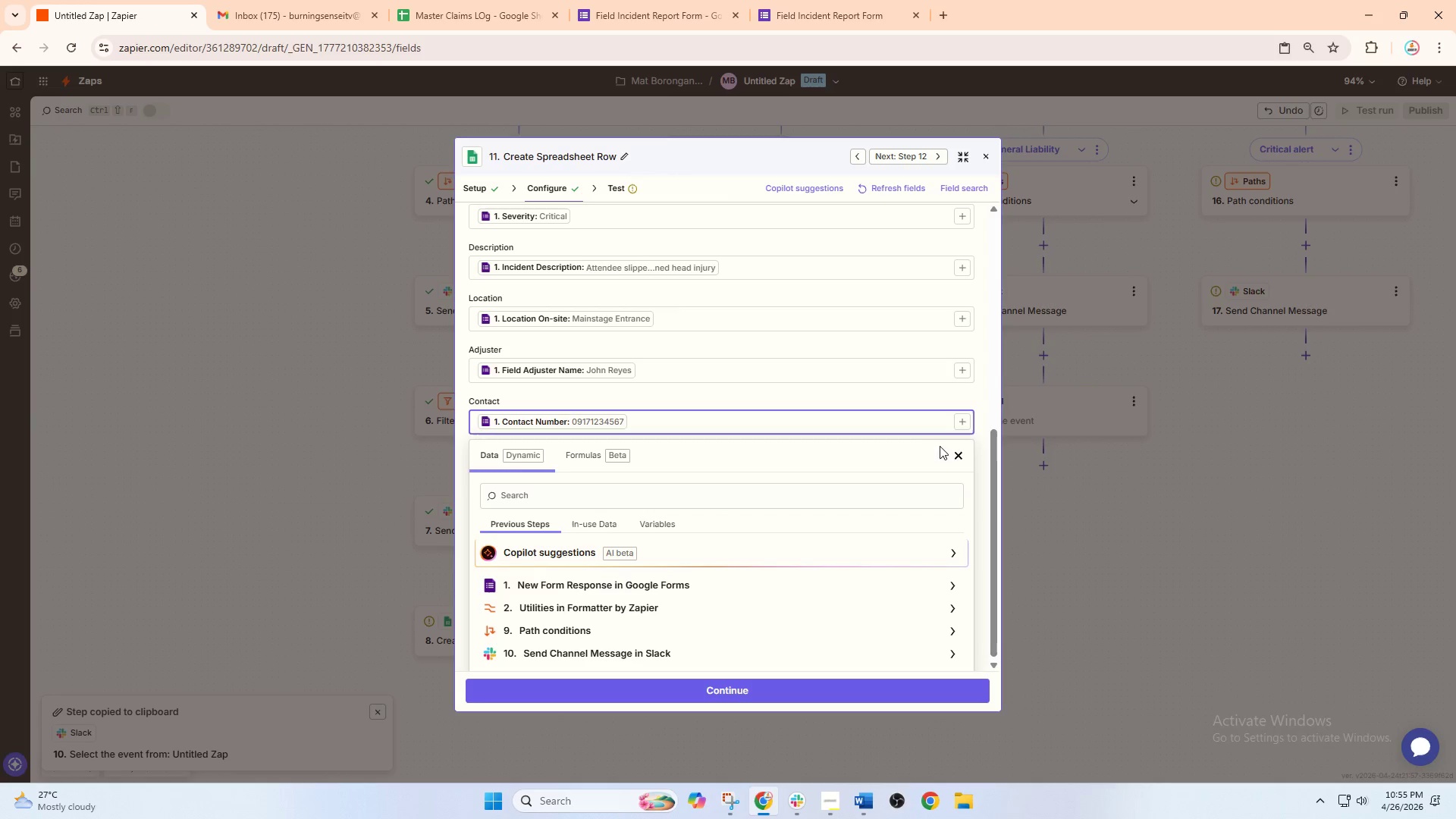 
left_click([956, 451])
 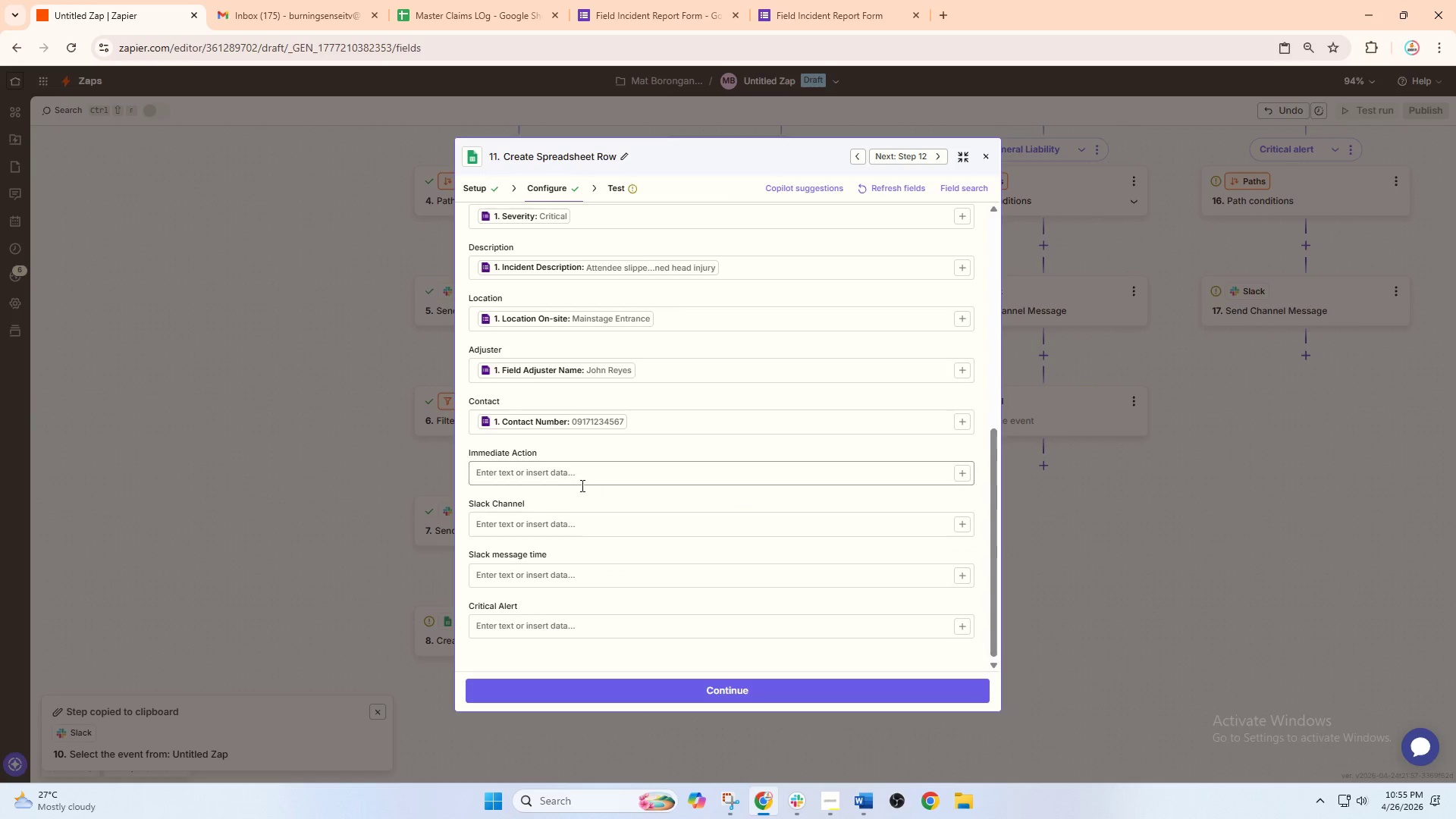 
left_click([543, 480])
 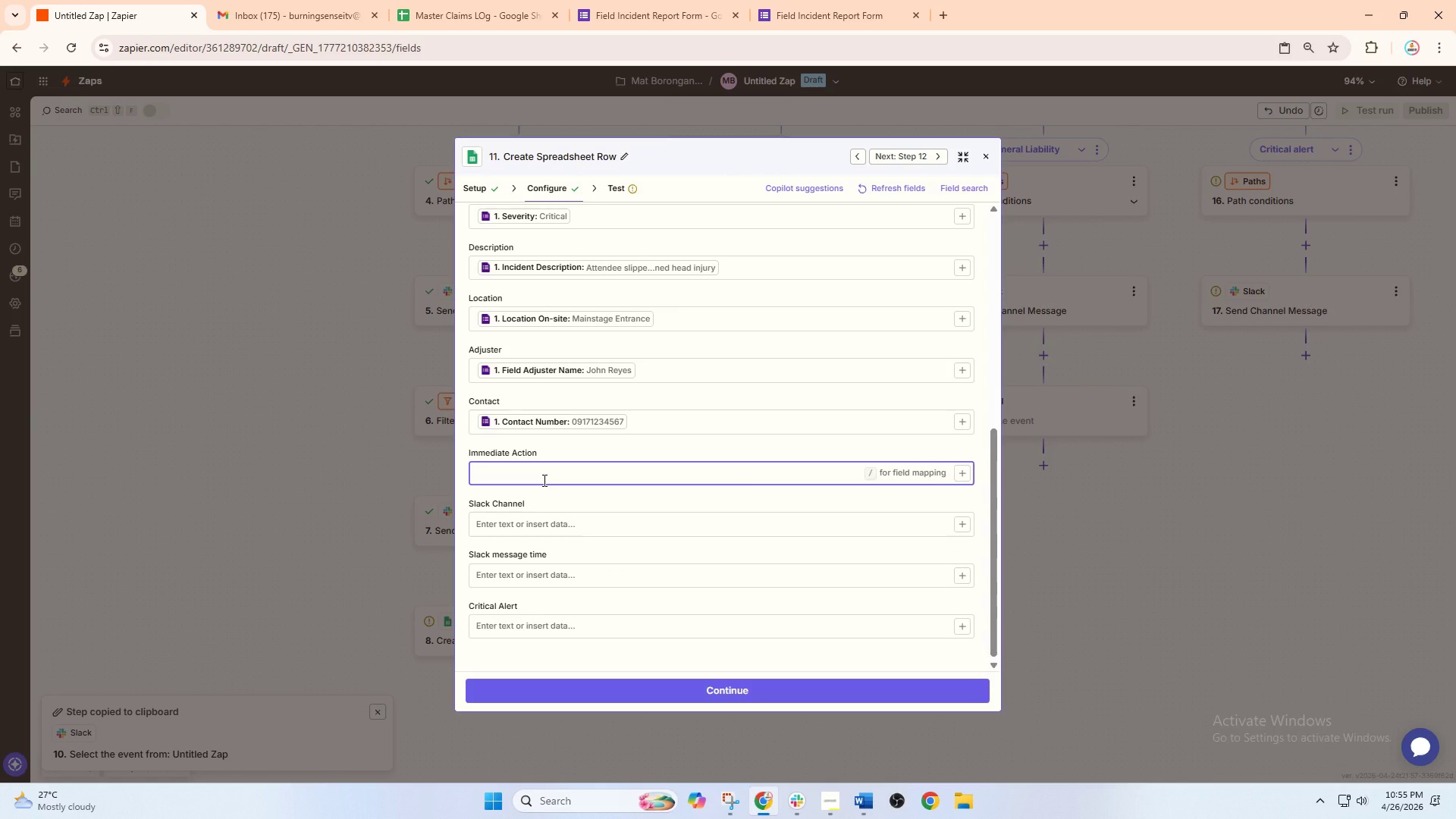 
key(Slash)
 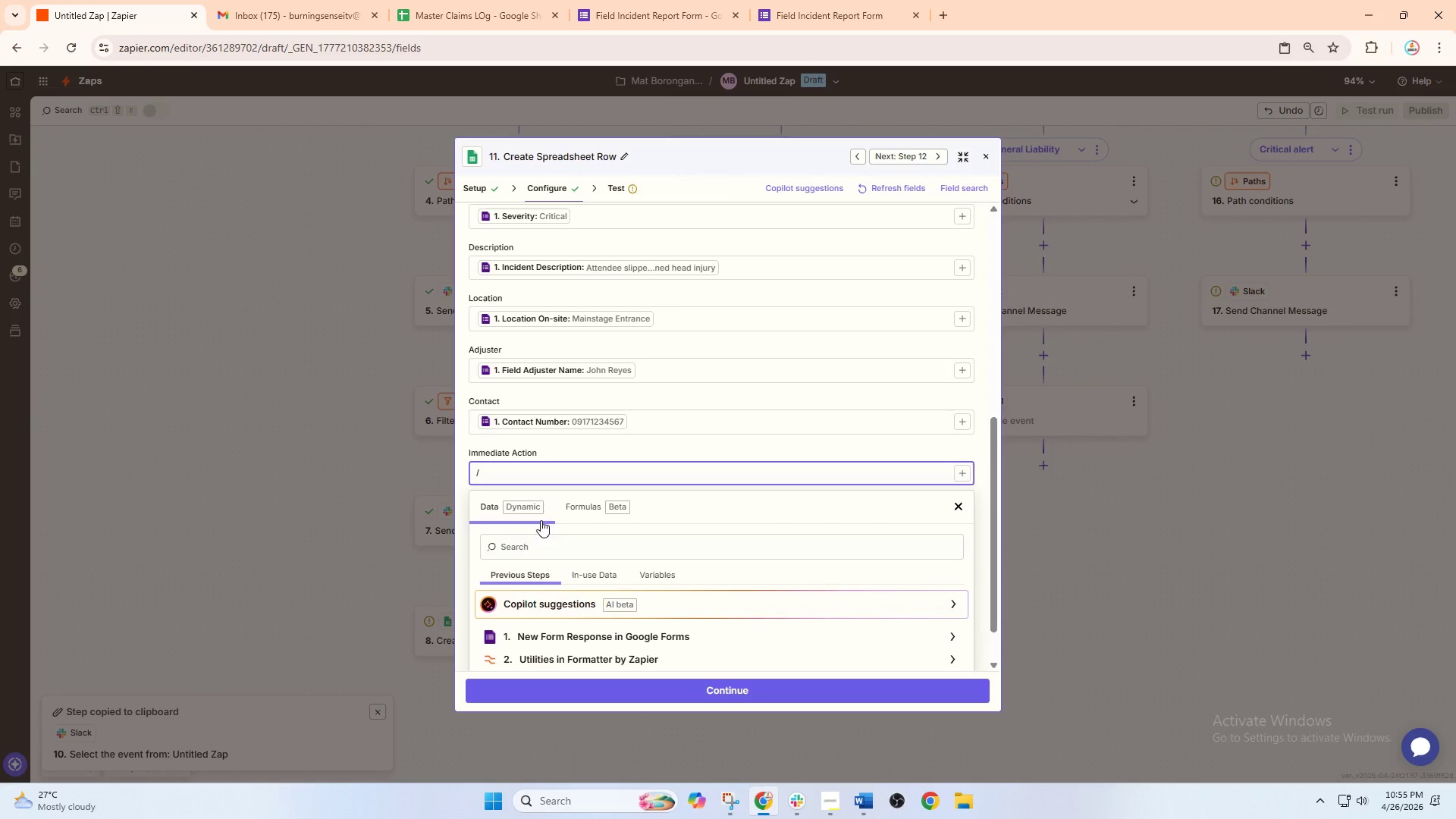 
left_click([538, 538])
 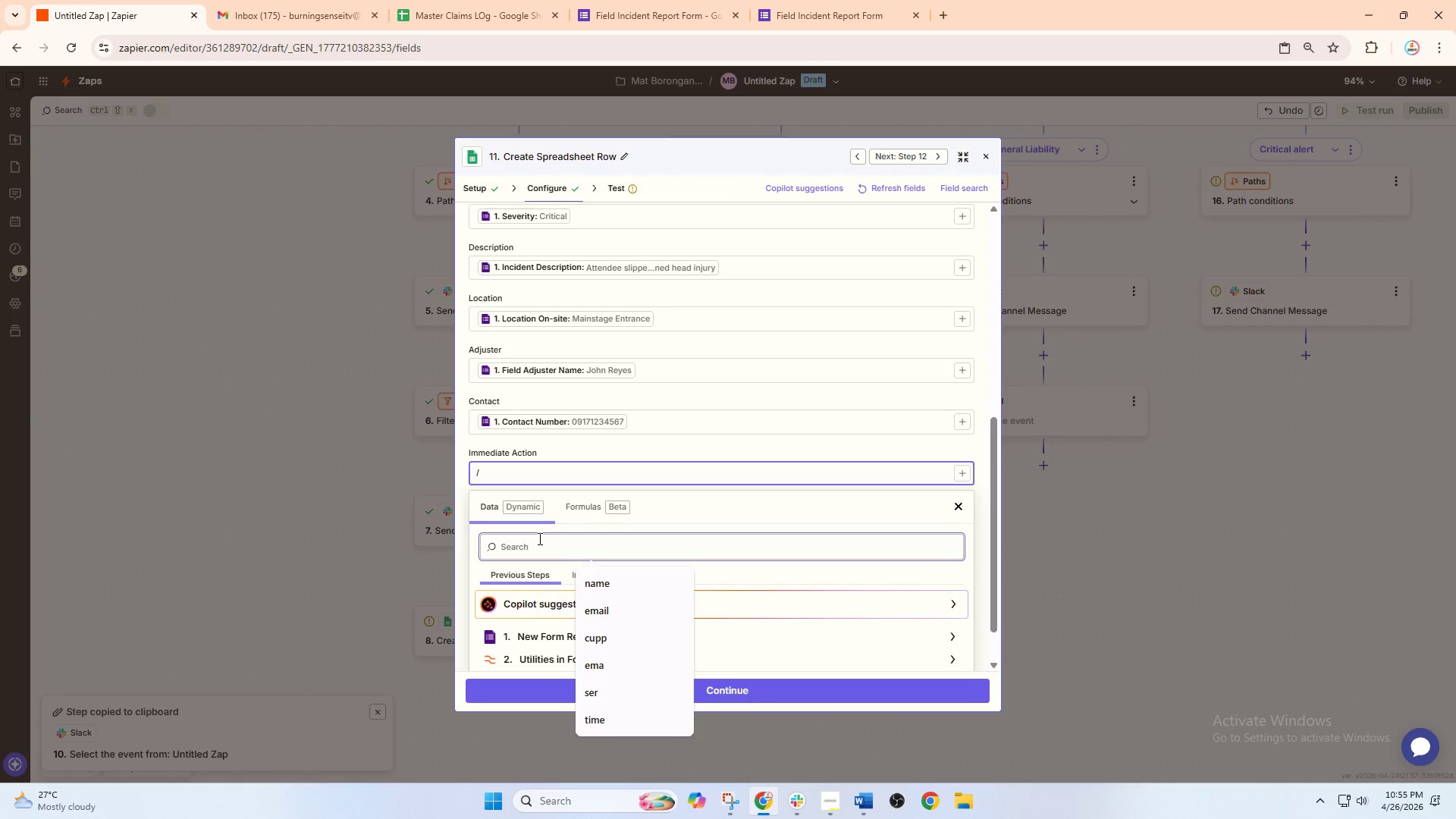 
type(imme)
 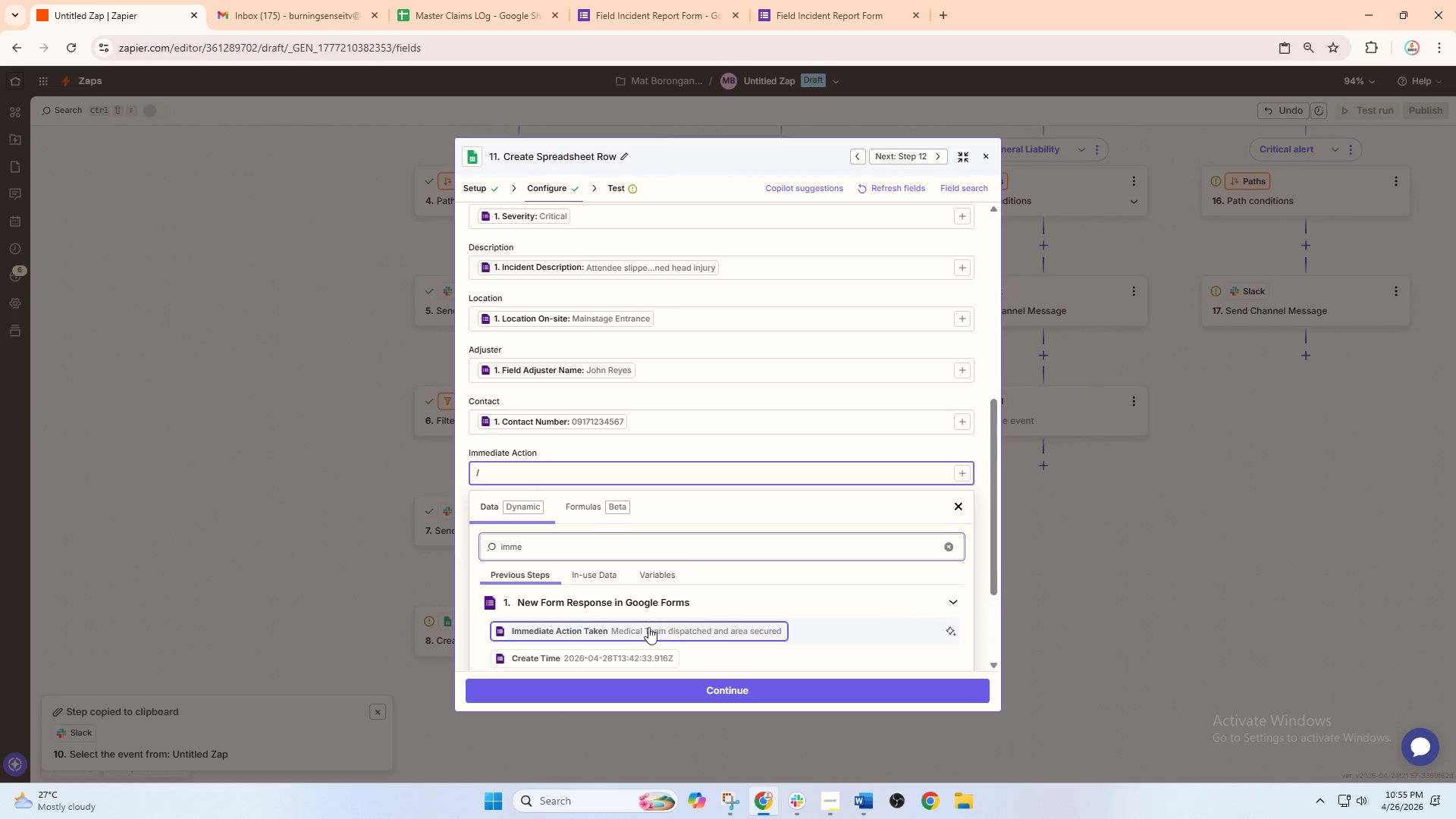 
left_click([648, 639])
 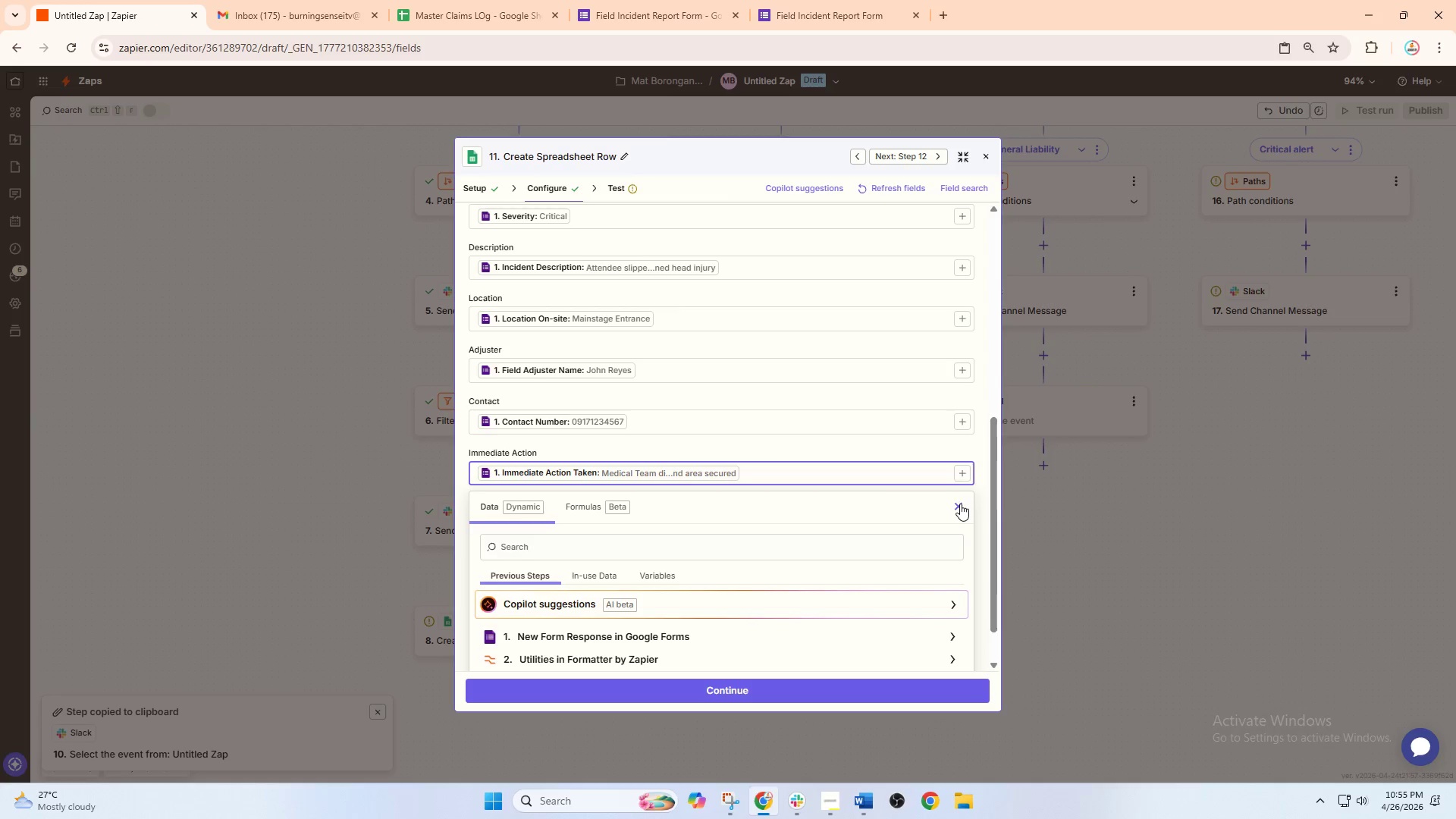 
left_click([961, 506])
 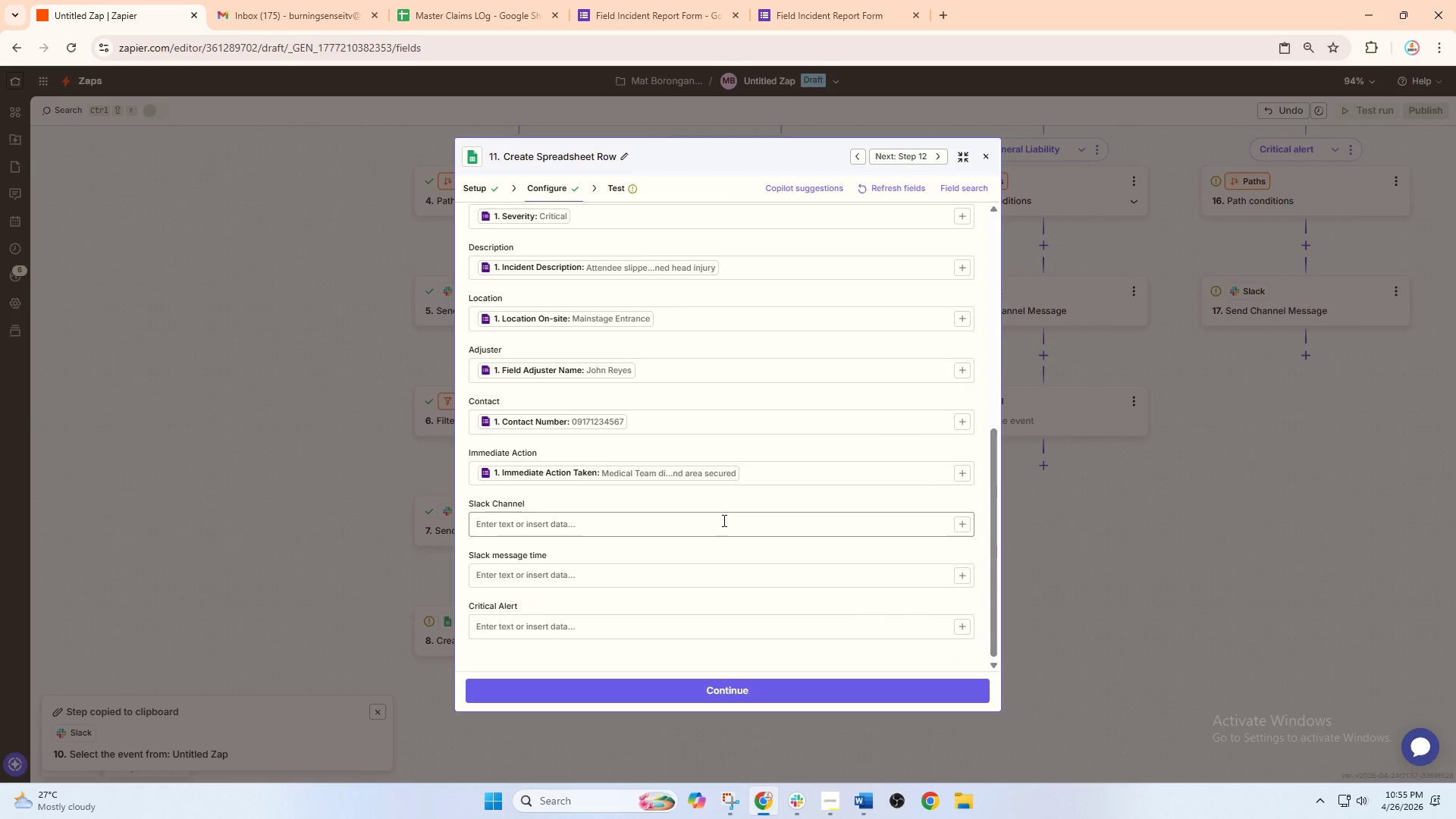 
scroll: coordinate [723, 520], scroll_direction: down, amount: 1.0
 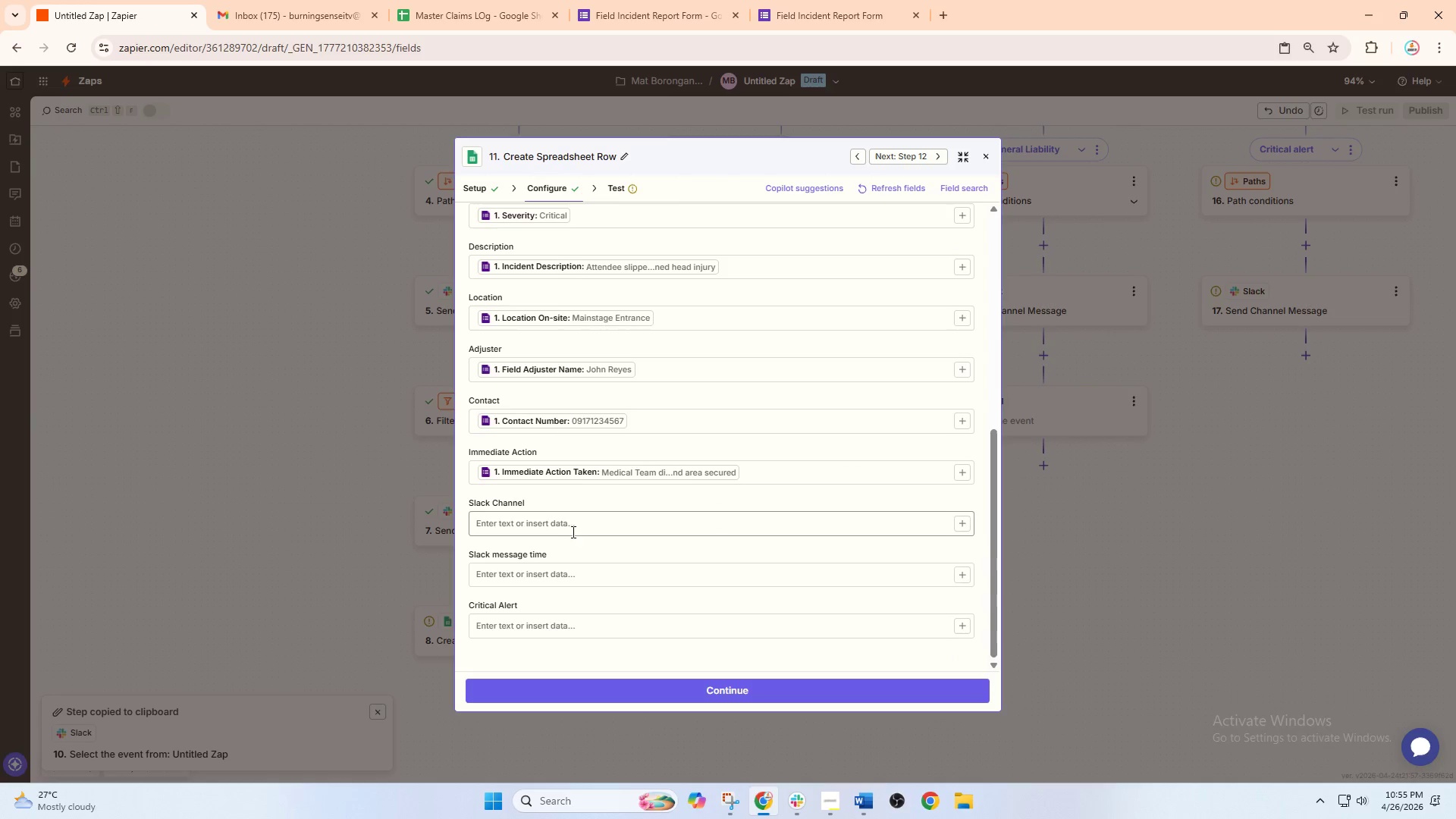 
left_click([567, 538])
 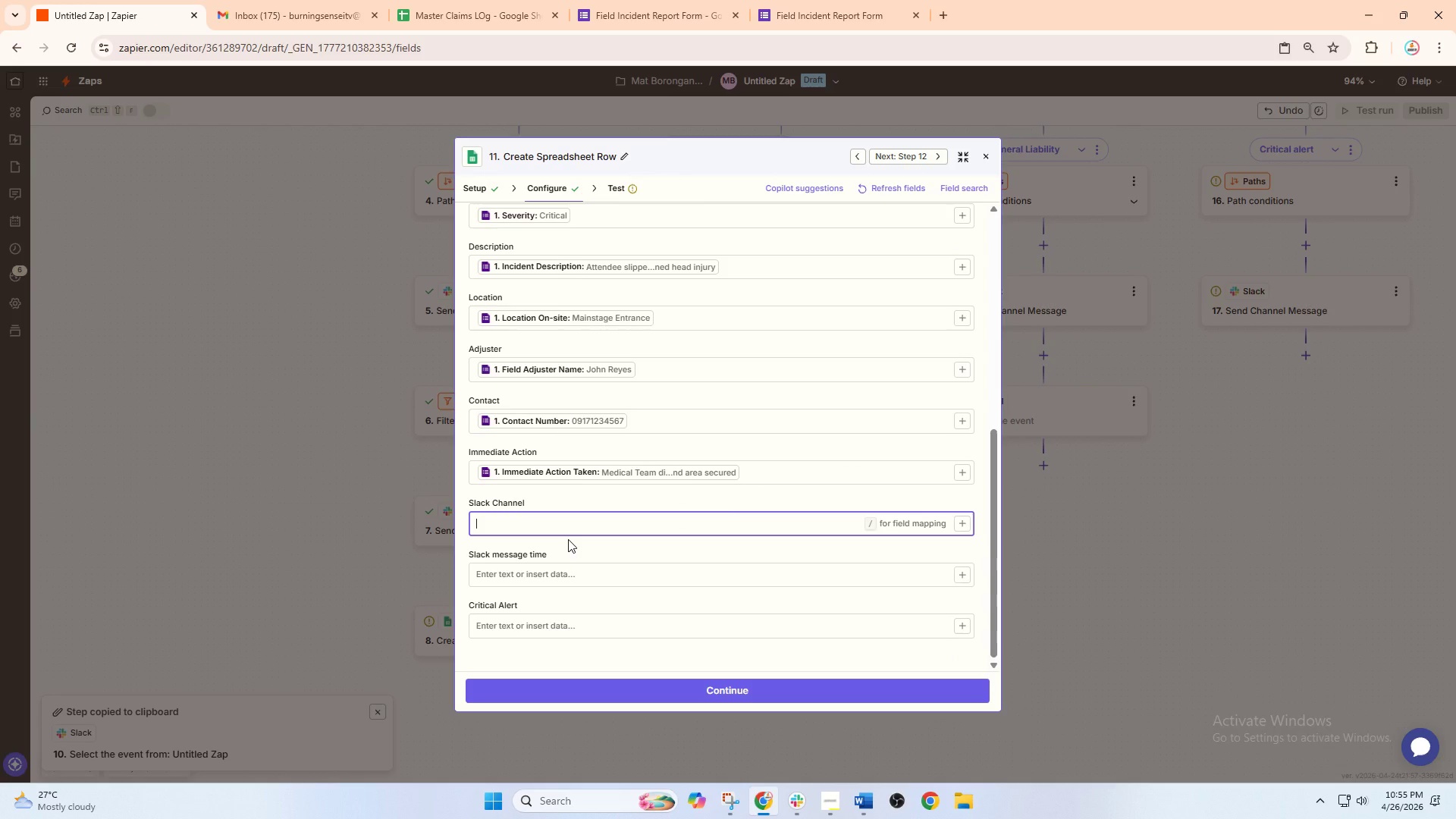 
wait(7.34)
 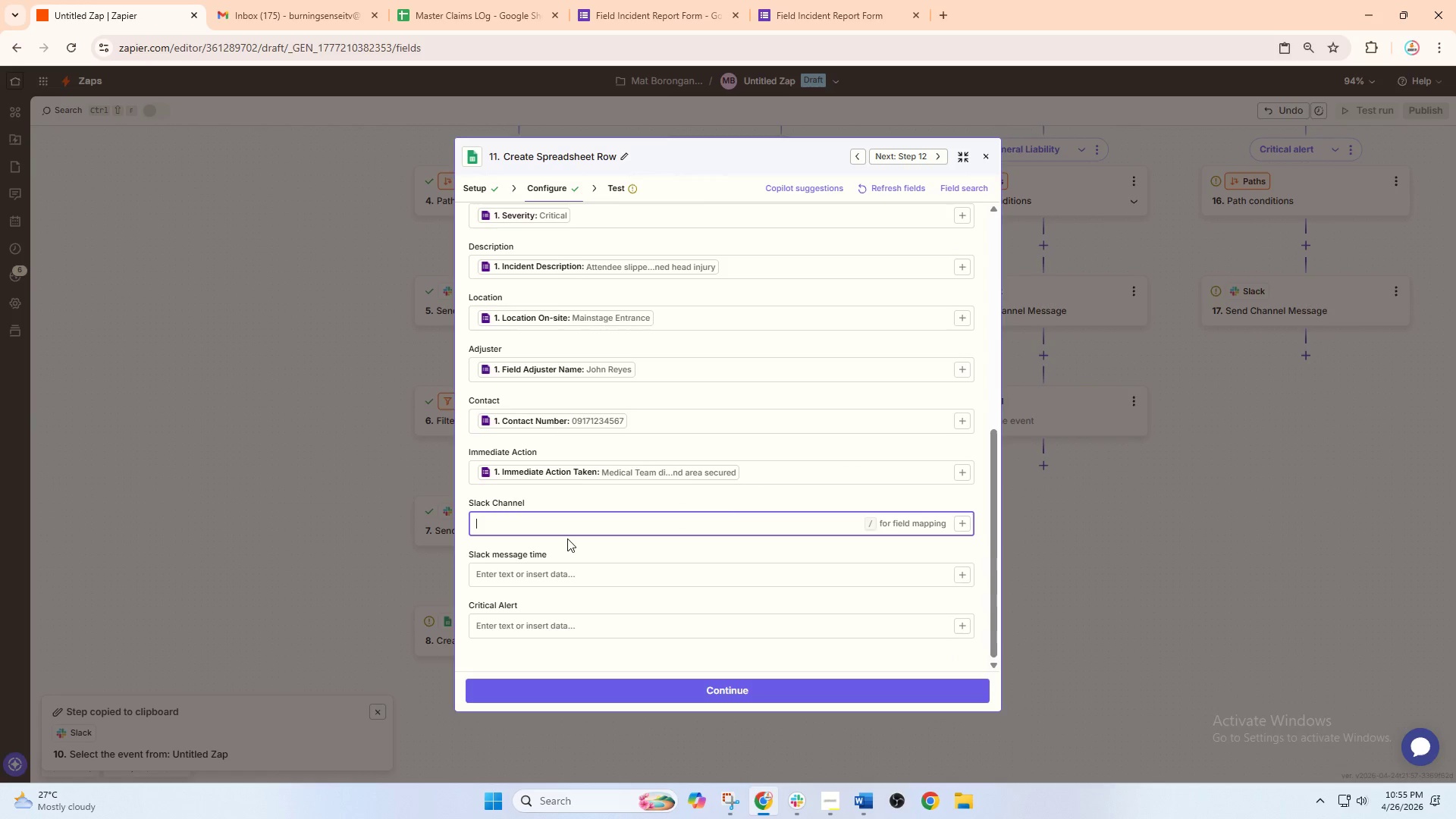 
key(Slash)
 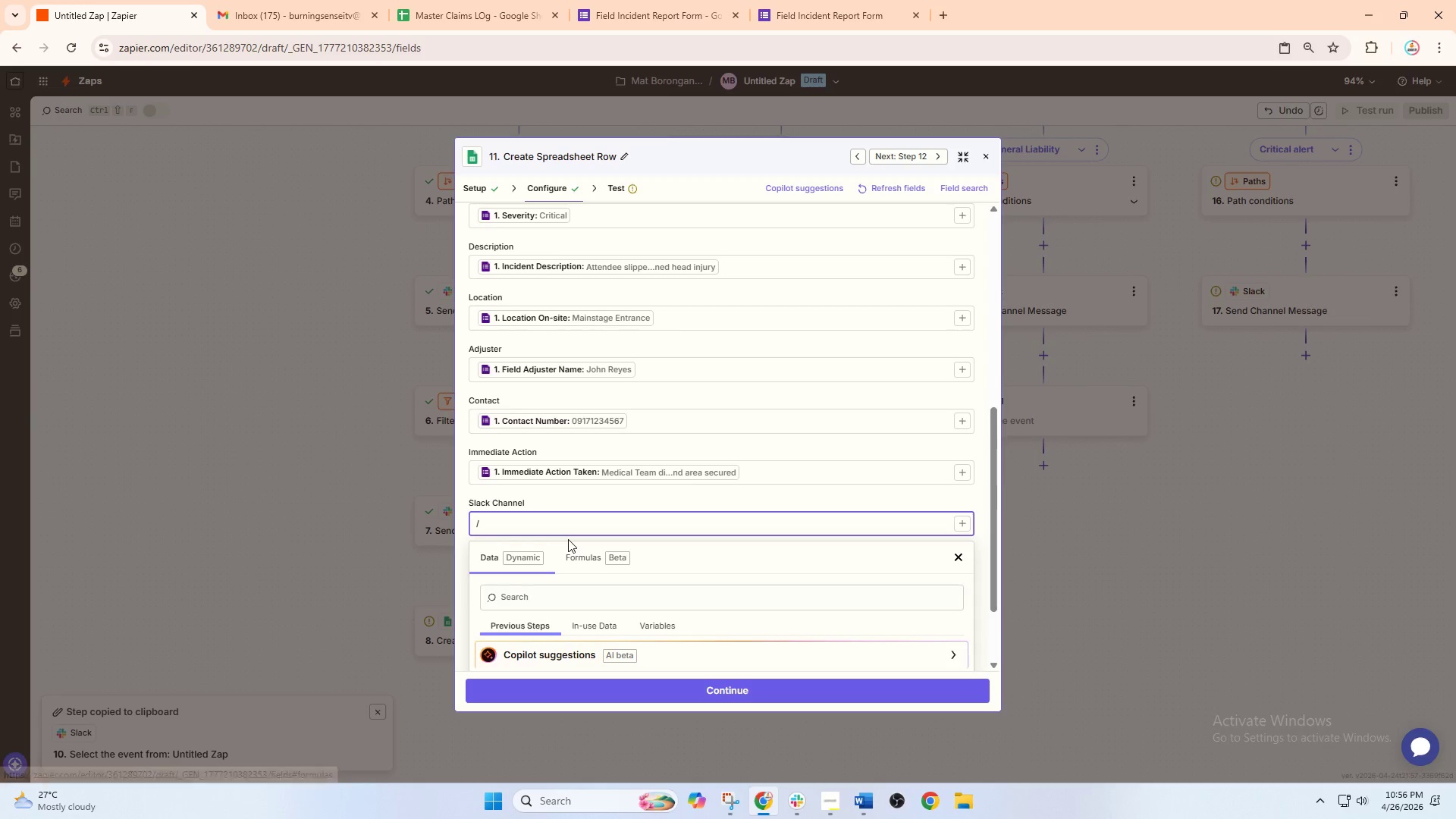 
scroll: coordinate [598, 535], scroll_direction: down, amount: 5.0
 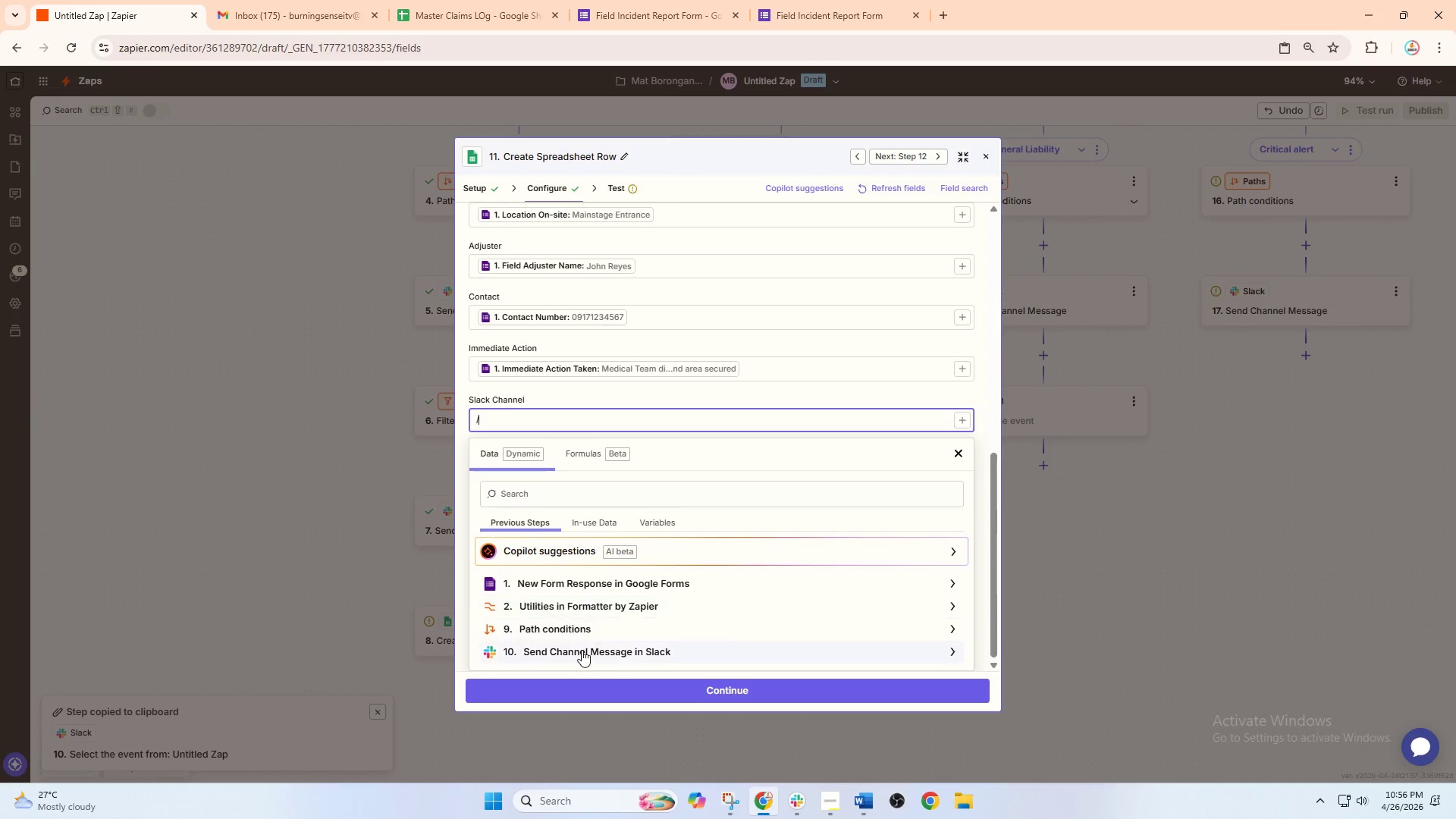 
left_click([579, 654])
 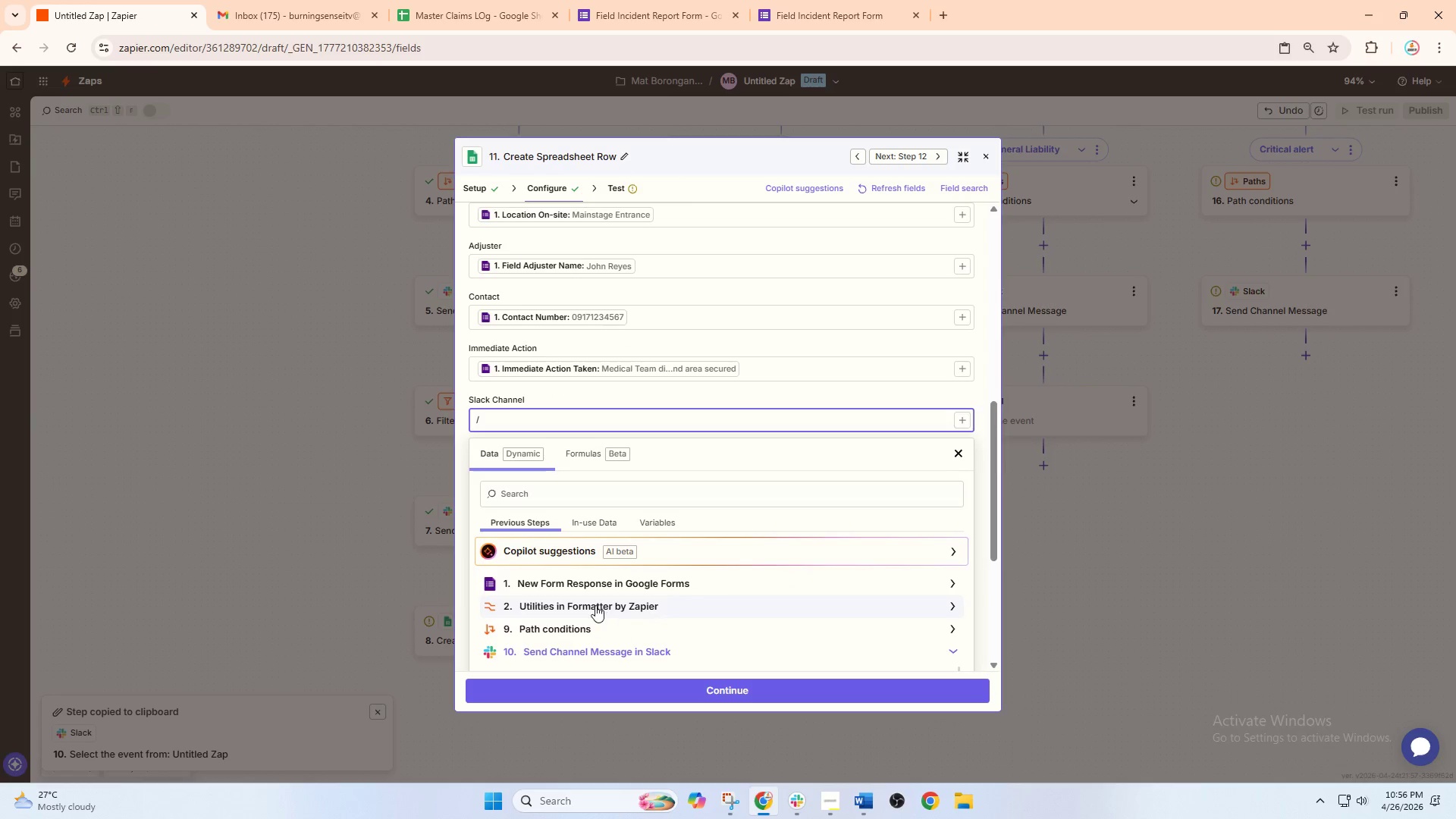 
scroll: coordinate [595, 605], scroll_direction: down, amount: 3.0
 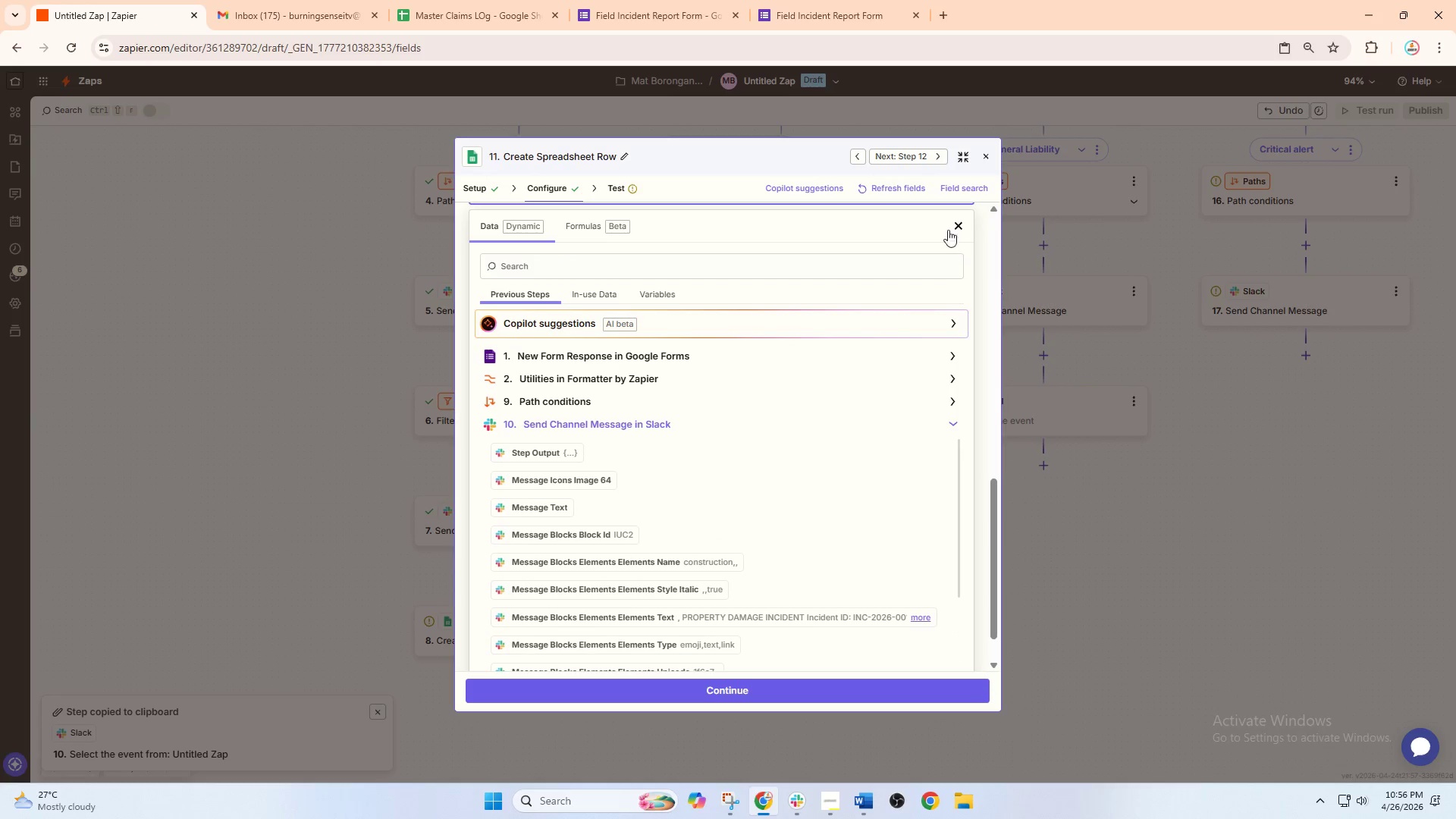 
left_click([962, 224])
 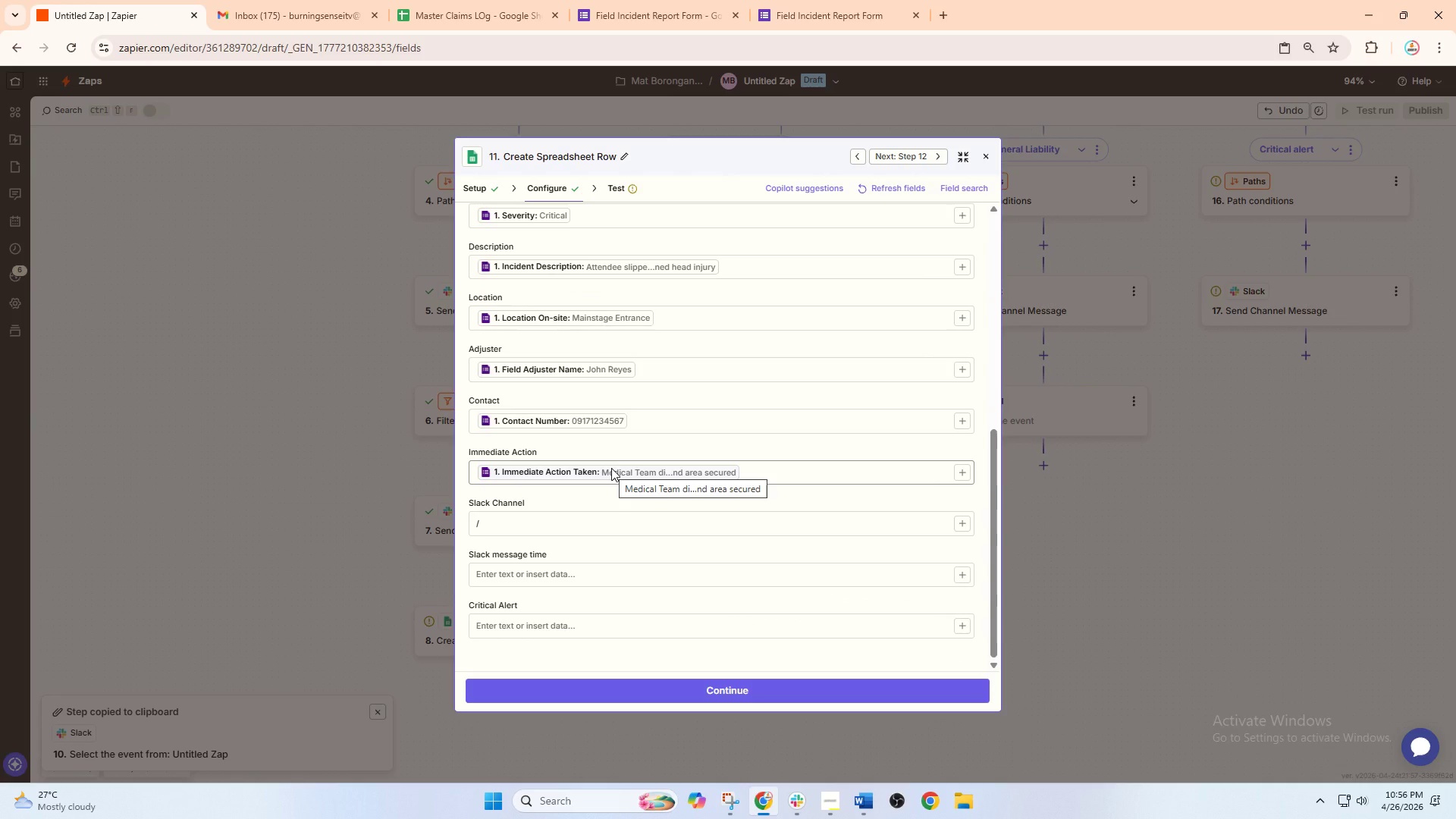 
wait(8.42)
 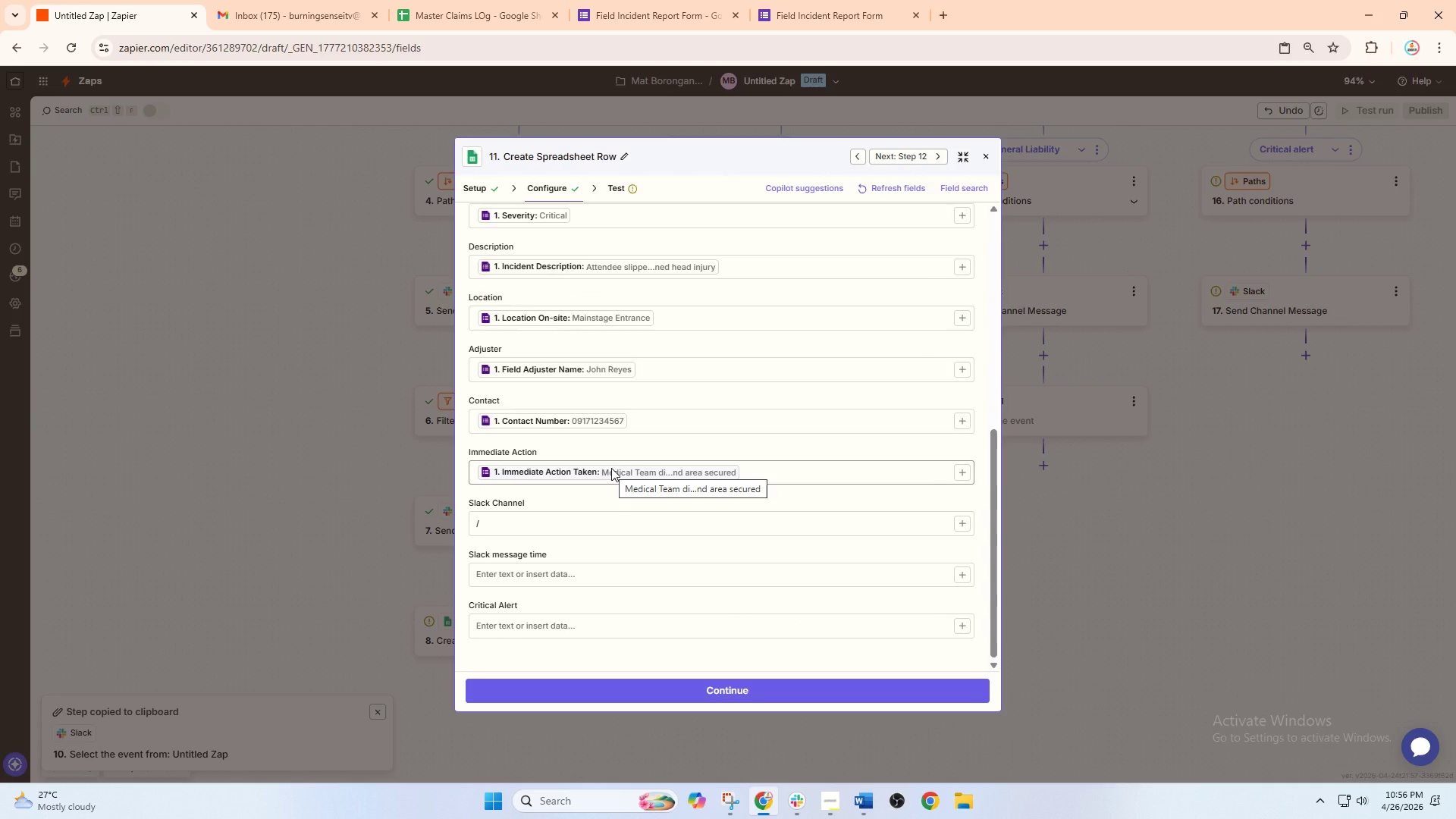 
scroll: coordinate [587, 423], scroll_direction: up, amount: 4.0
 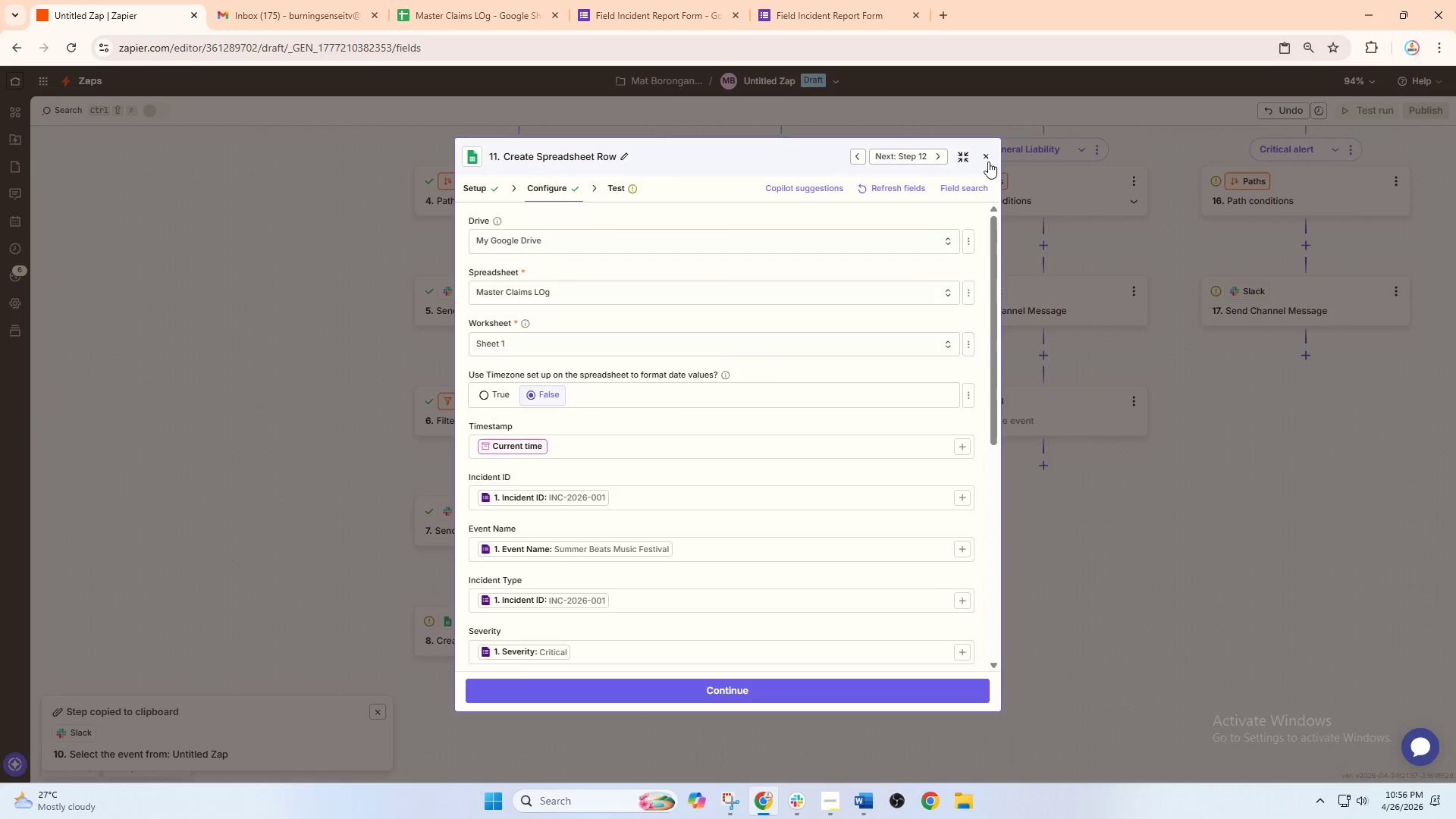 
left_click([988, 158])
 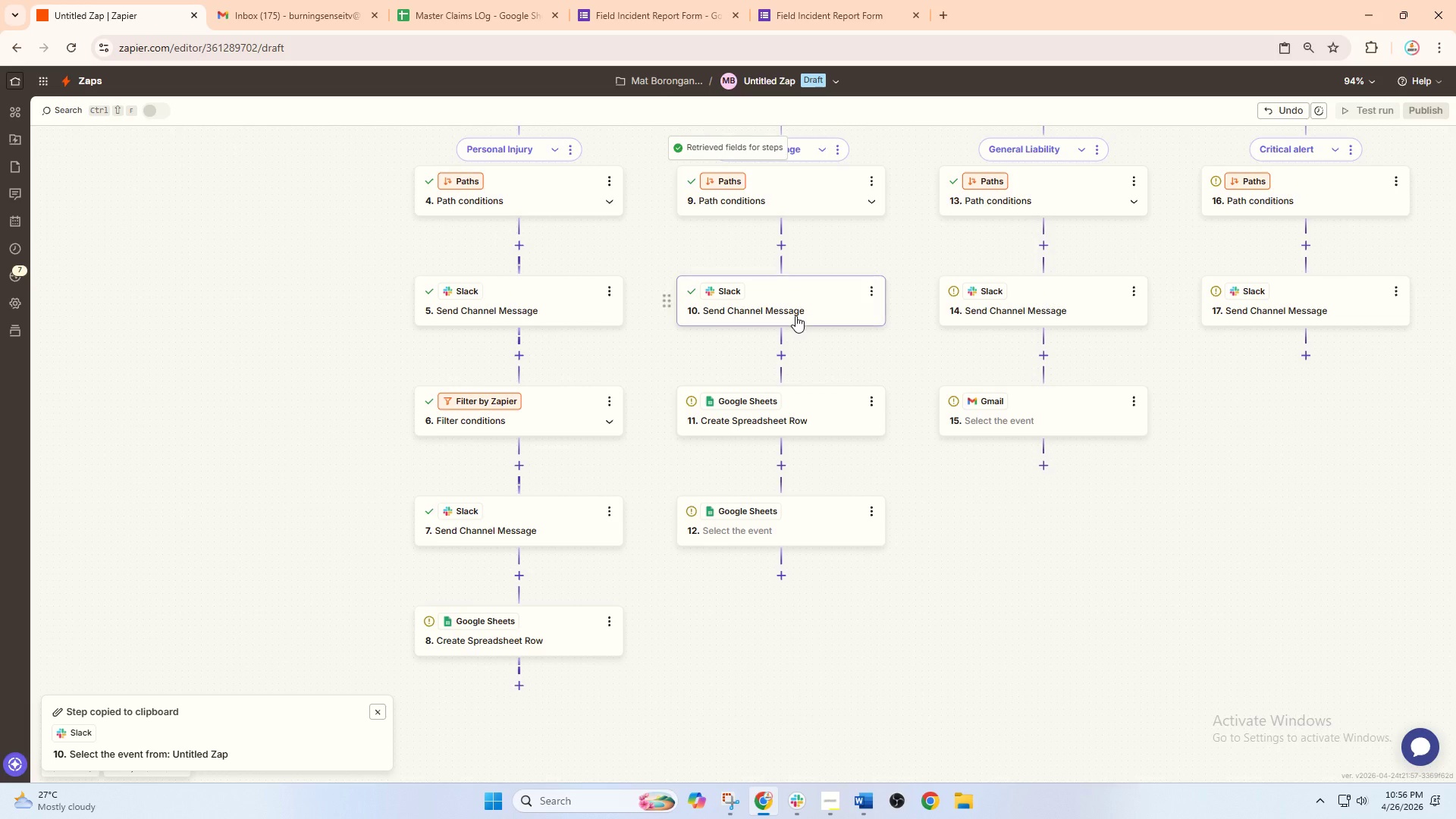 
left_click([802, 298])
 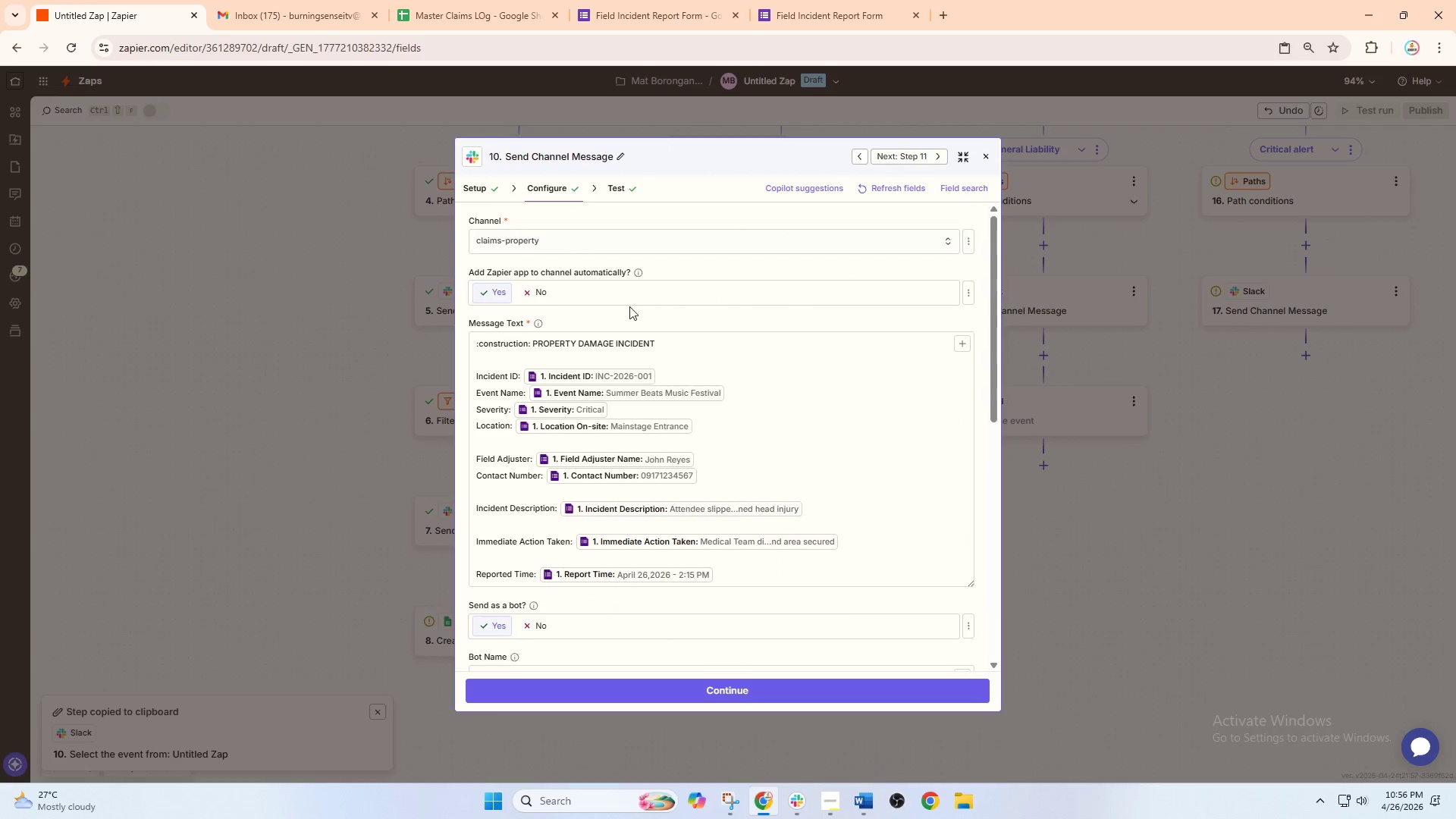 
scroll: coordinate [574, 328], scroll_direction: up, amount: 3.0
 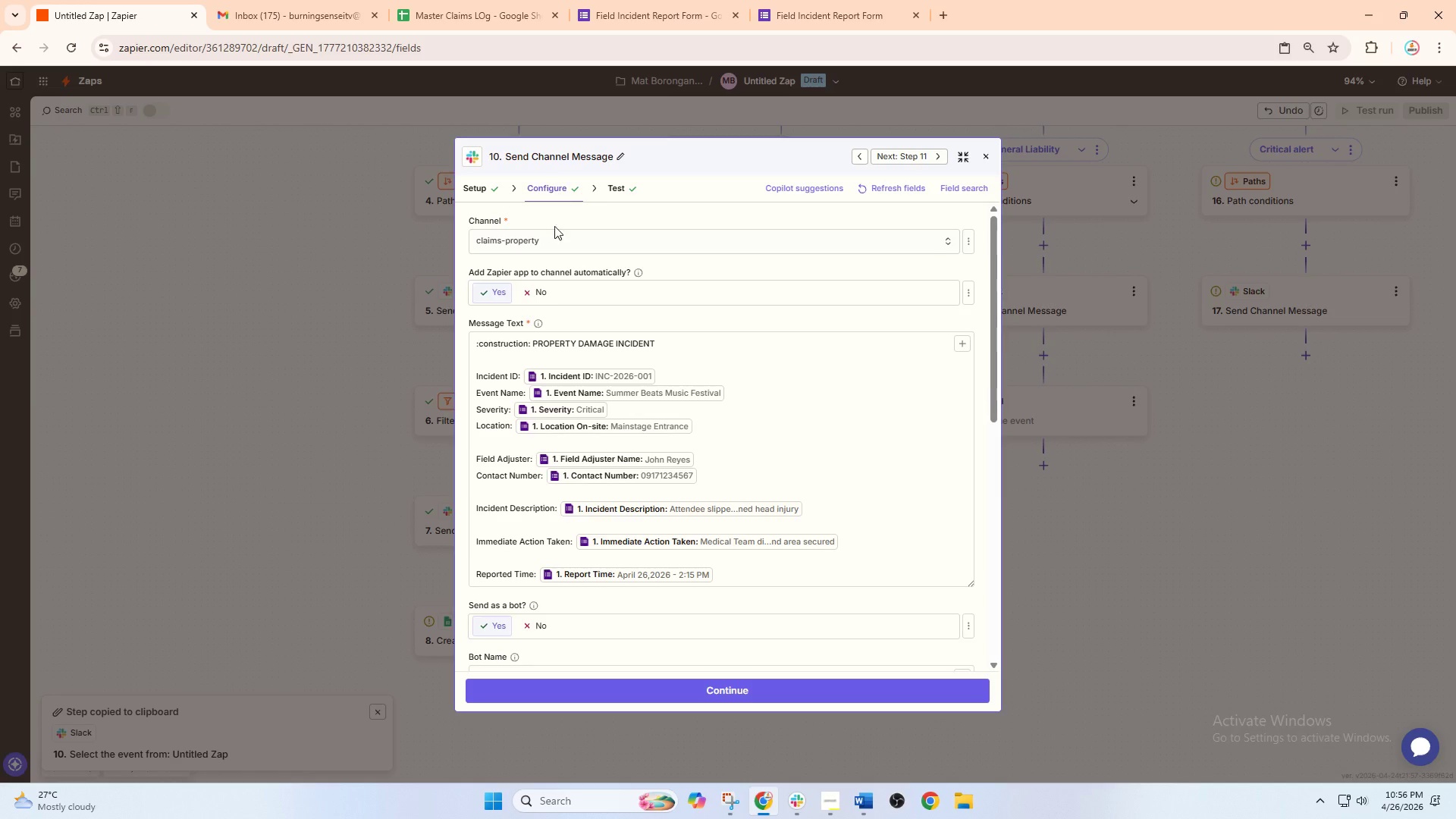 
left_click_drag(start_coordinate=[561, 243], to_coordinate=[441, 243])
 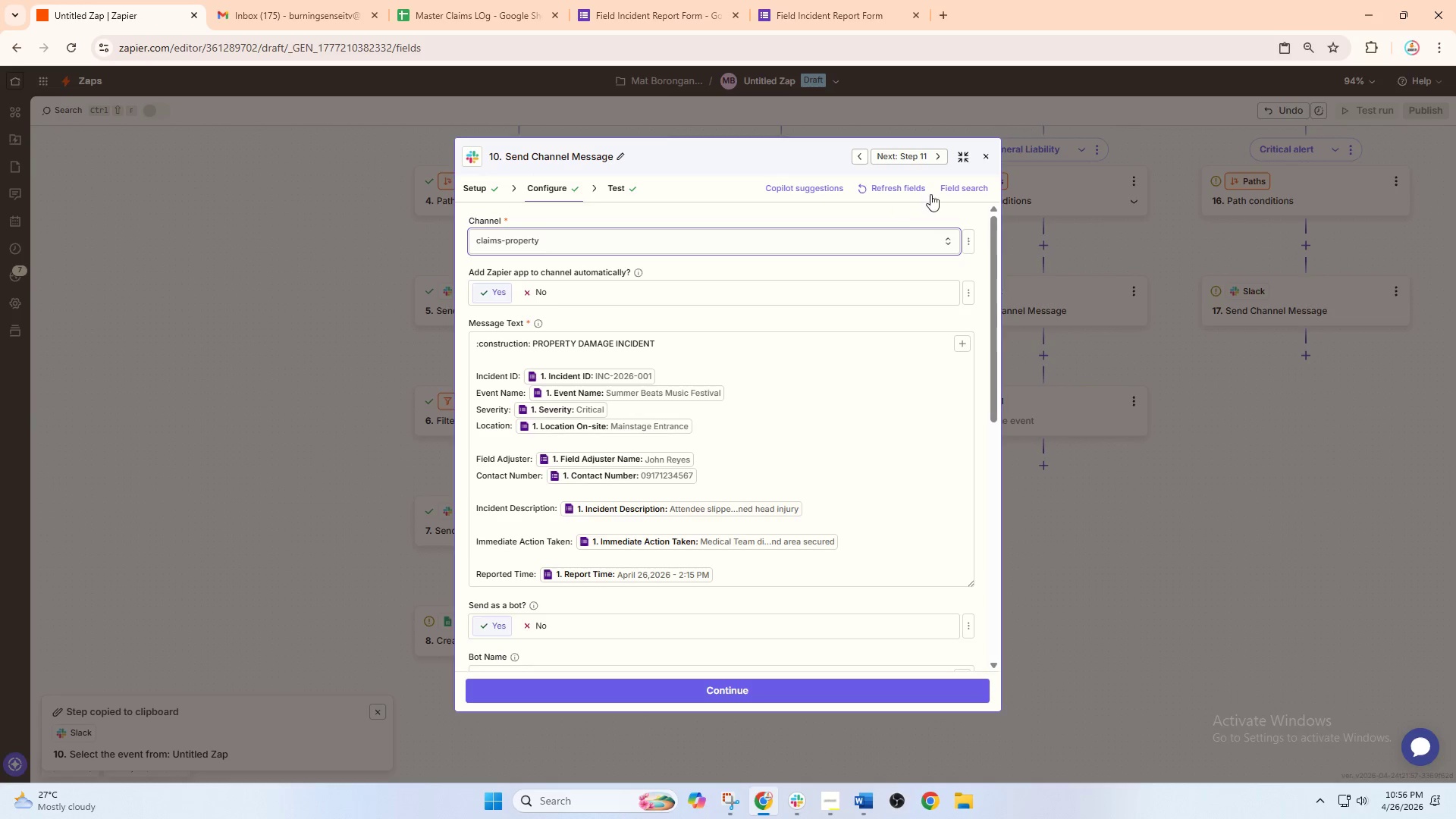 
left_click([993, 157])
 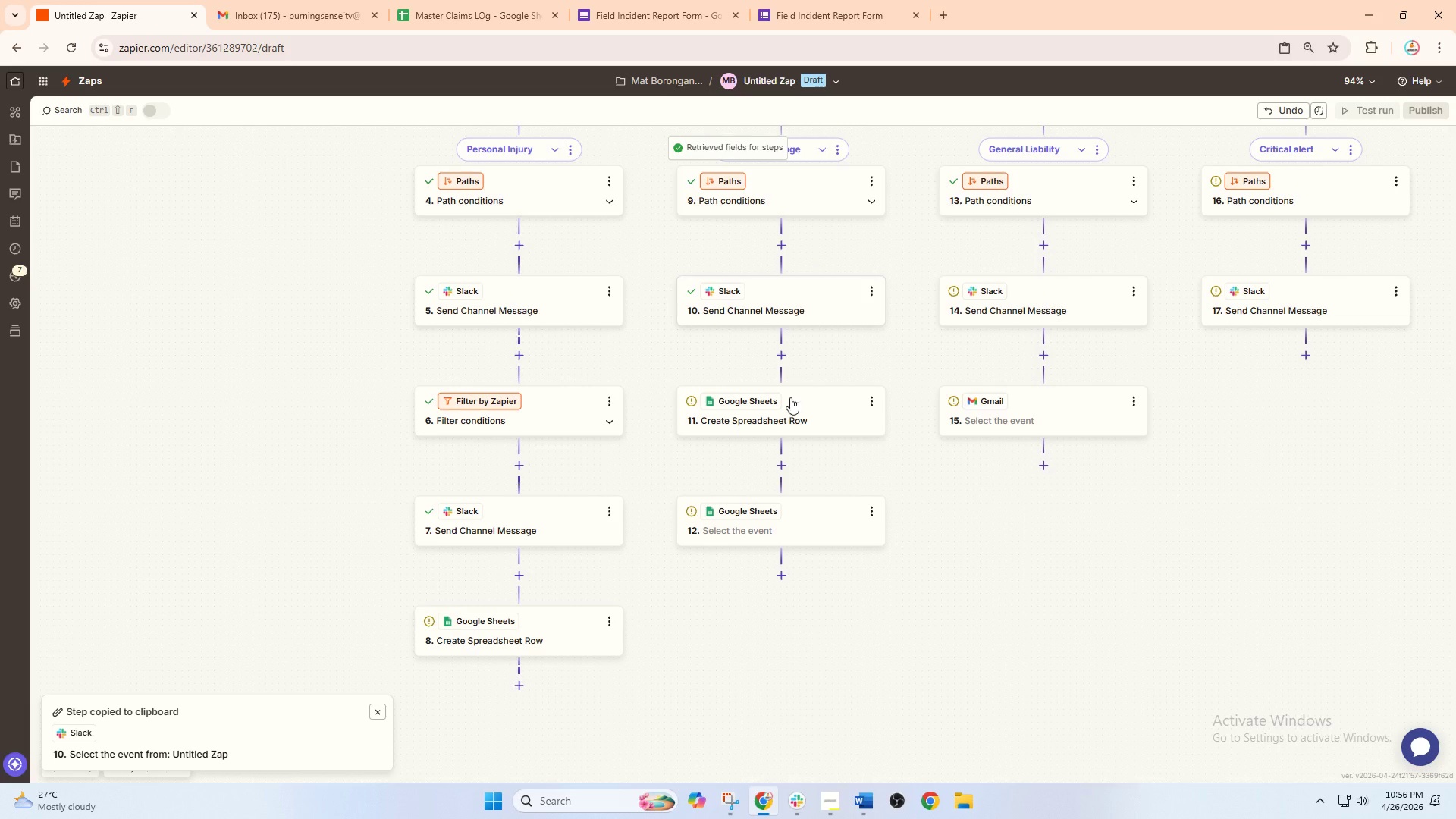 
left_click([772, 419])
 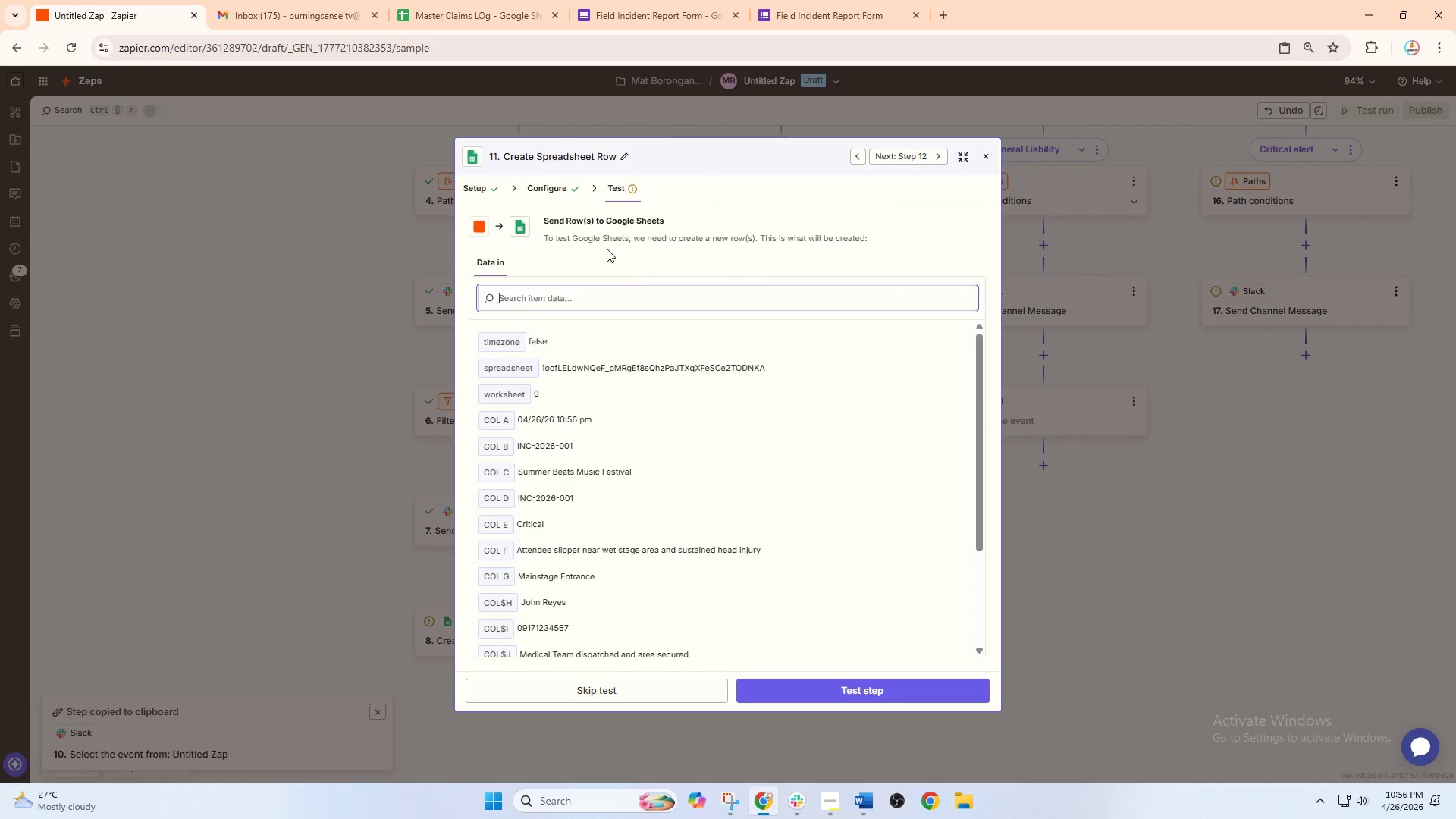 
left_click([558, 184])
 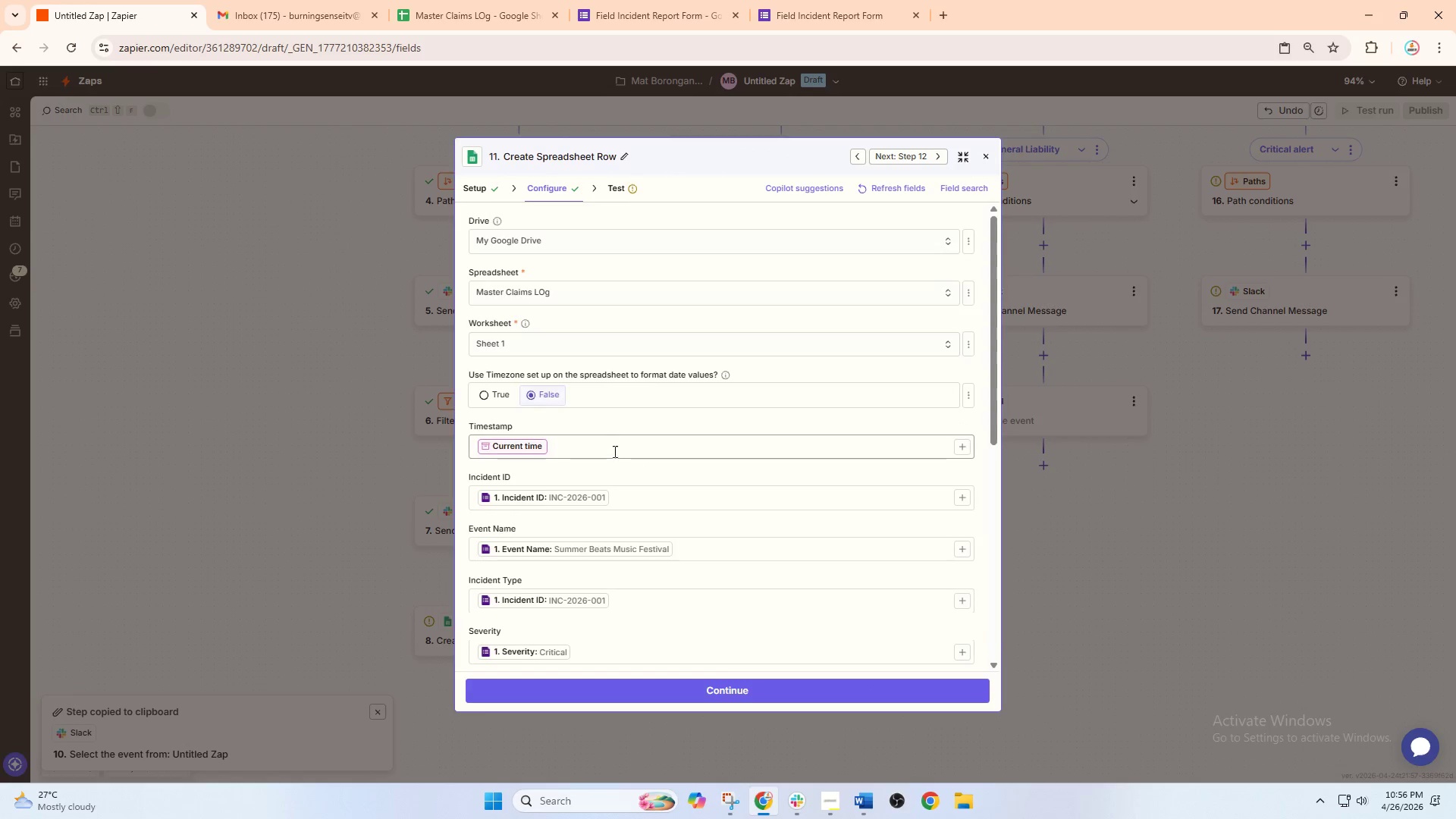 
scroll: coordinate [613, 452], scroll_direction: down, amount: 9.0
 